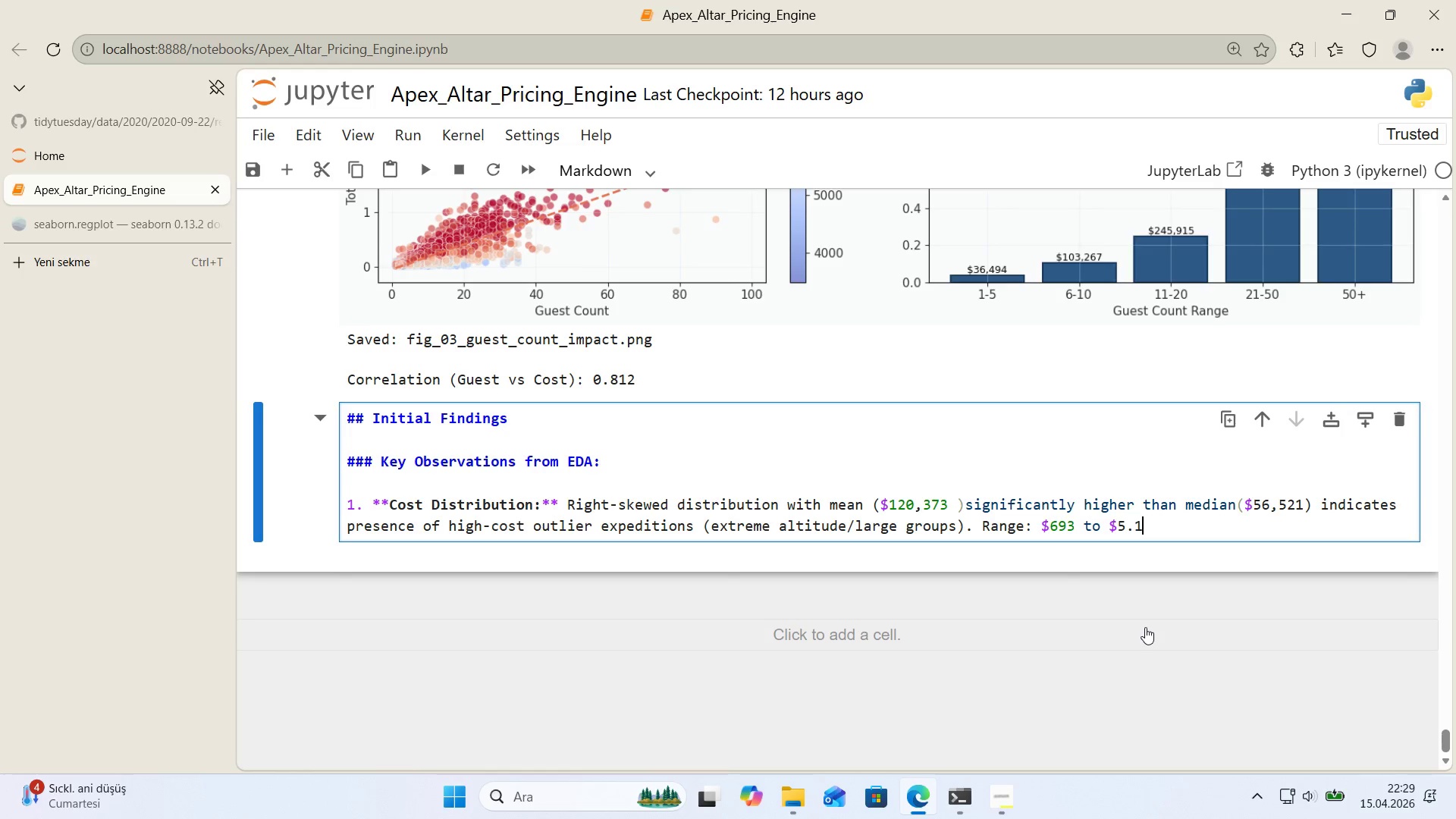 
key(Numpad1)
 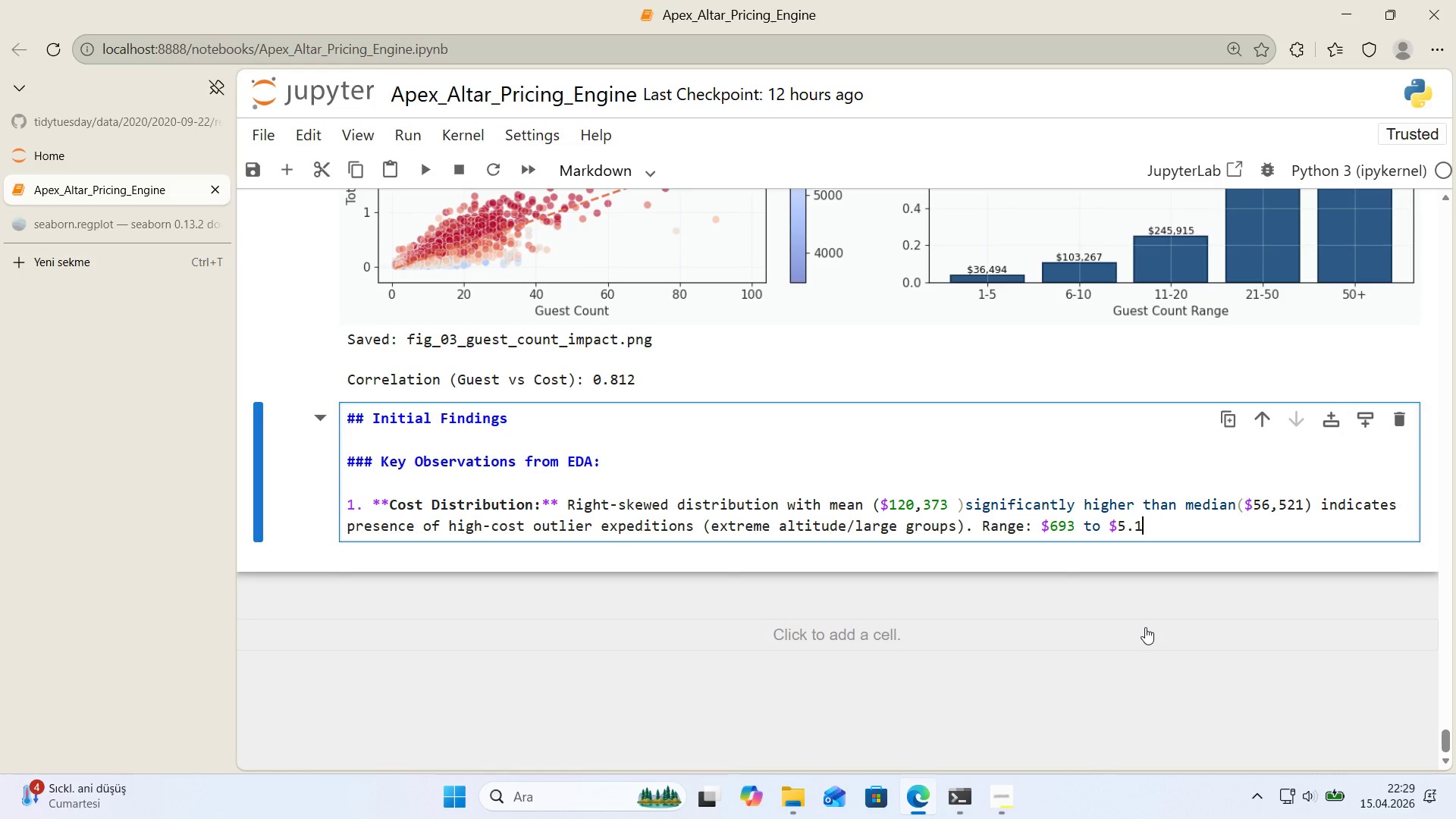 
key(CapsLock)
 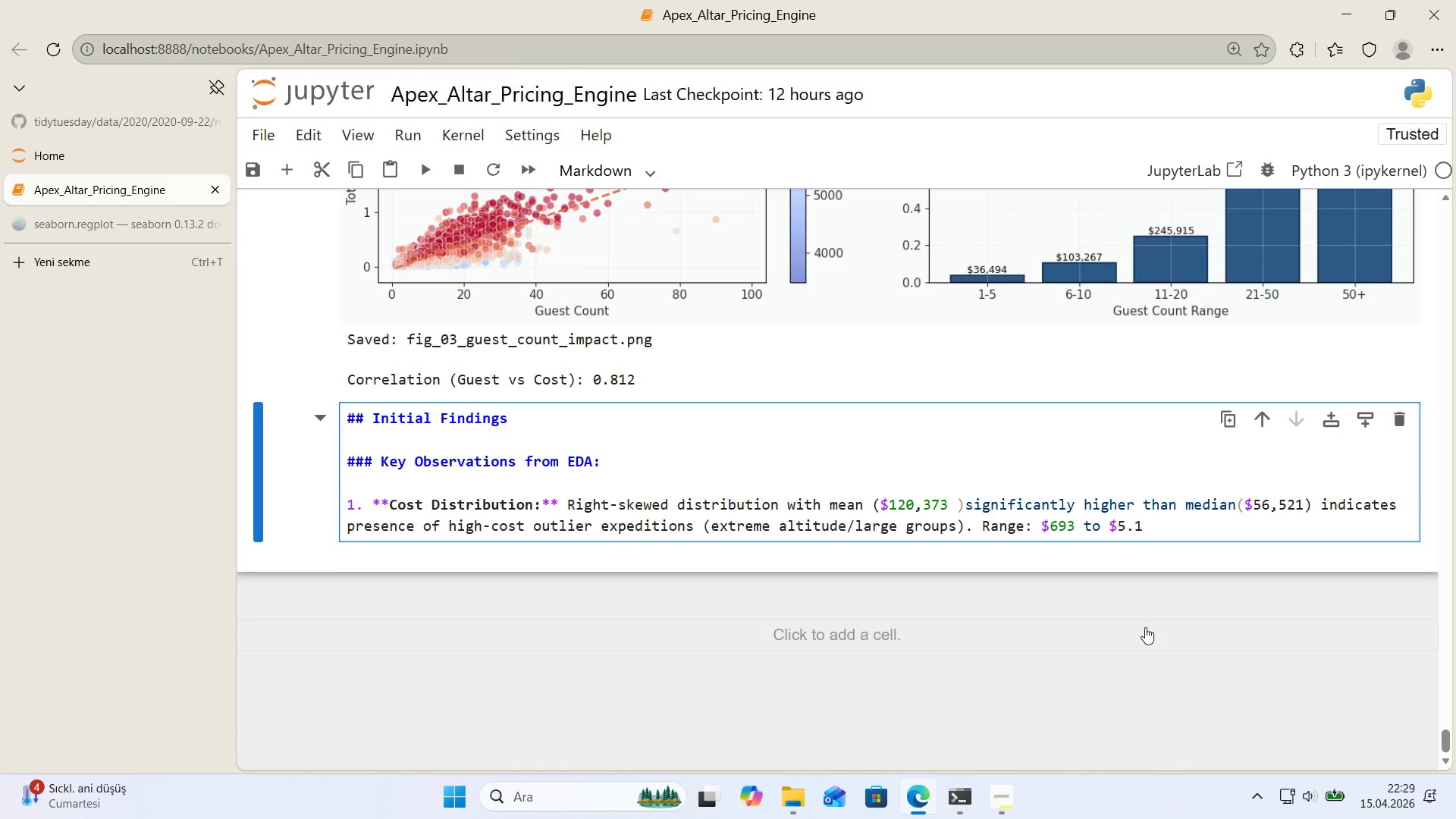 
key(M)
 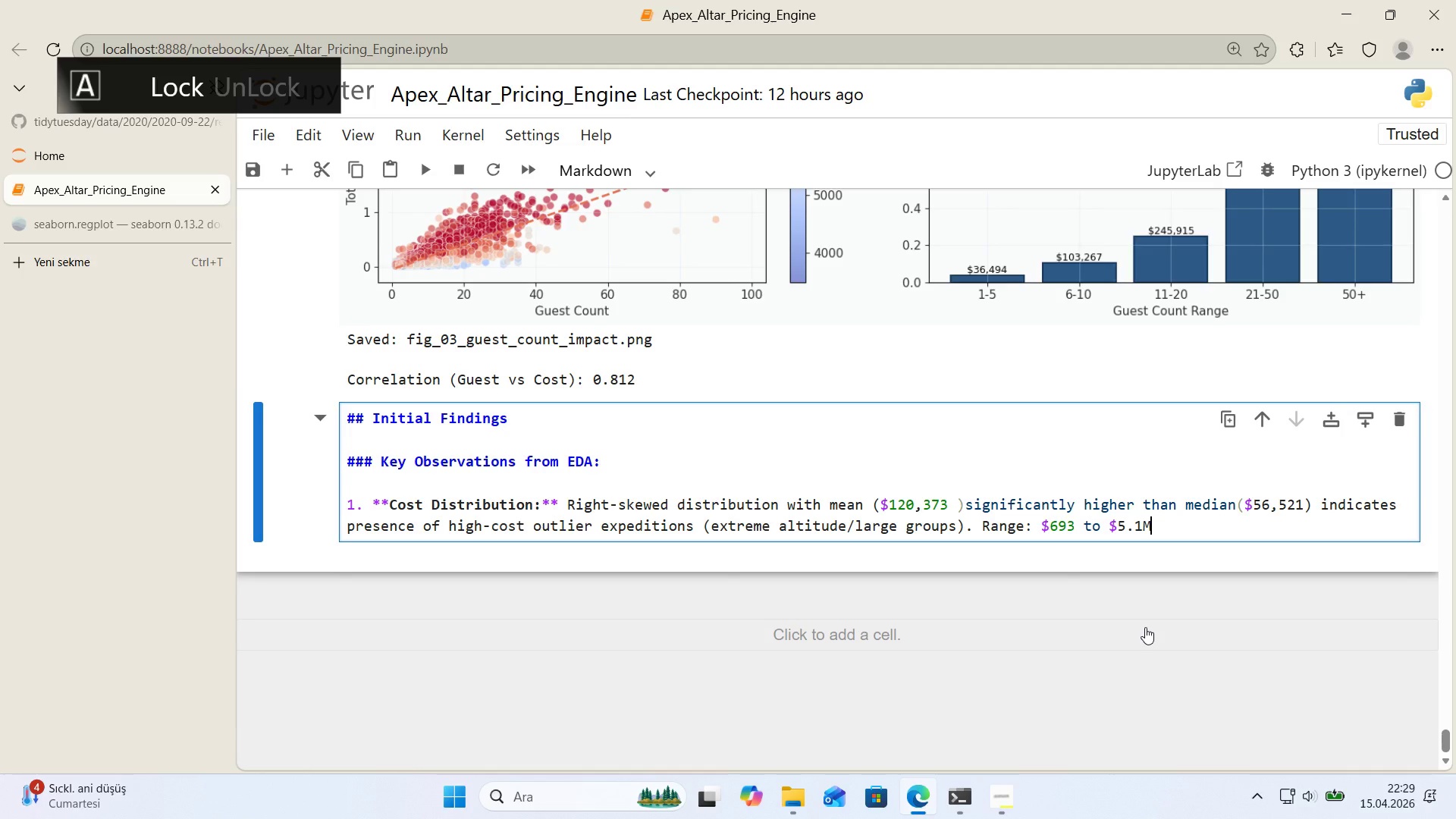 
key(CapsLock)
 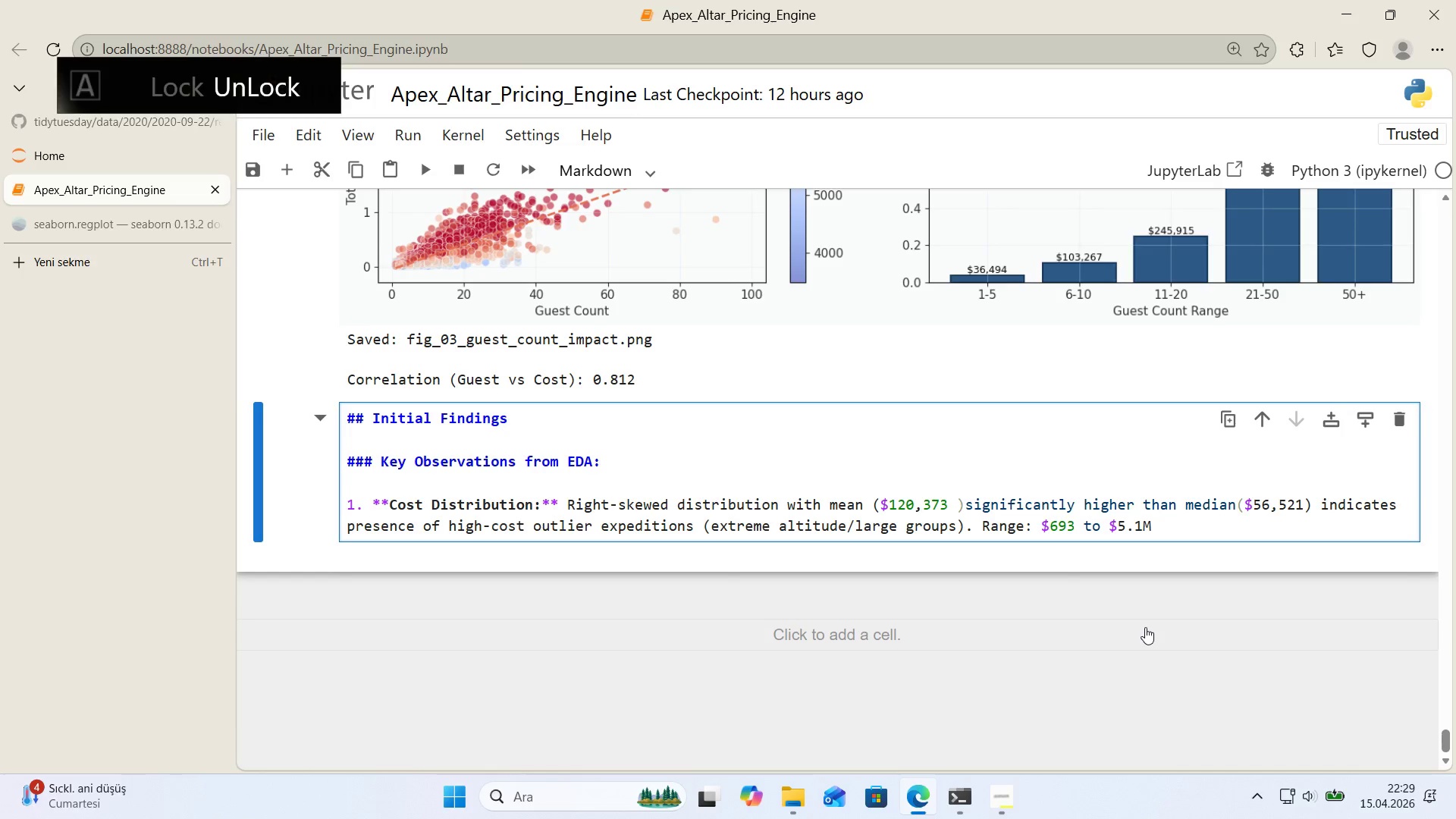 
key(Period)
 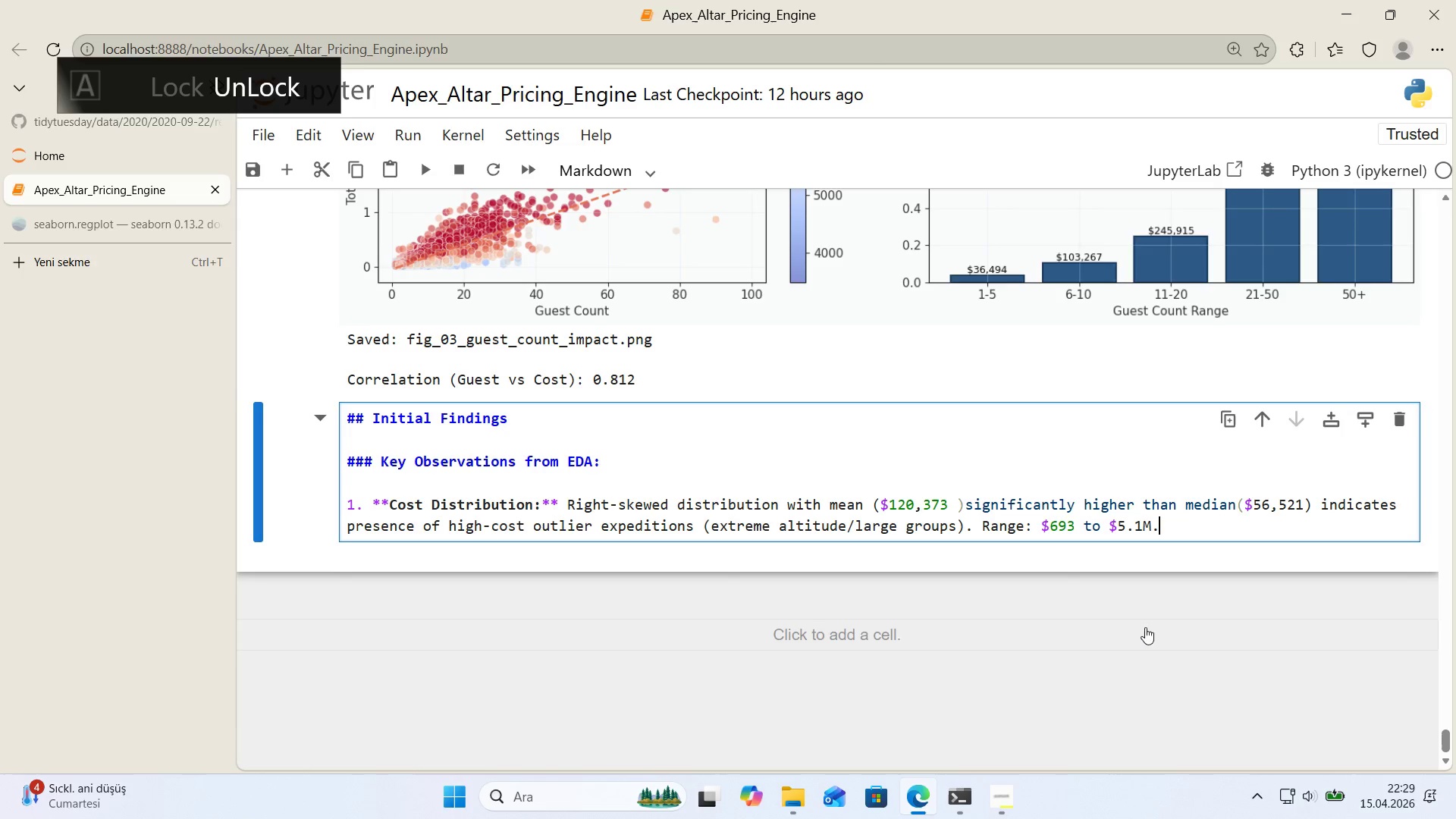 
key(Enter)
 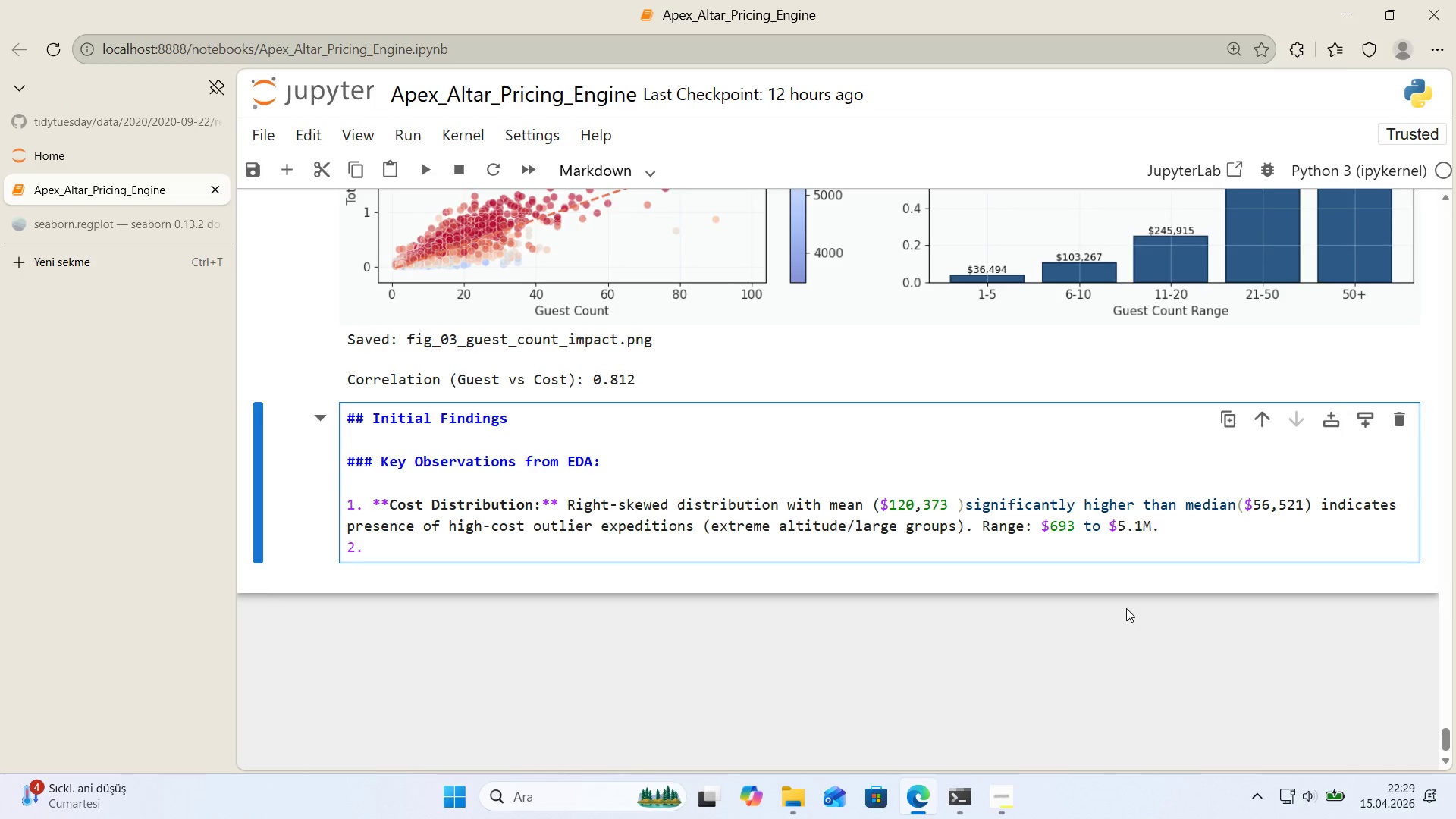 
type(**Non)
 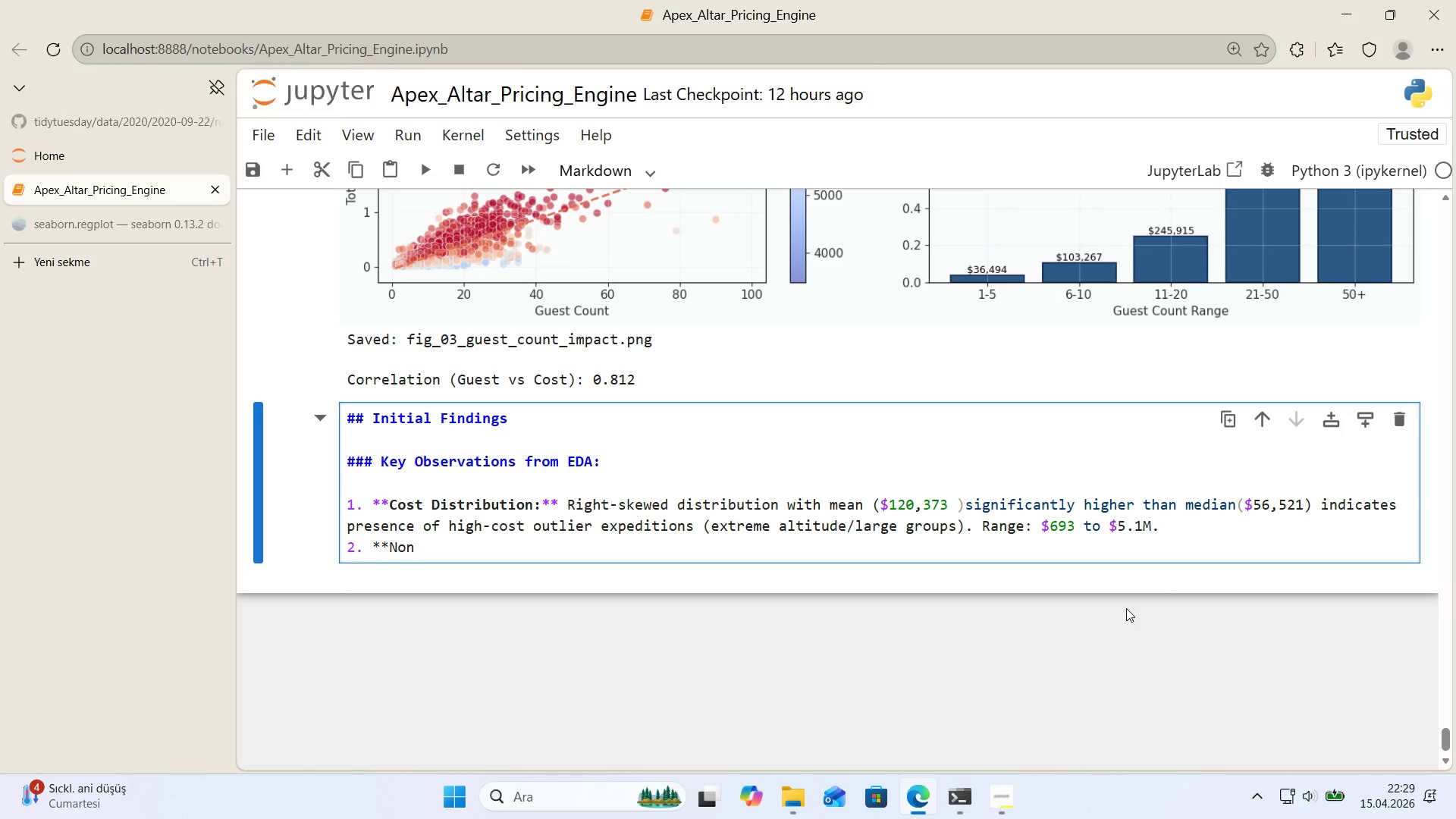 
type(-L'near Alt'tude Relat'onsh'p>** Cost 'ncreases expo)
 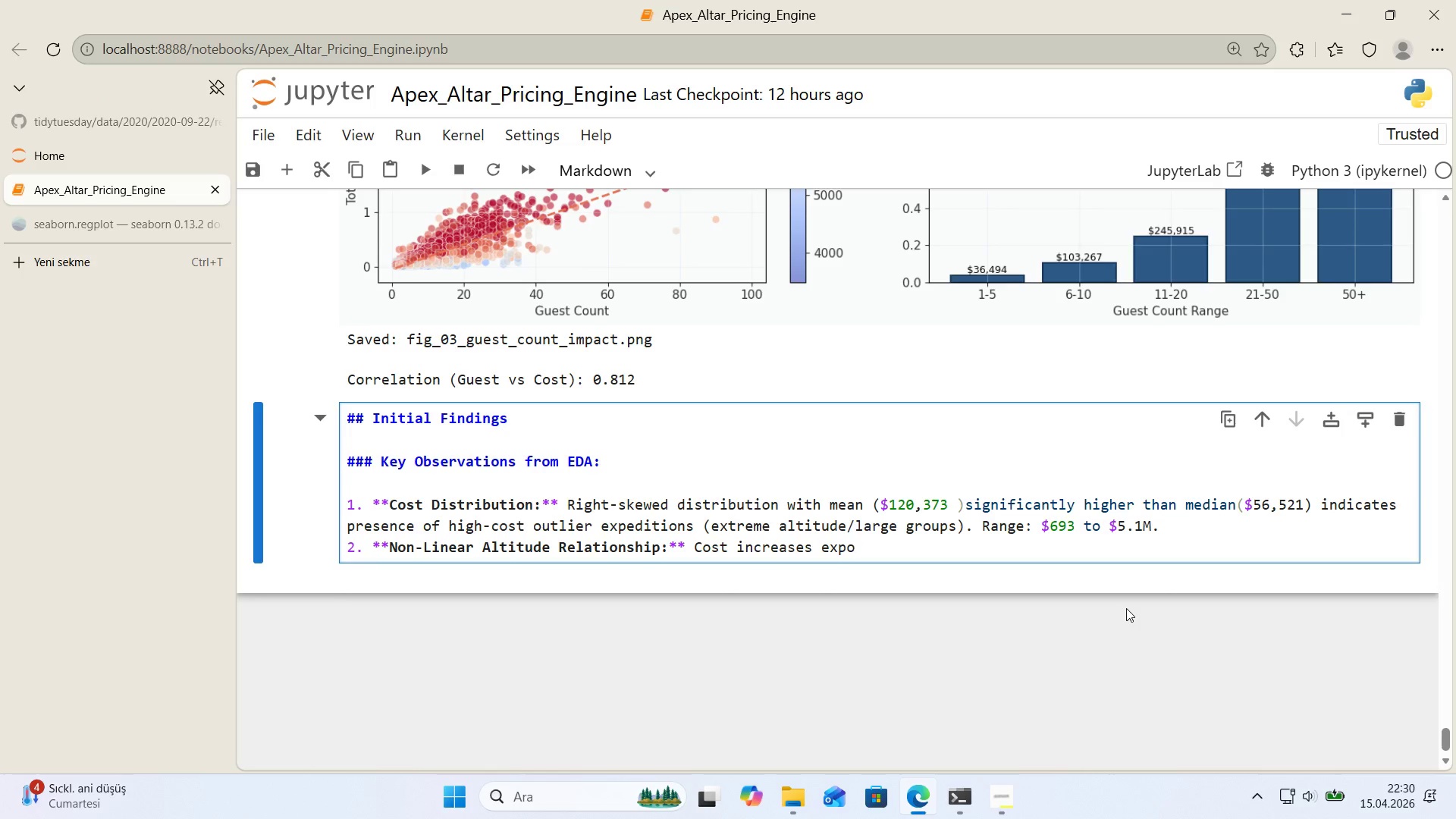 
type(nent'ally above 5000)
 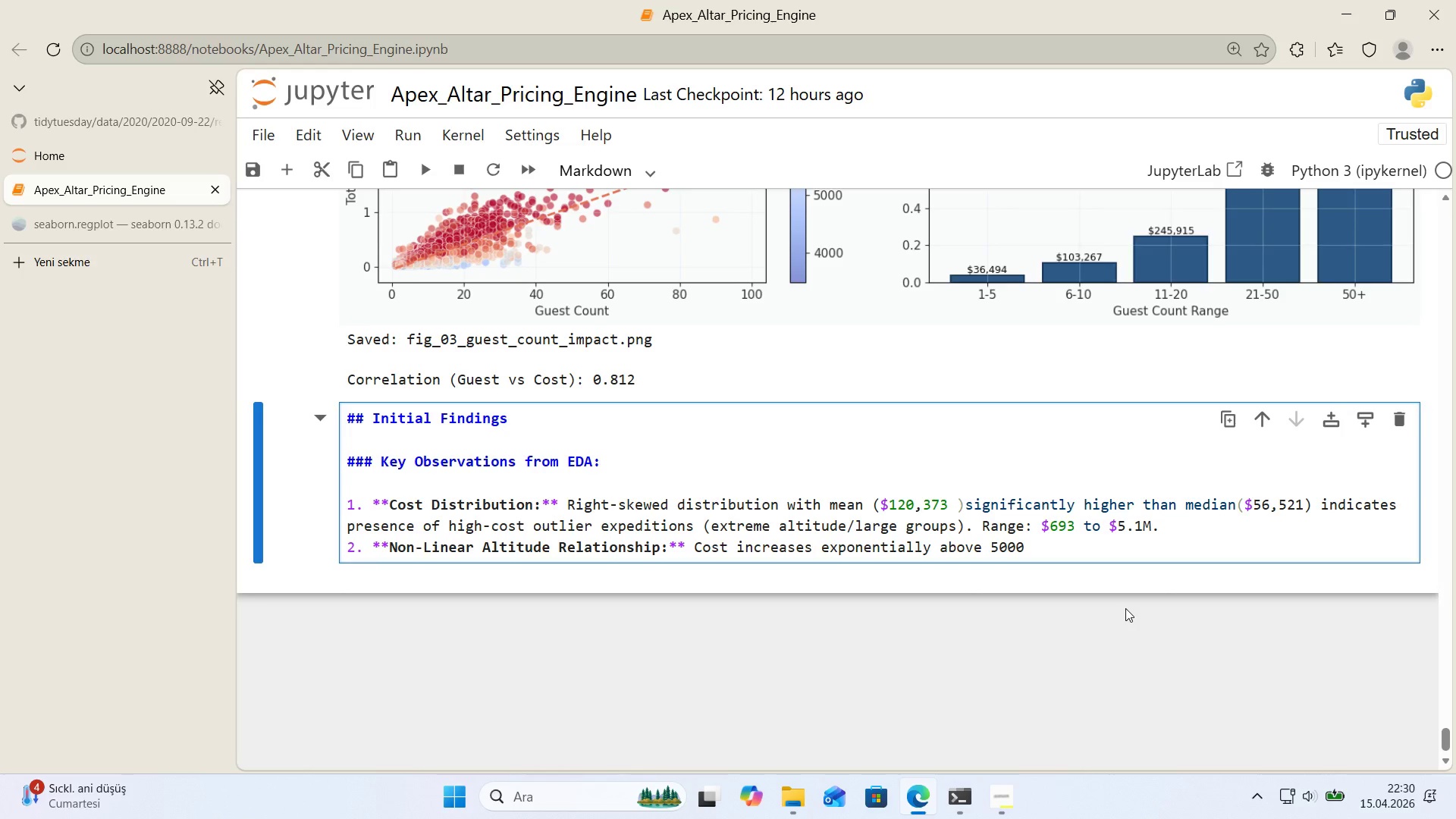 
key(M)
 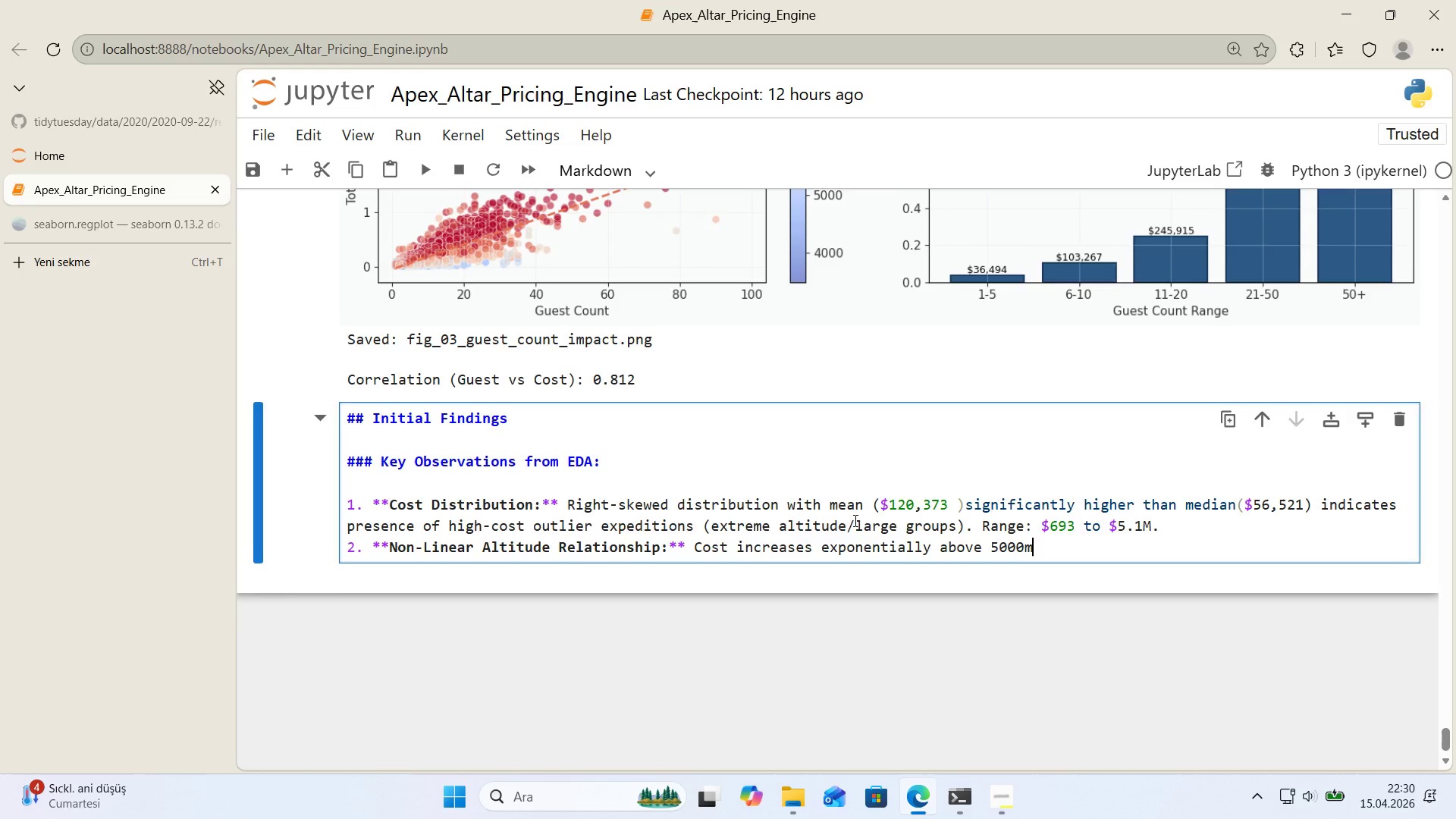 
scroll: coordinate [719, 491], scroll_direction: up, amount: 19.0
 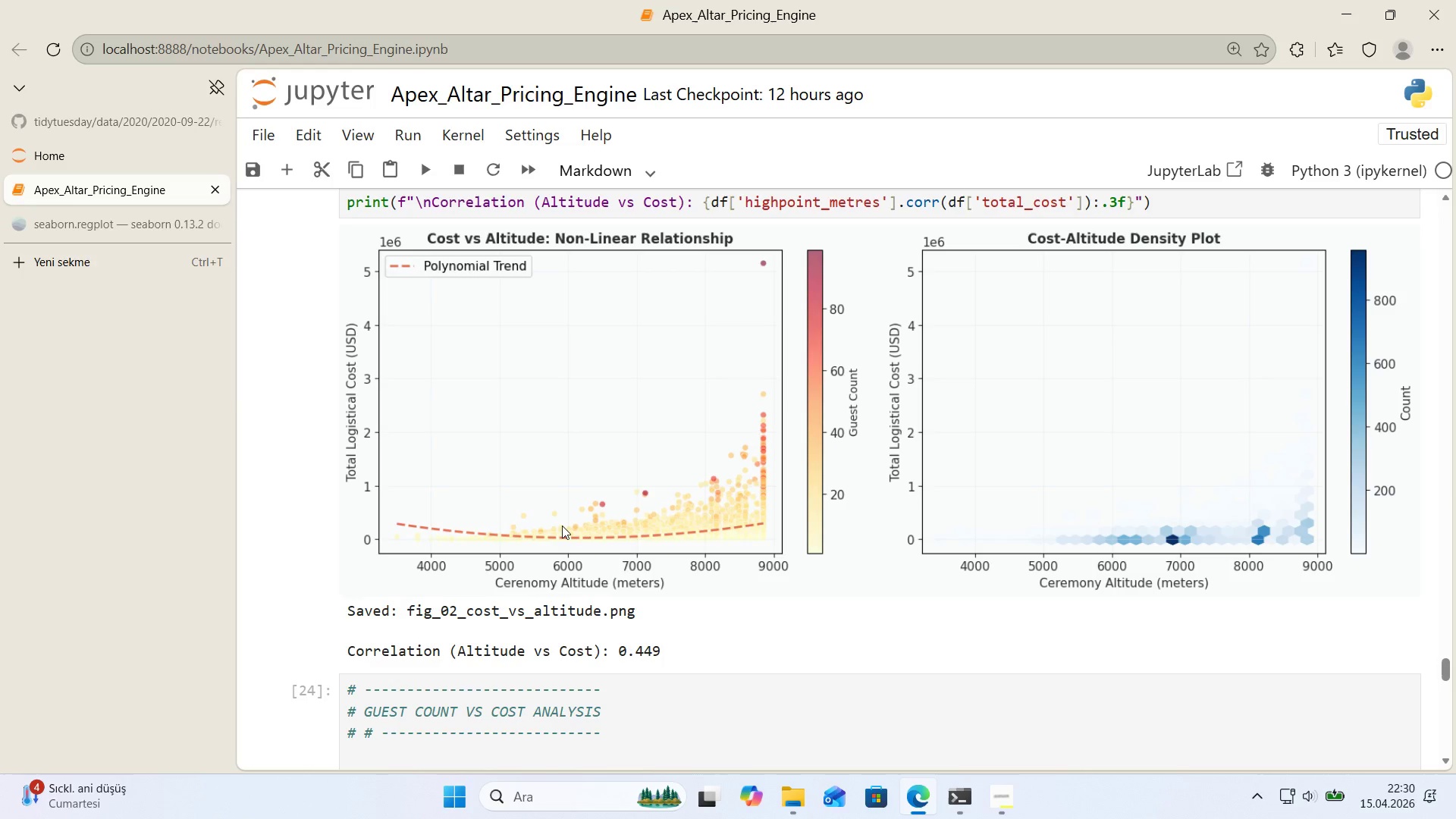 
scroll: coordinate [759, 602], scroll_direction: down, amount: 21.0
 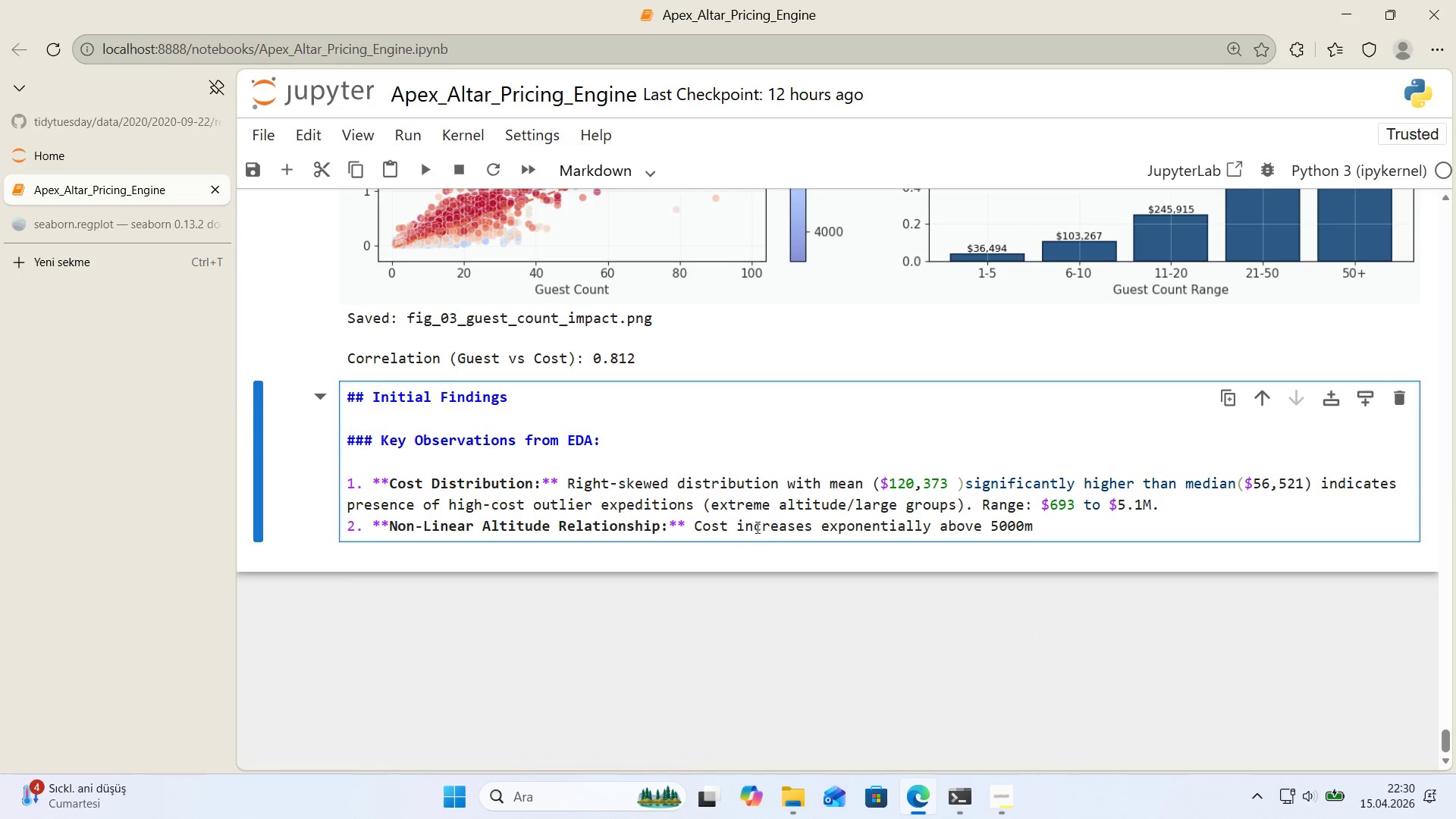 
left_click([733, 530])
 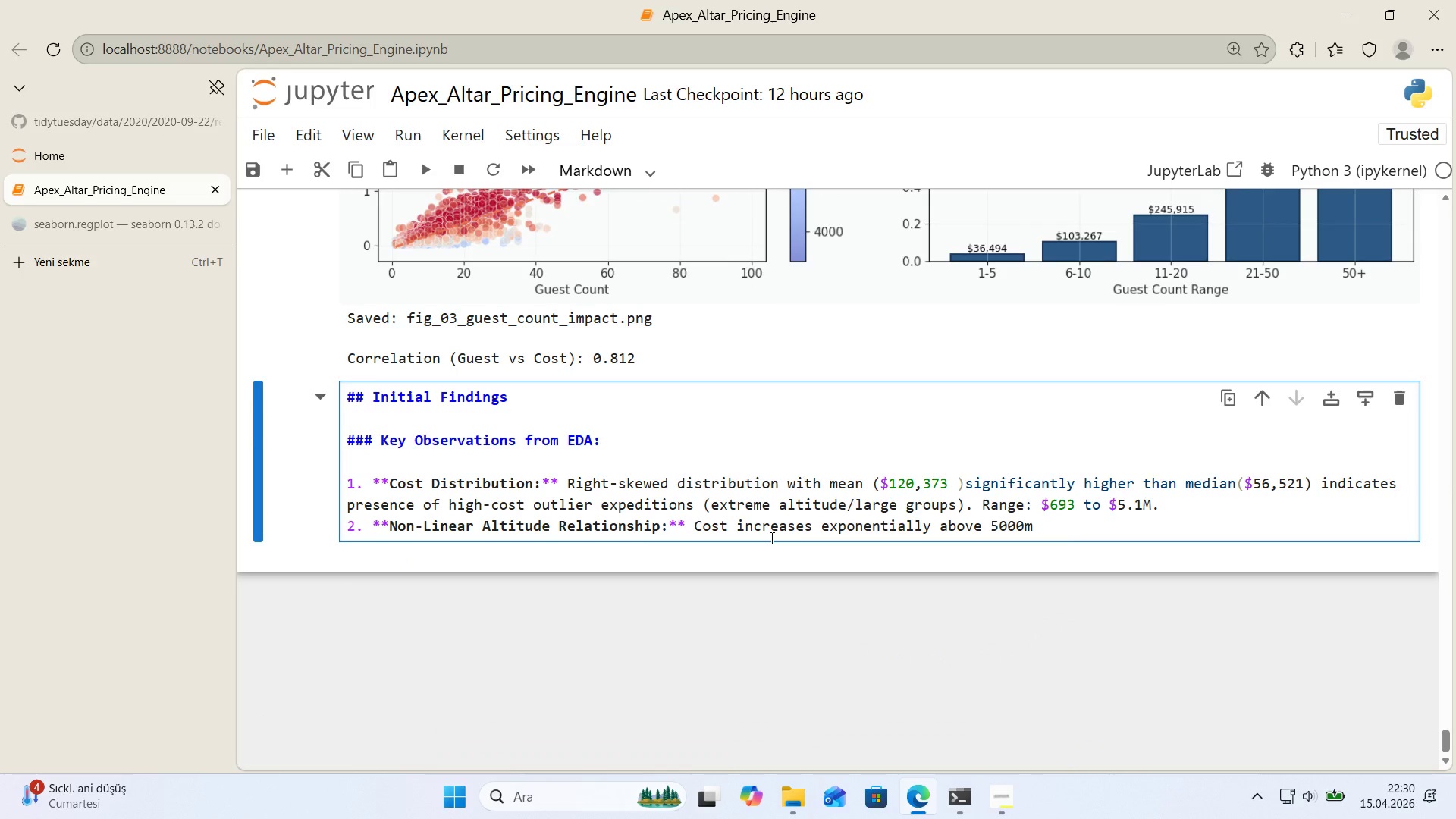 
type(sl'ghtly )
 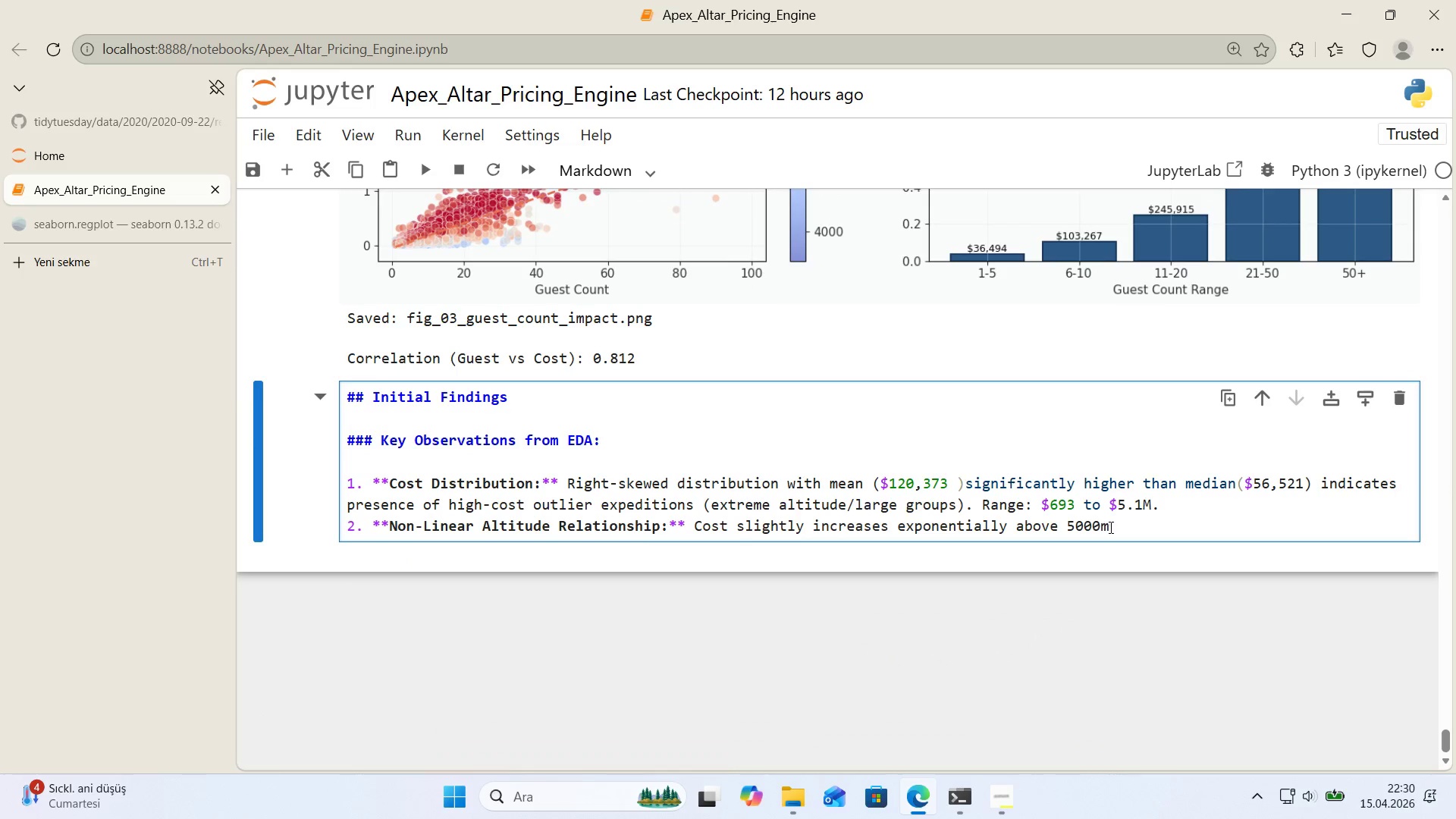 
left_click([1127, 526])
 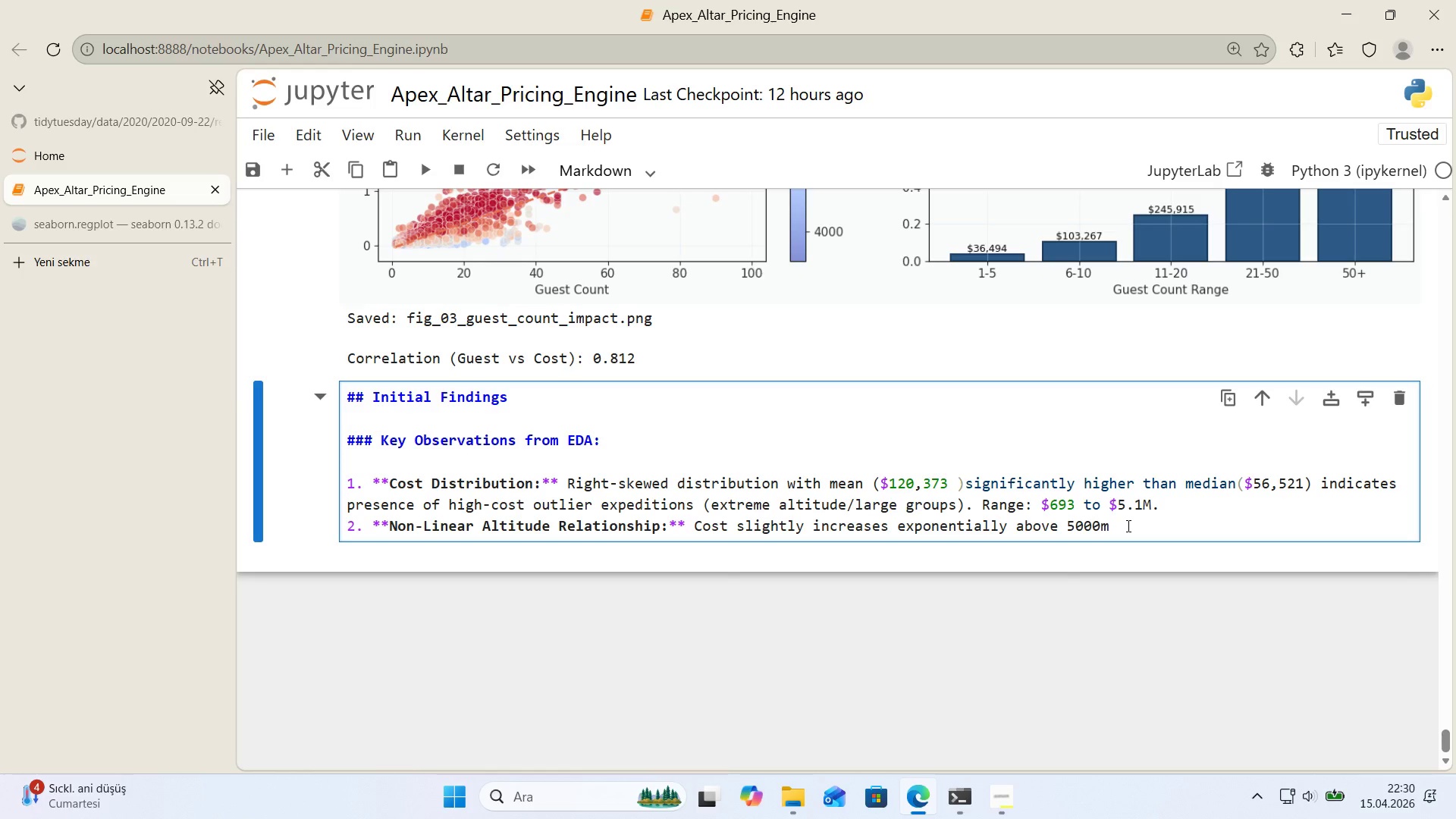 
wait(6.12)
 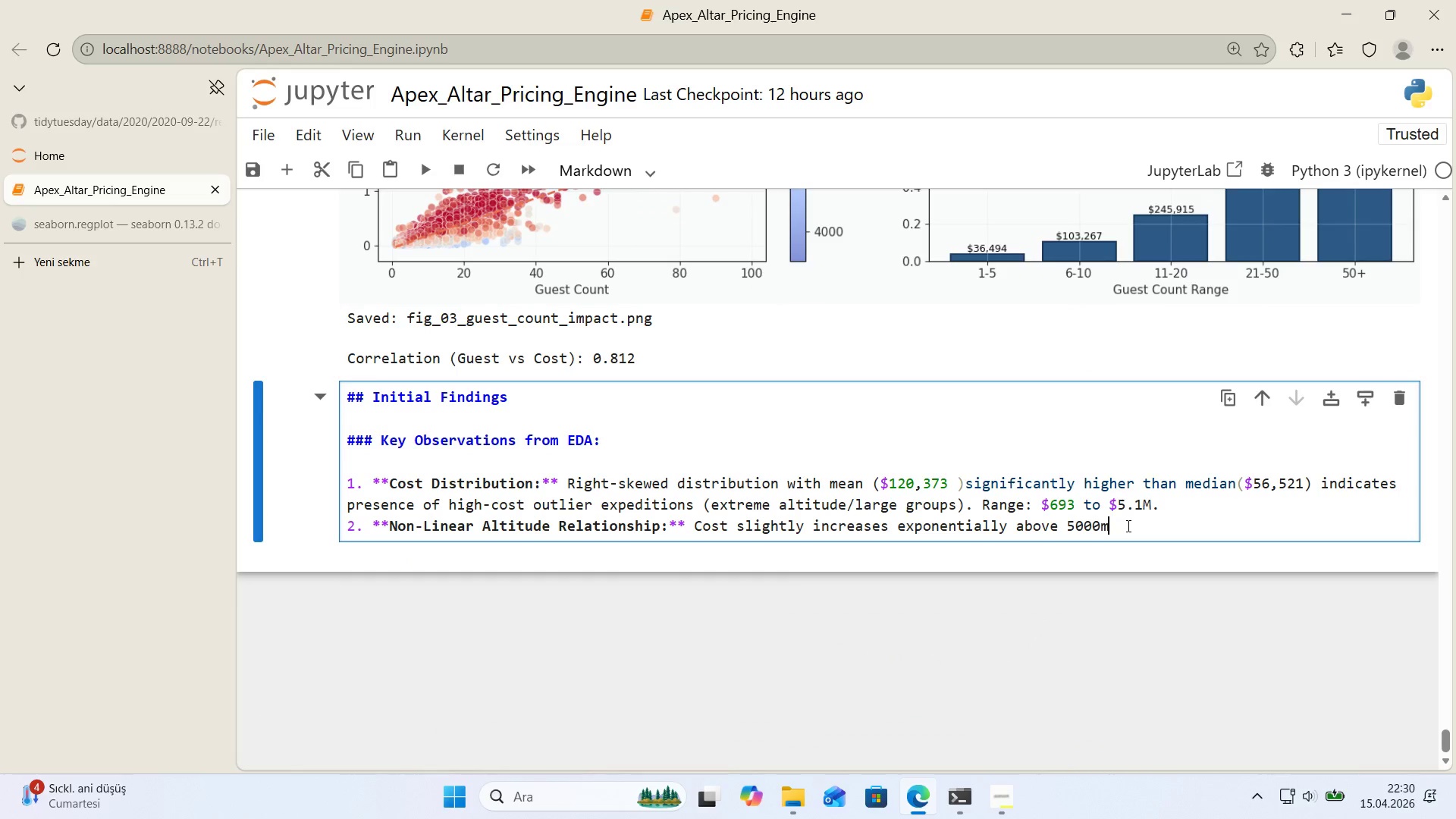 
type( threshold *()
 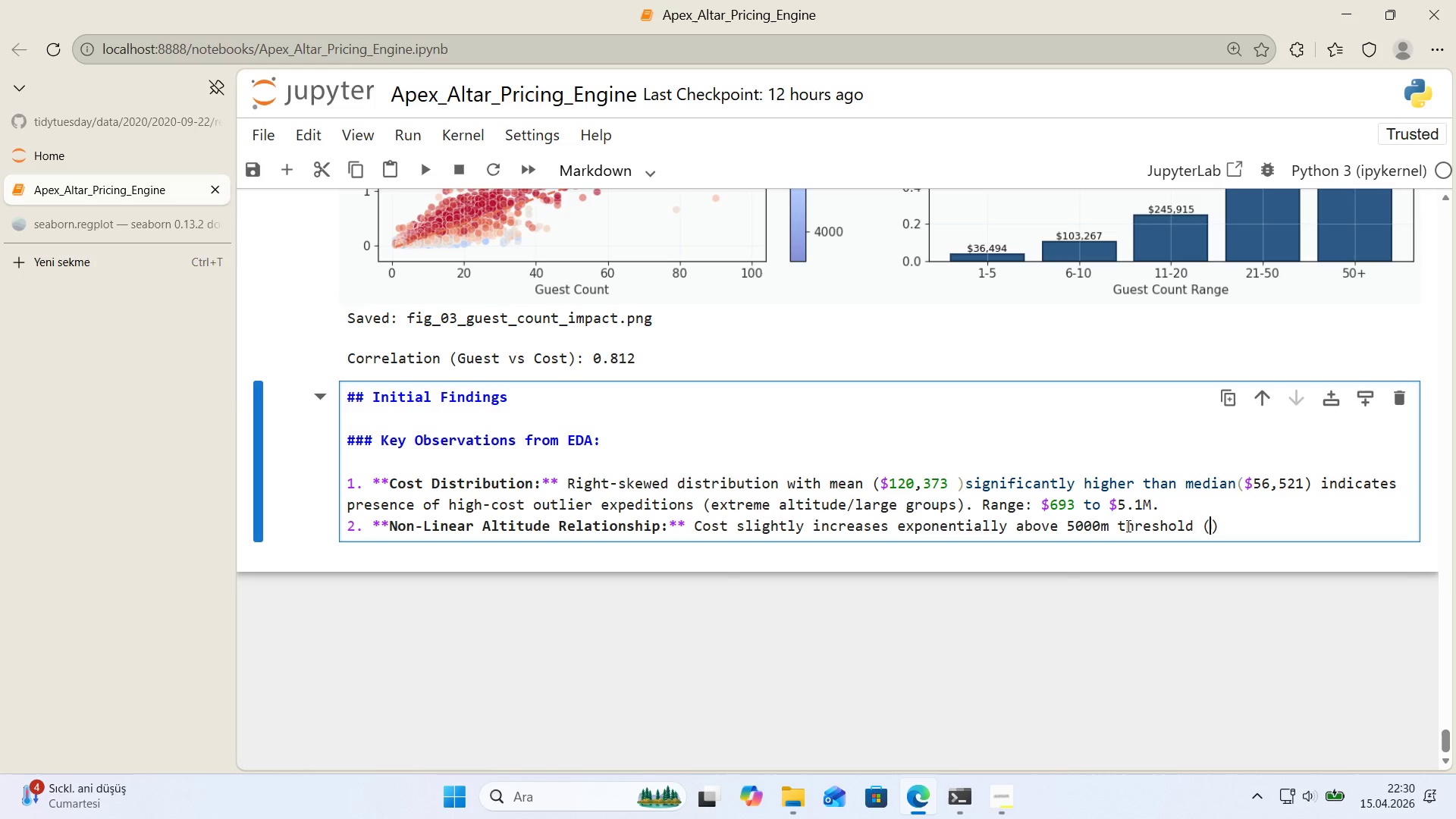 
 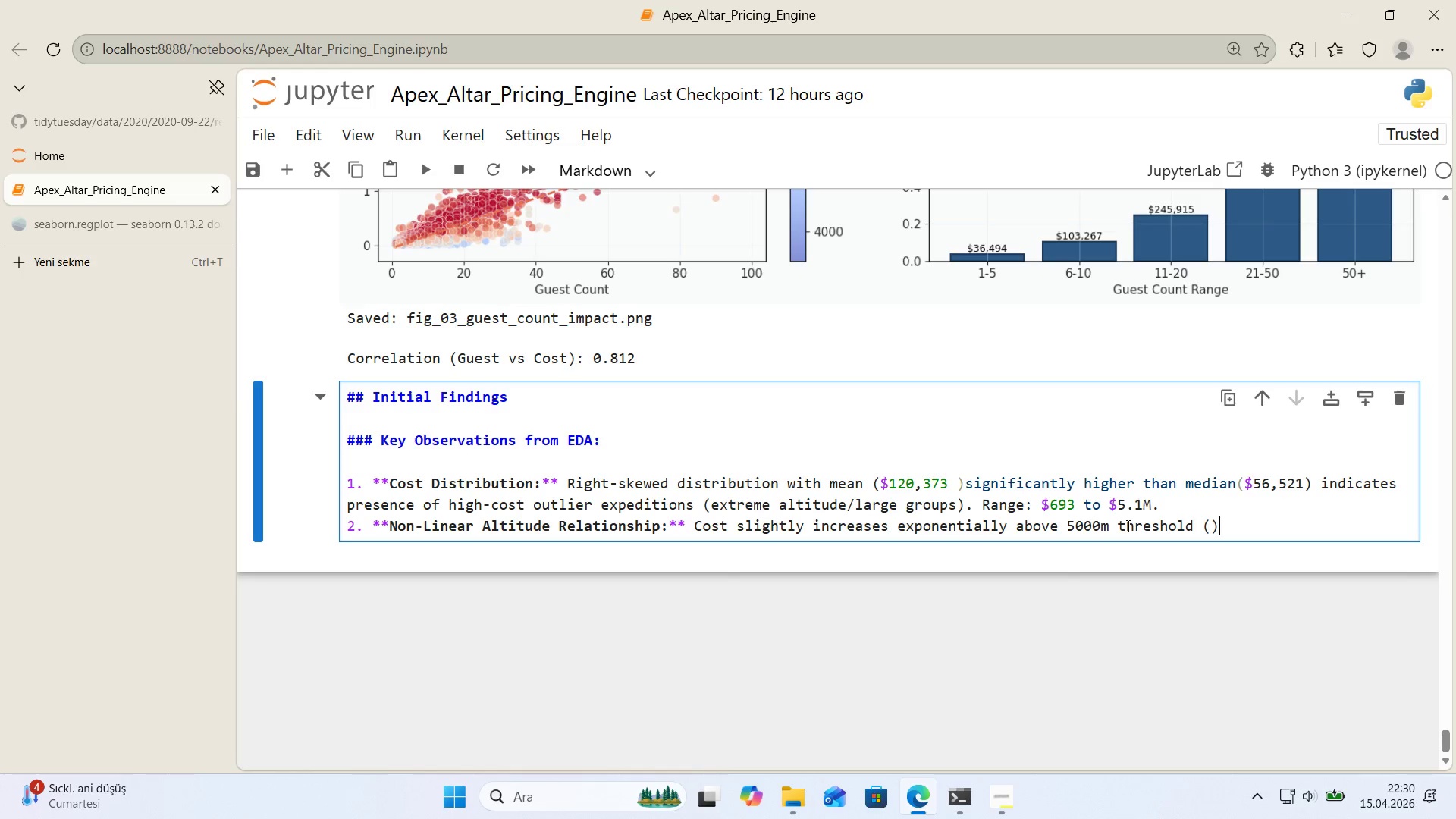 
key(ArrowLeft)
 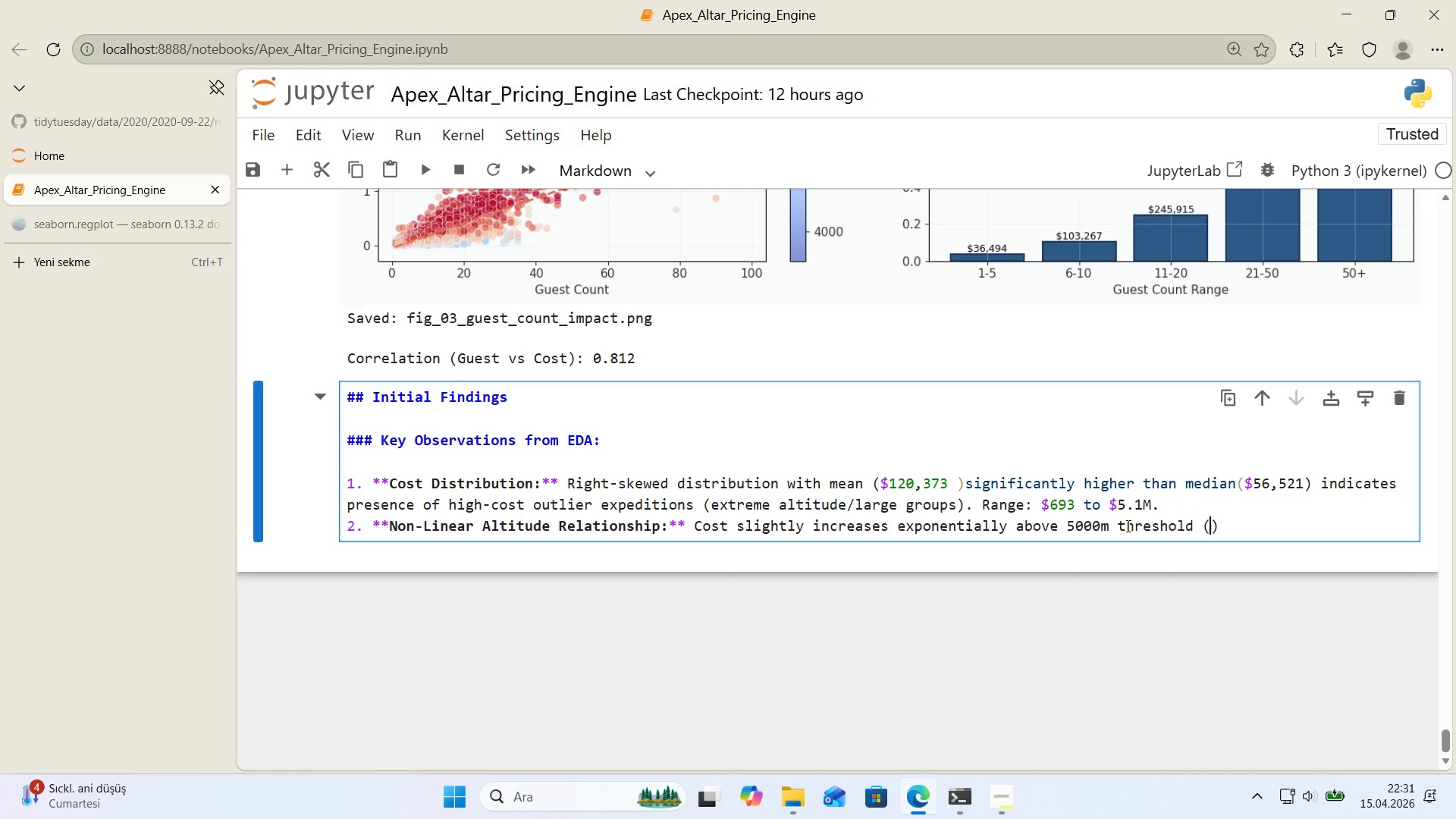 
wait(50.77)
 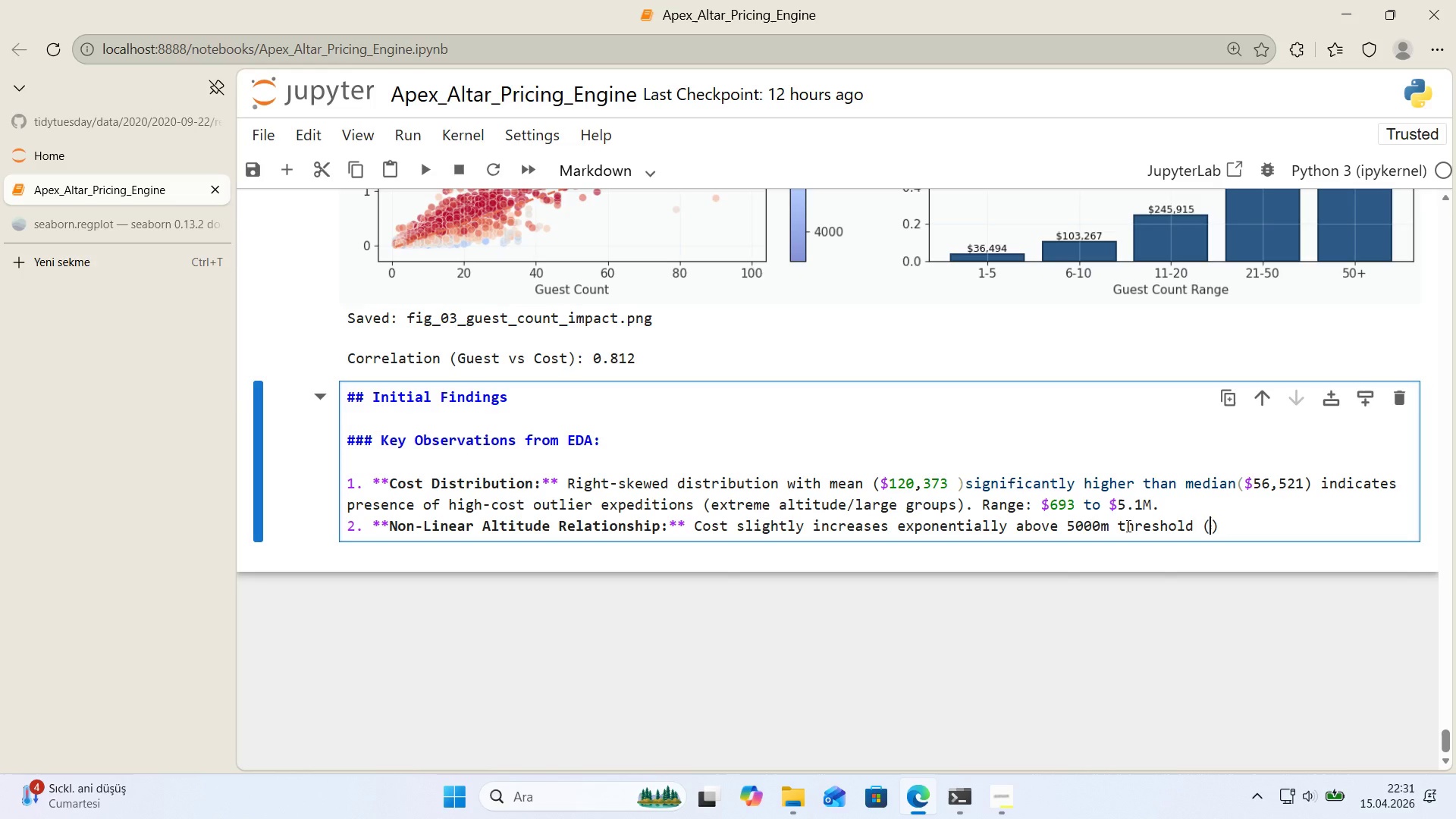 
type(correlat'on> 0.449)
 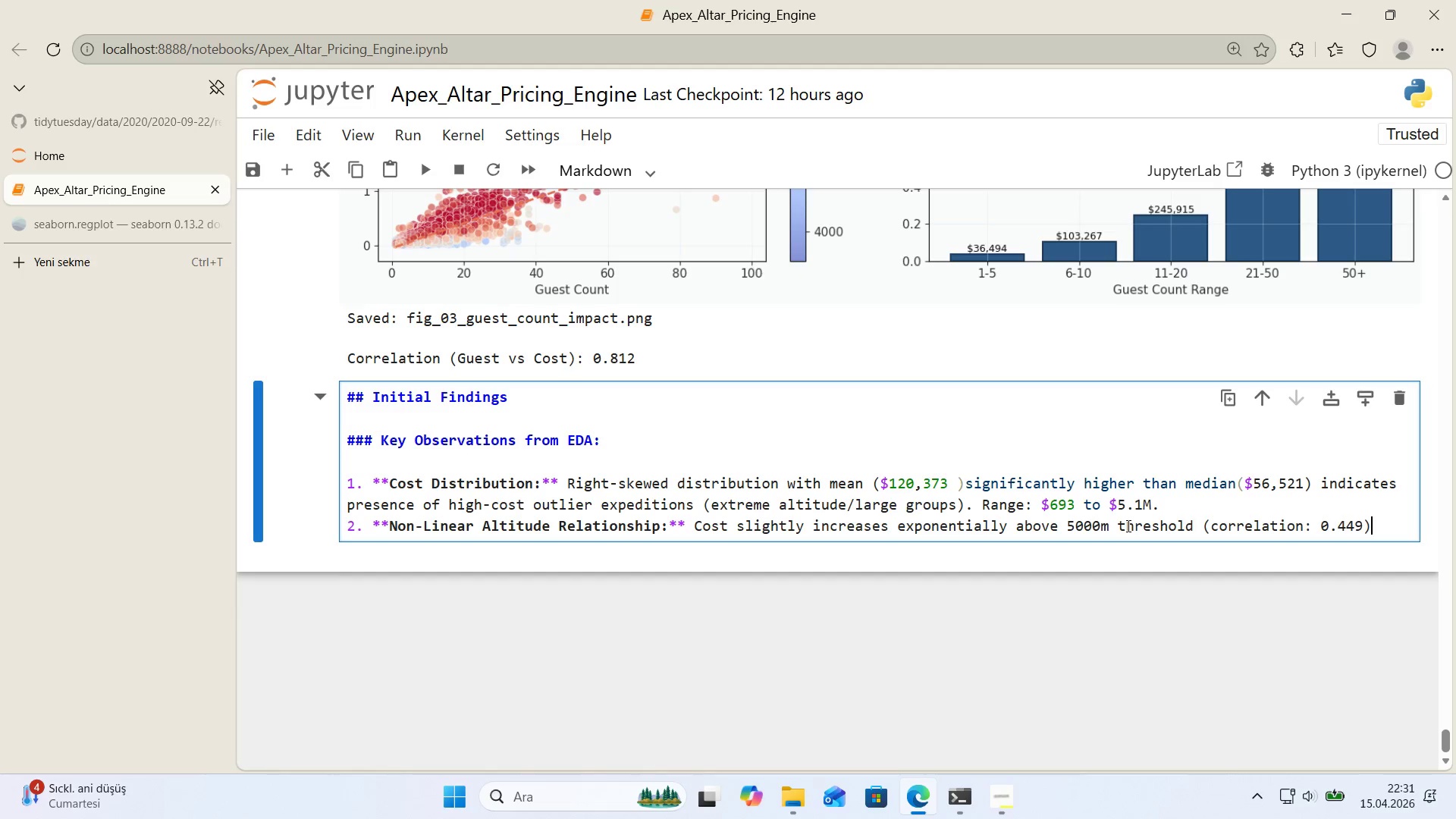 
 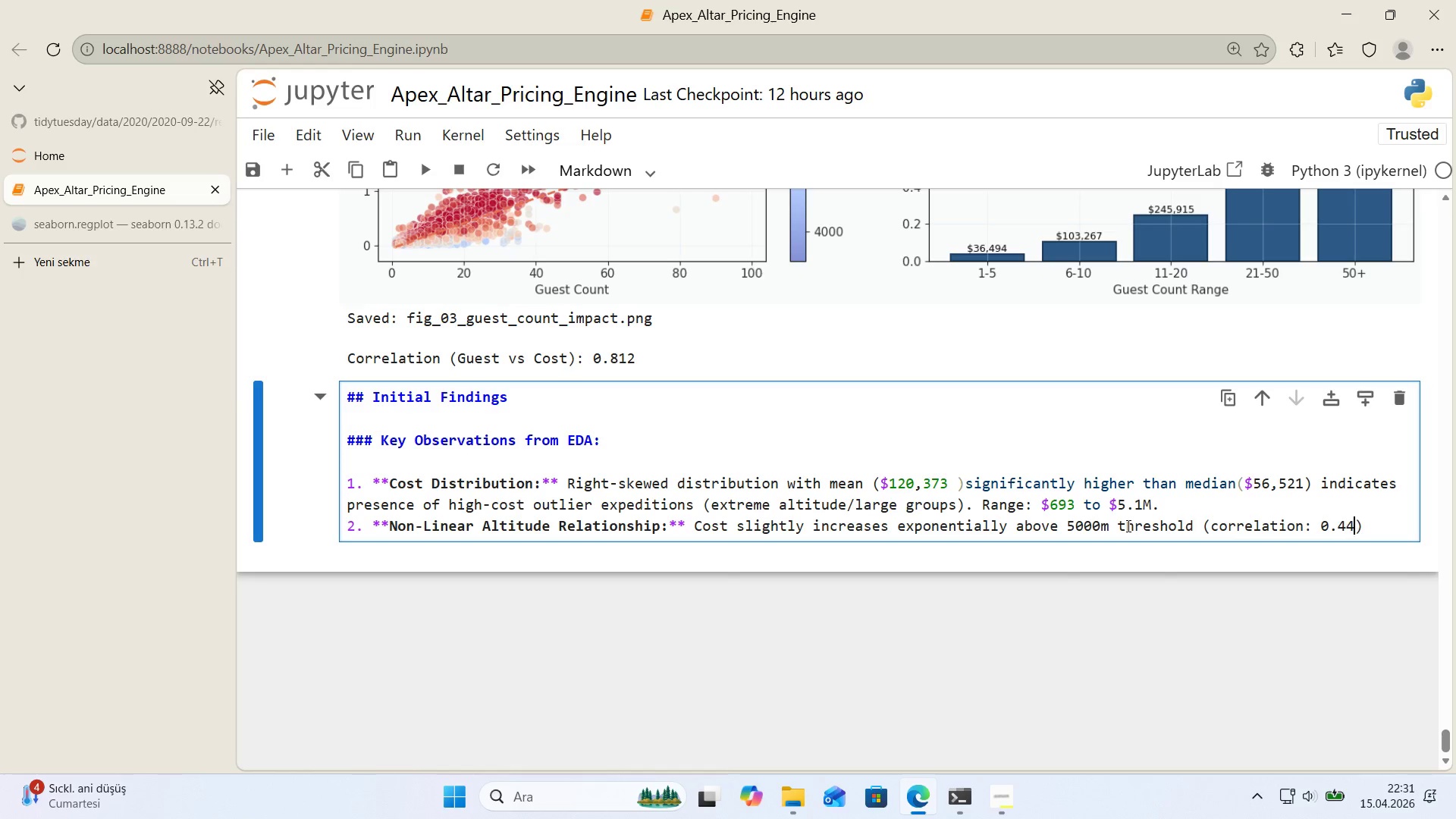 
key(ArrowRight)
 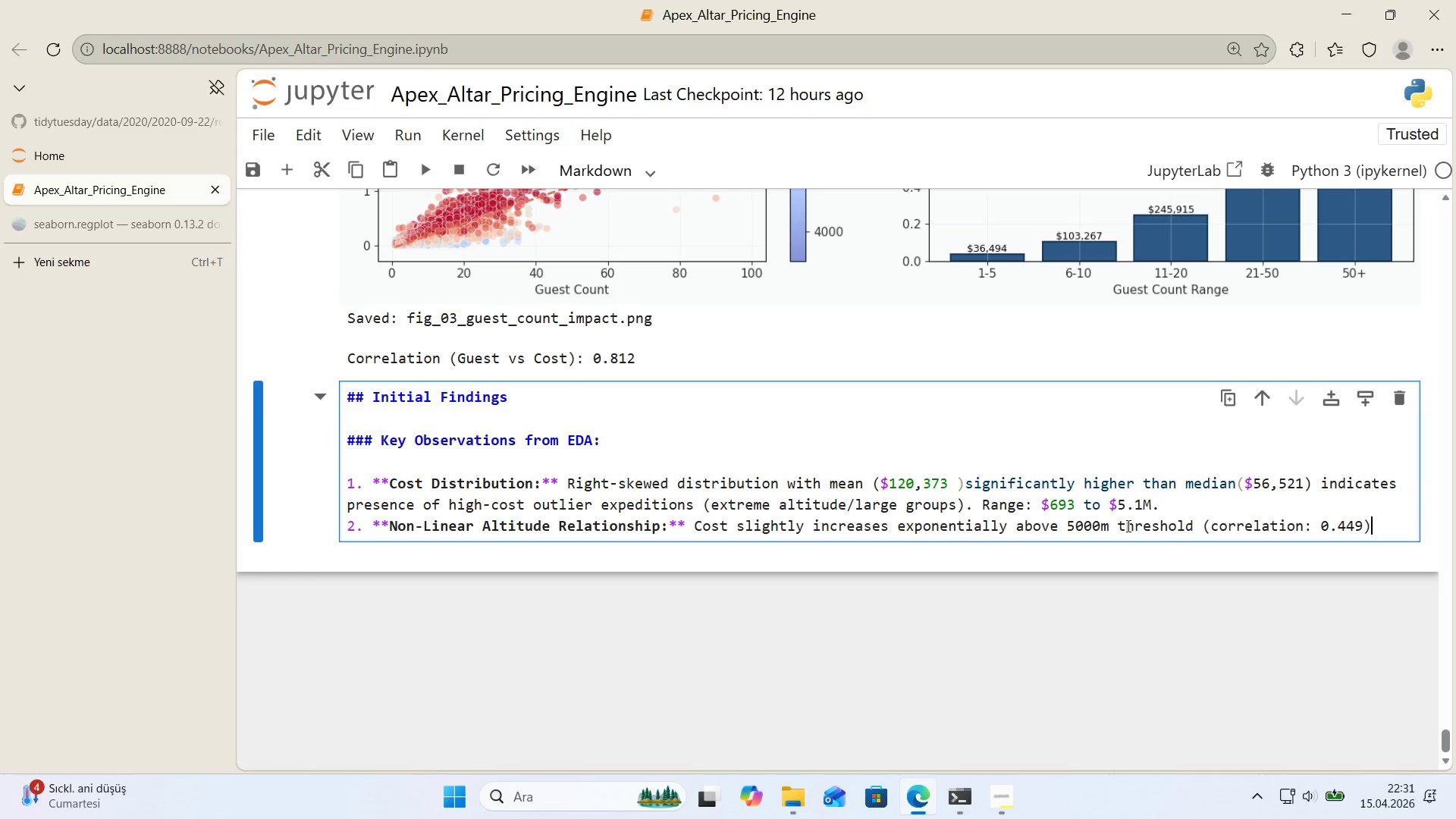 
key(Comma)
 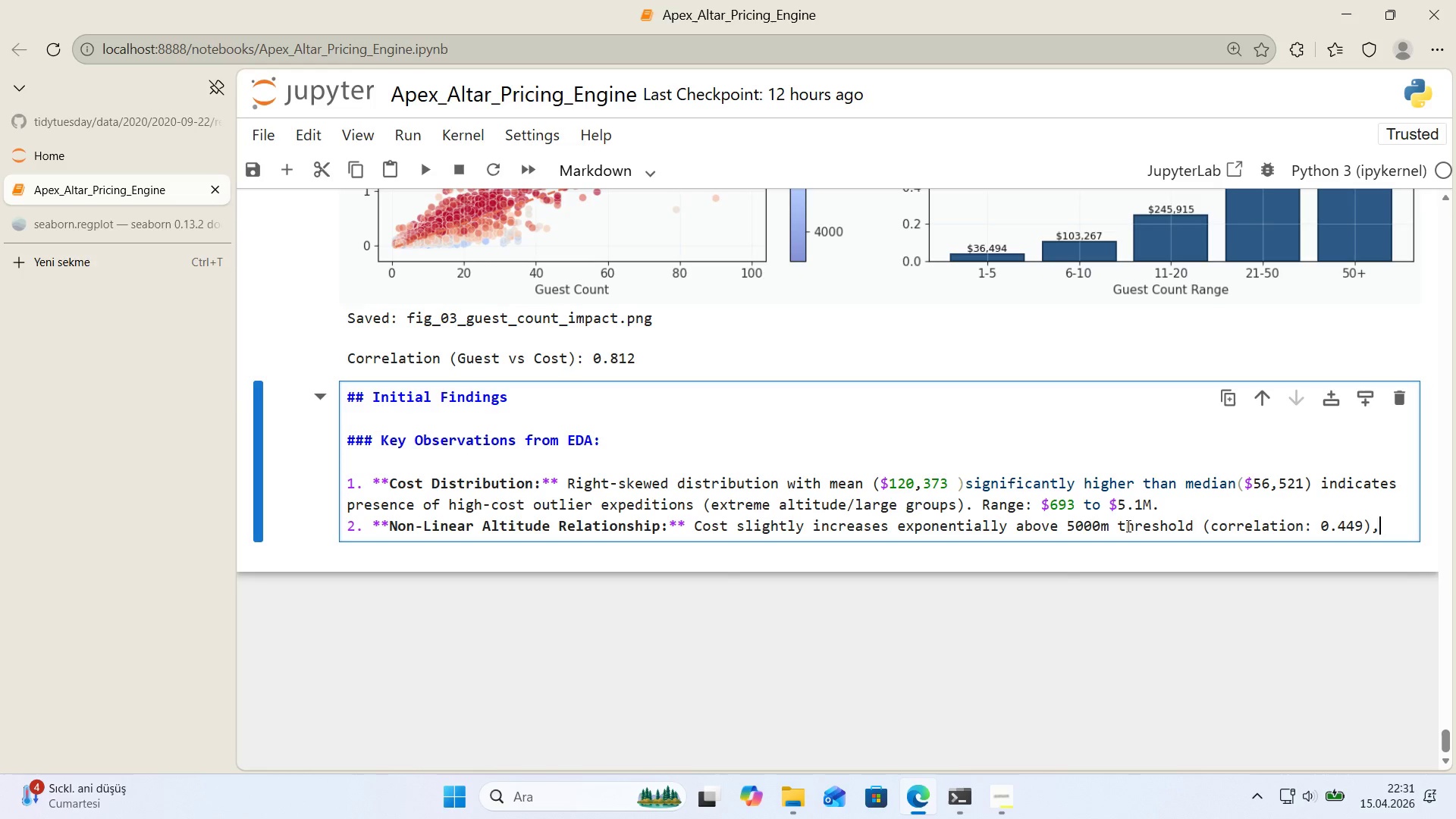 
key(Space)
 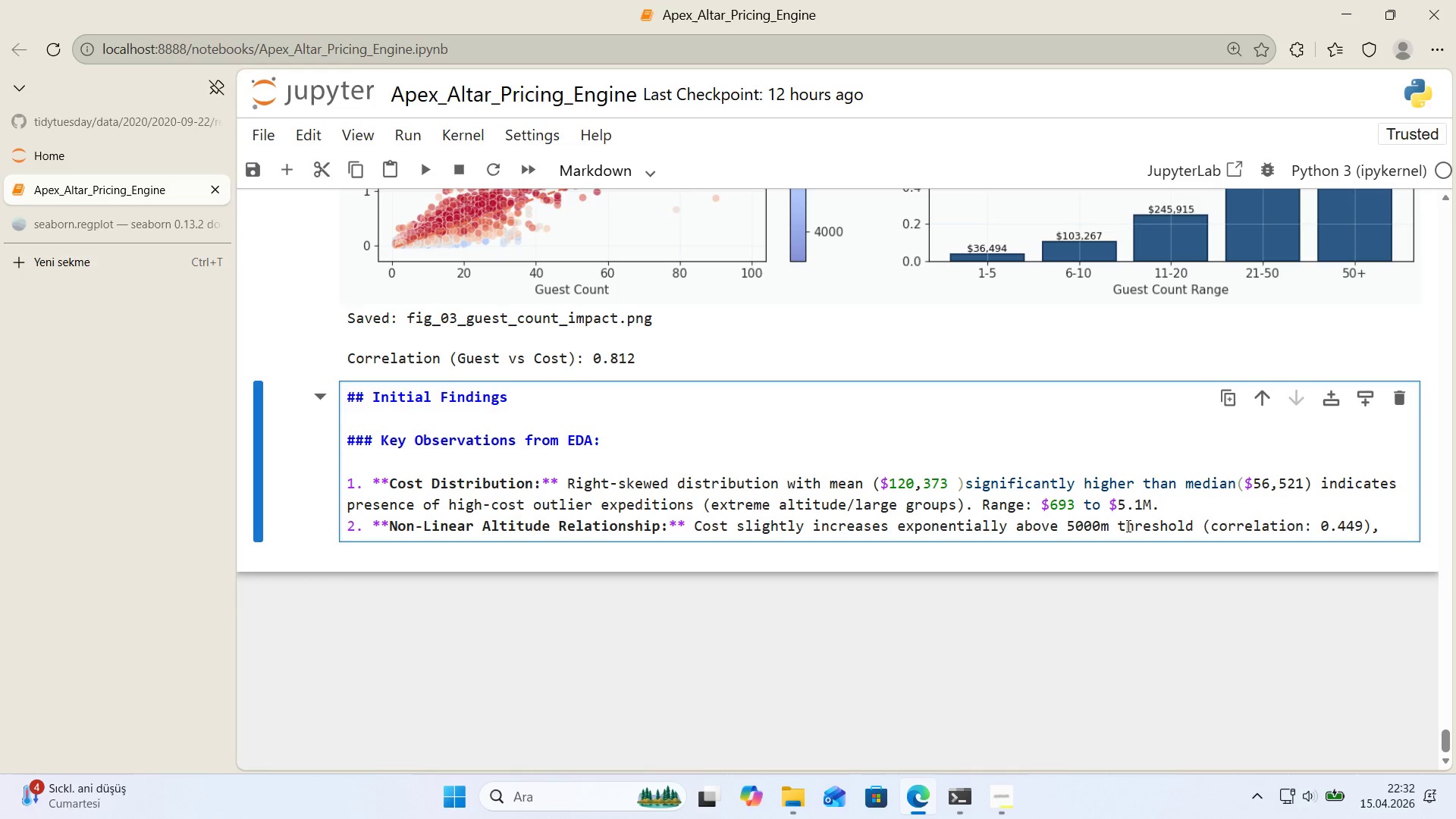 
wait(34.78)
 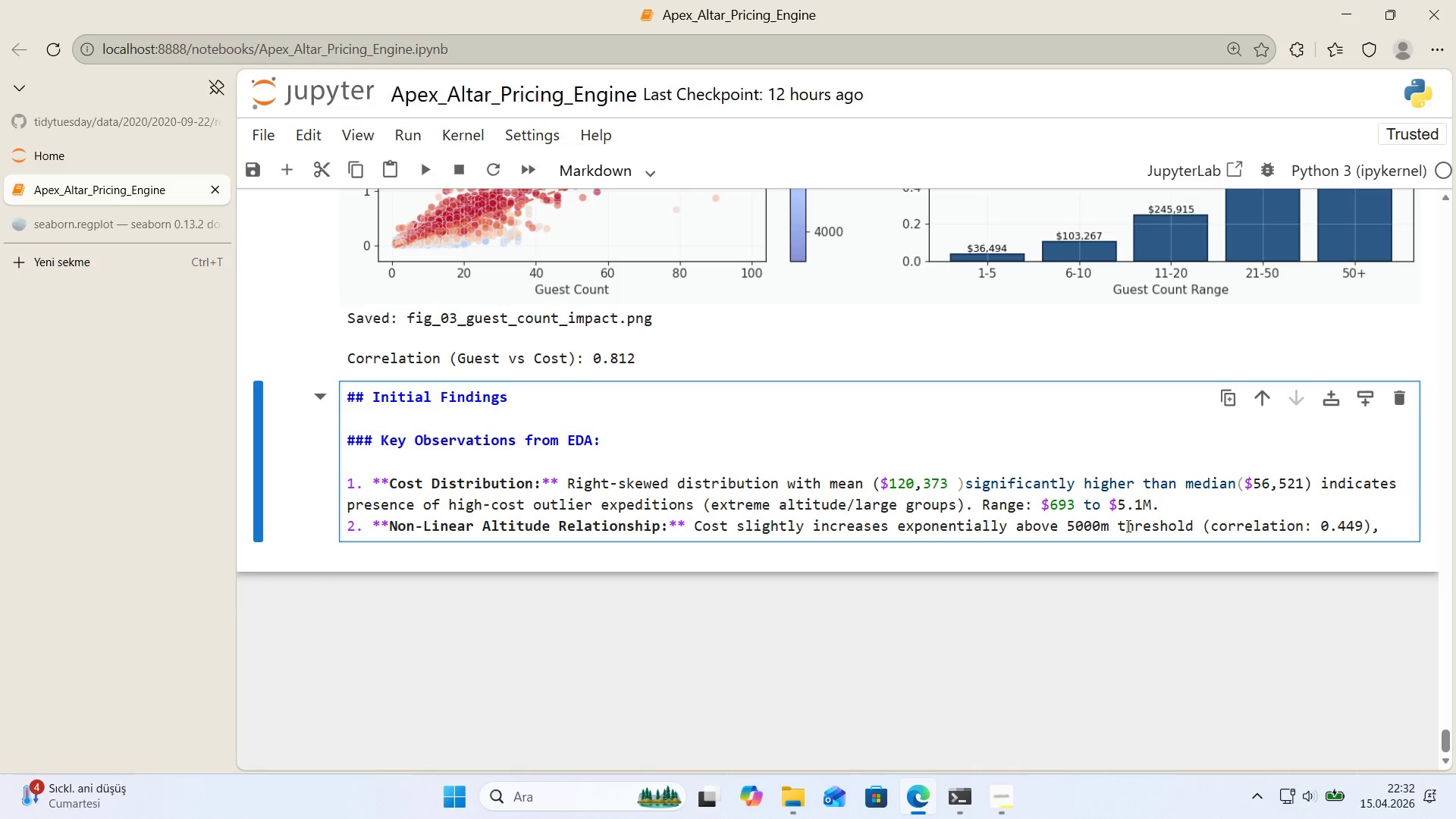 
type(conf'rm'ng the ``)
 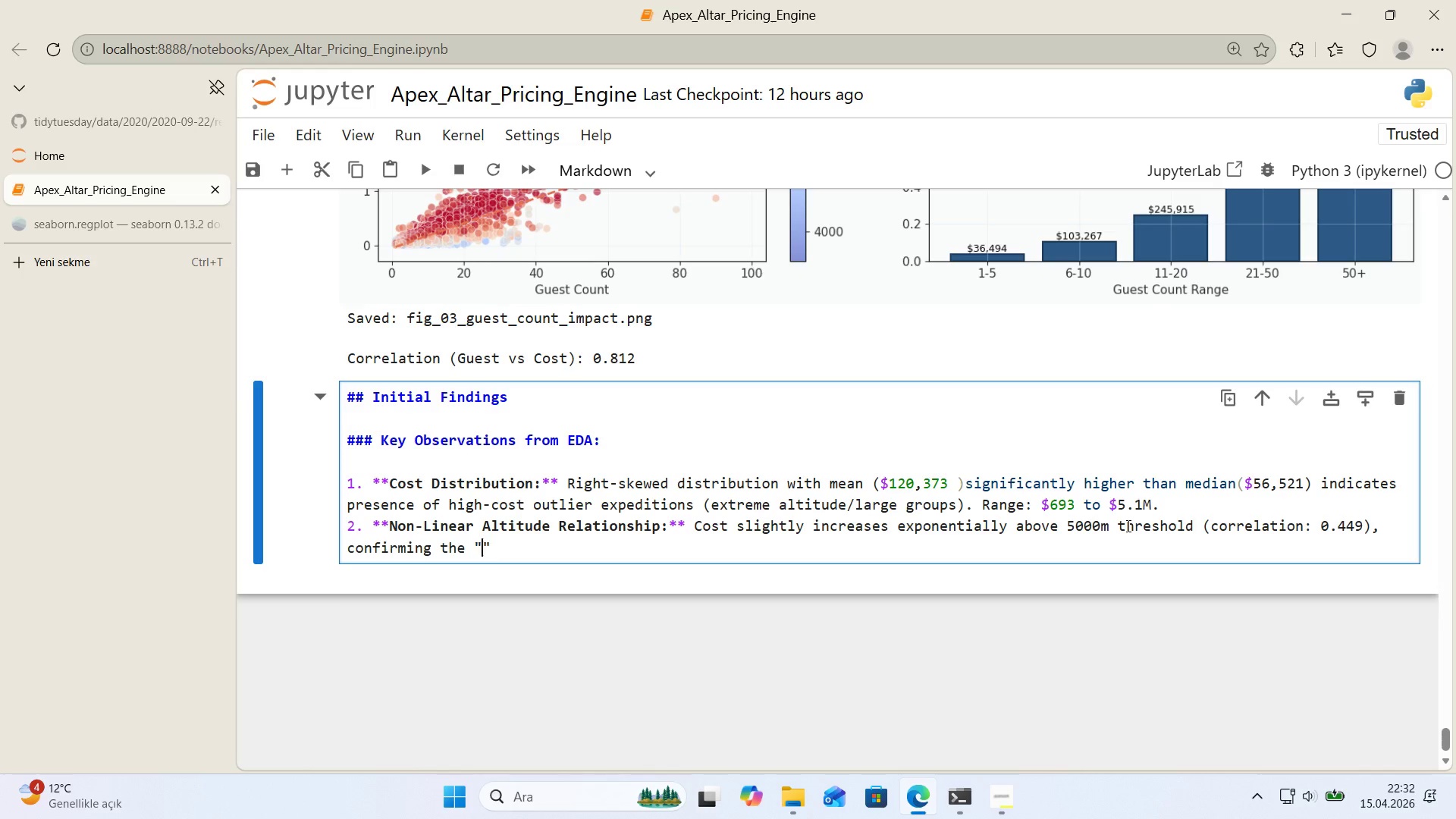 
key(ArrowLeft)
 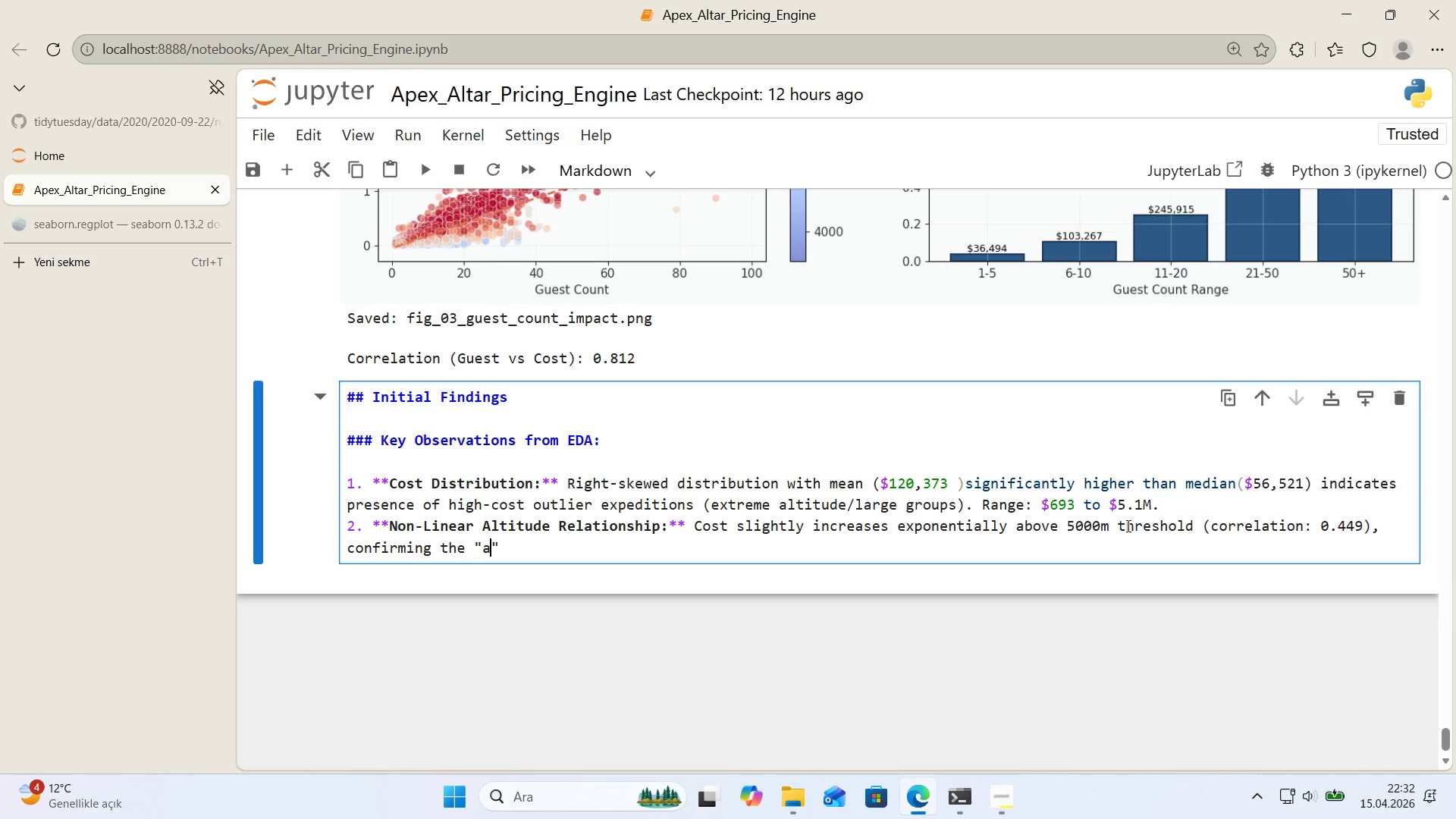 
type(alt'tude prem'um bus'ness)
 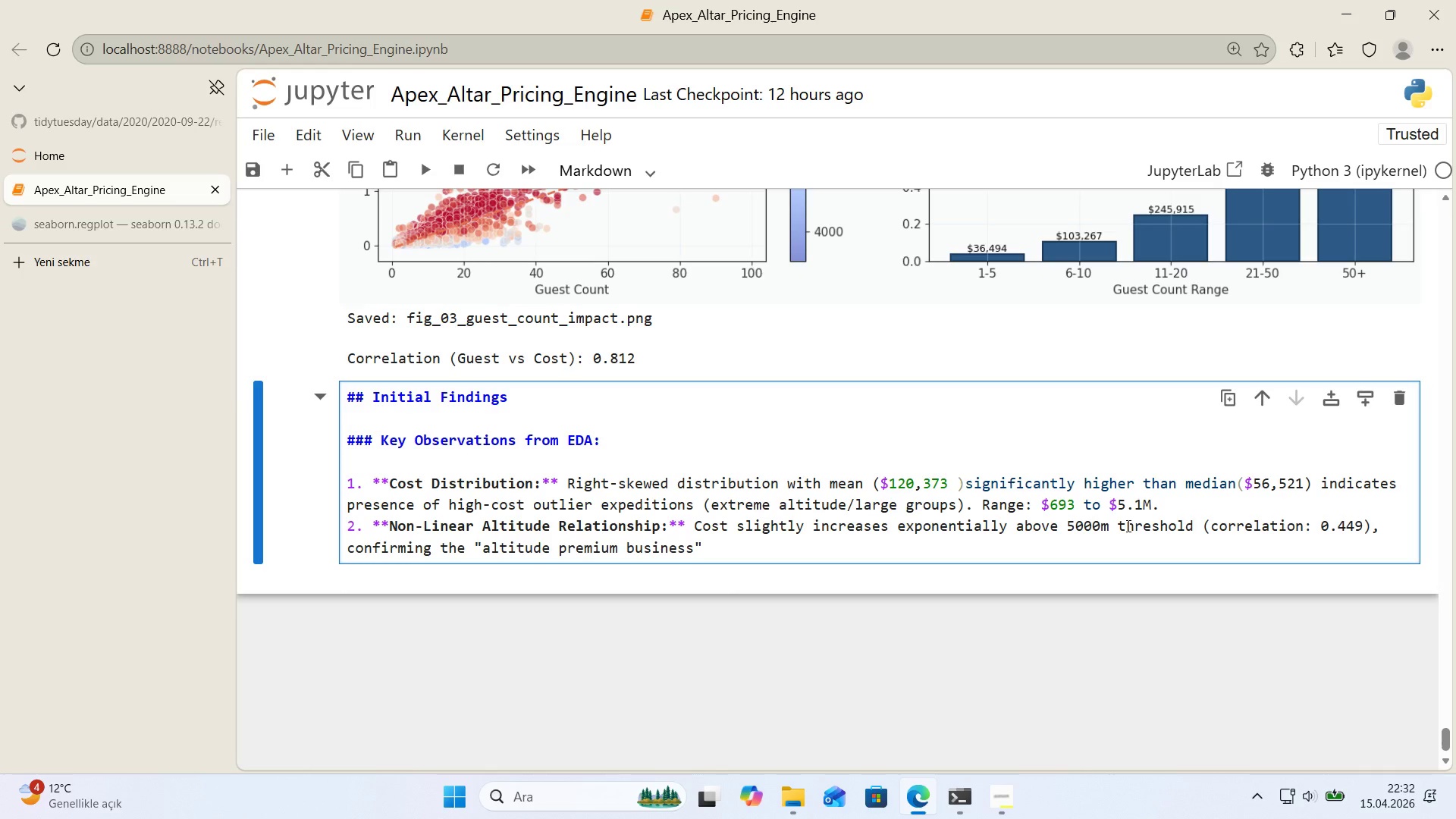 
wait(5.66)
 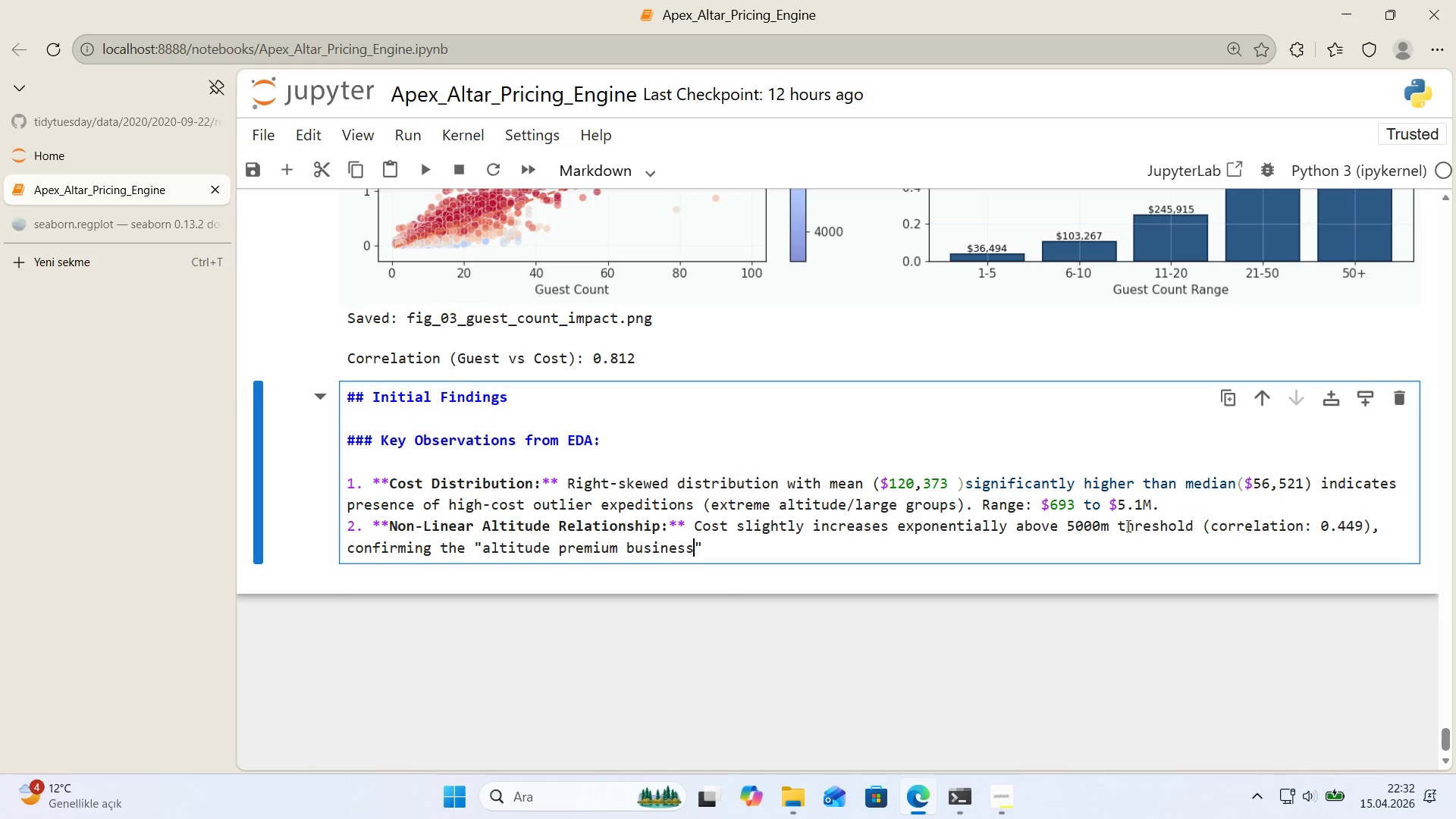 
left_click_drag(start_coordinate=[768, 554], to_coordinate=[696, 553])
 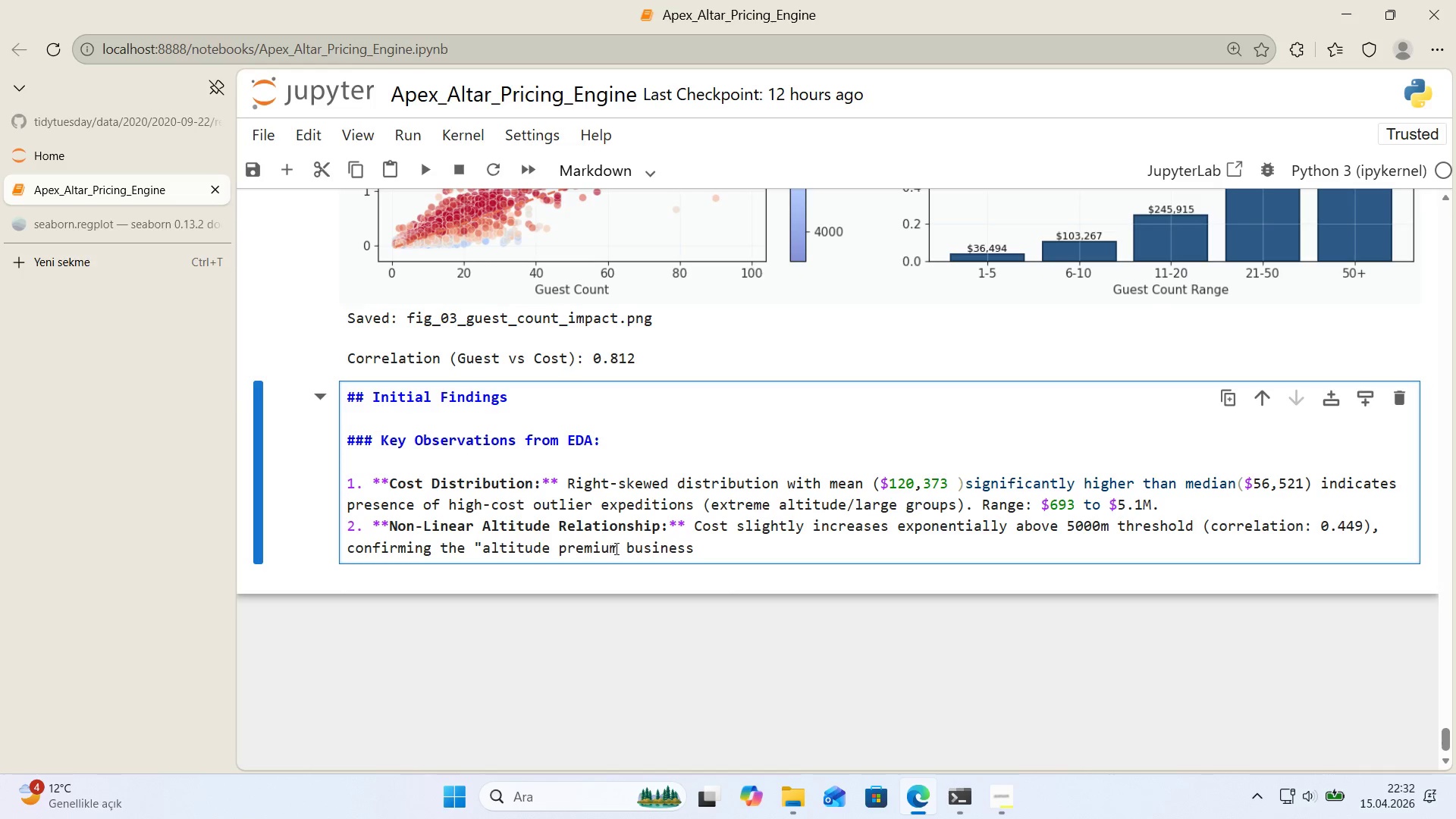 
key(Control+ControlLeft)
 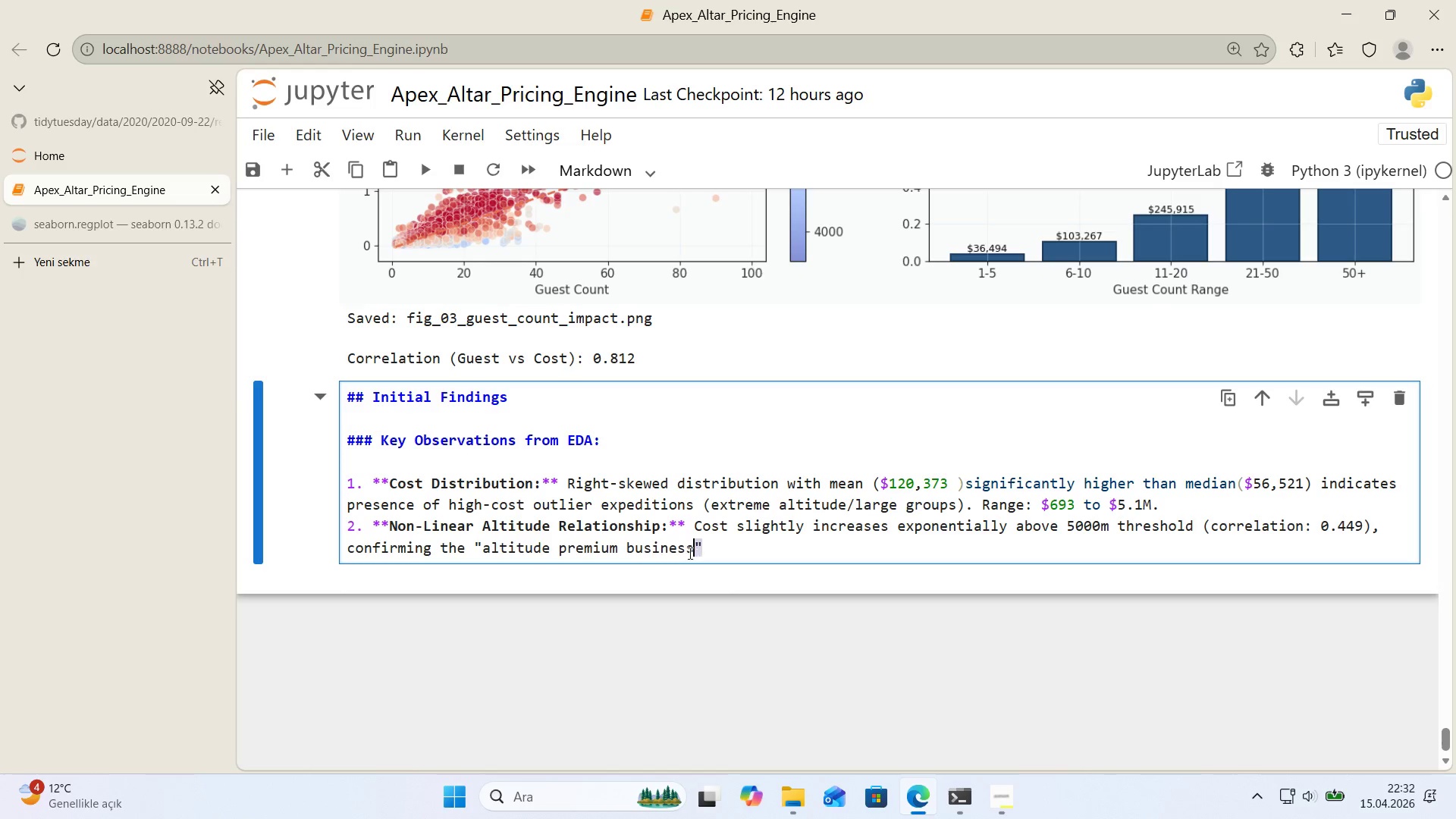 
key(Control+X)
 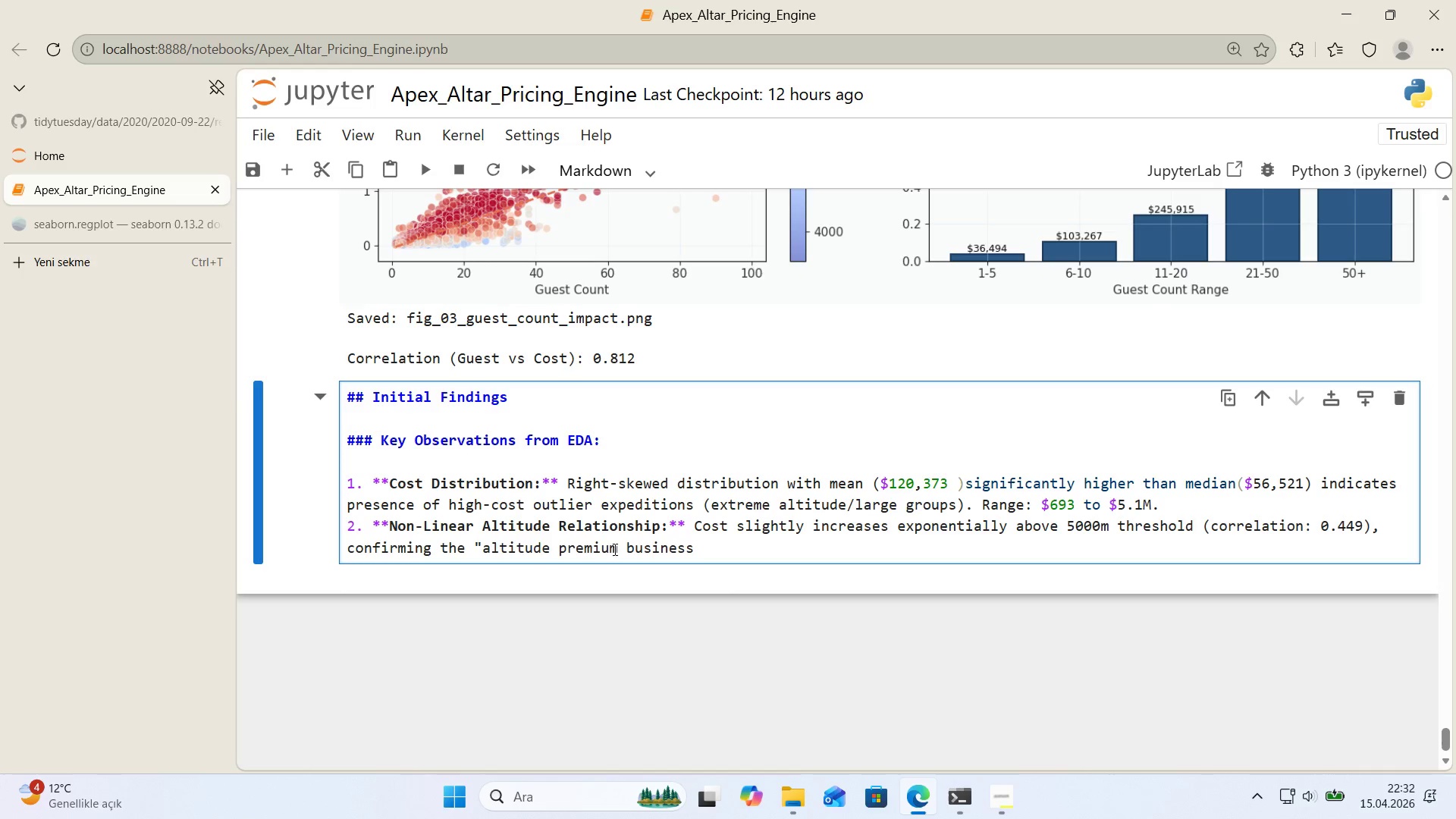 
left_click([615, 548])
 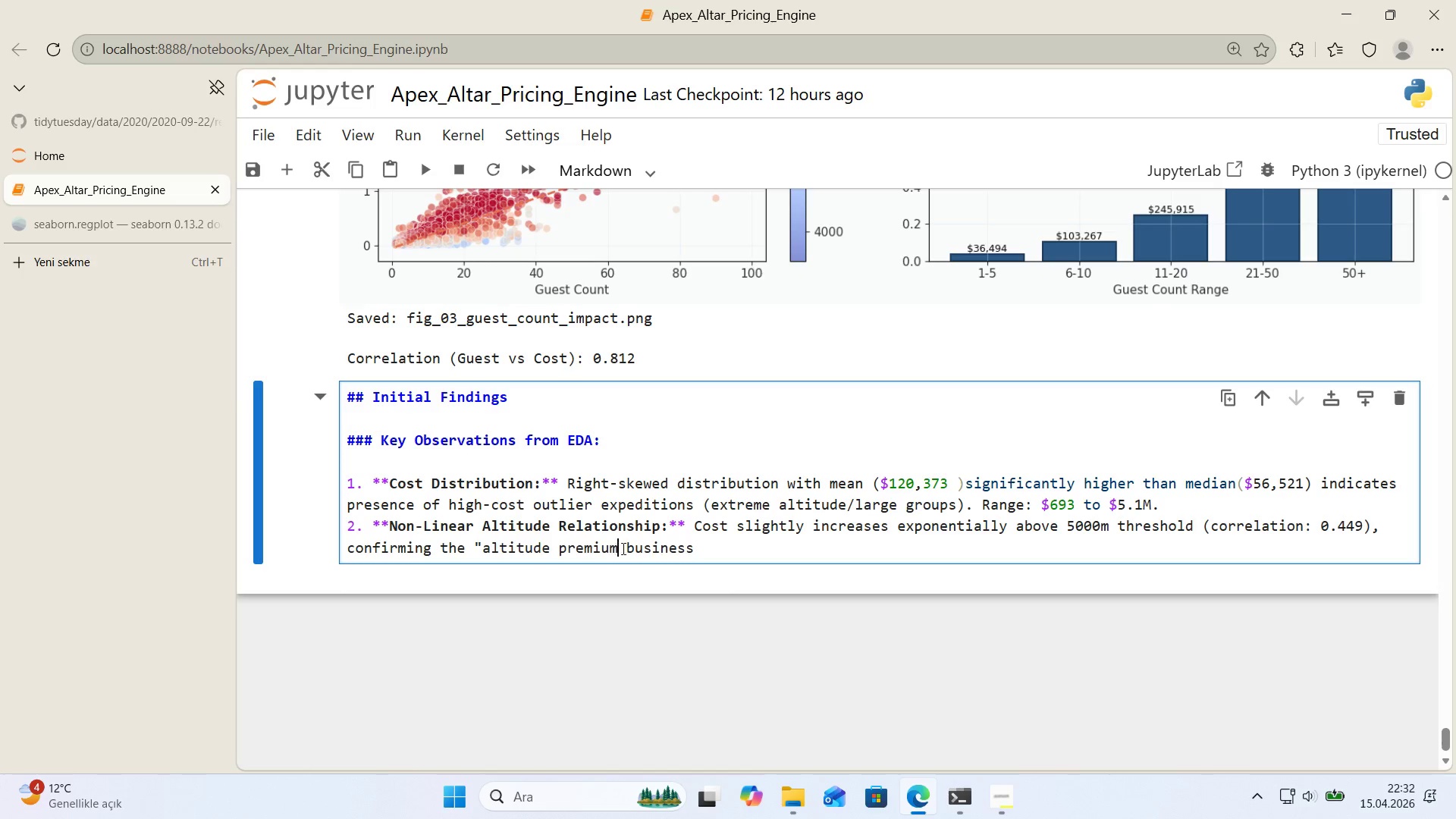 
key(Control+ControlLeft)
 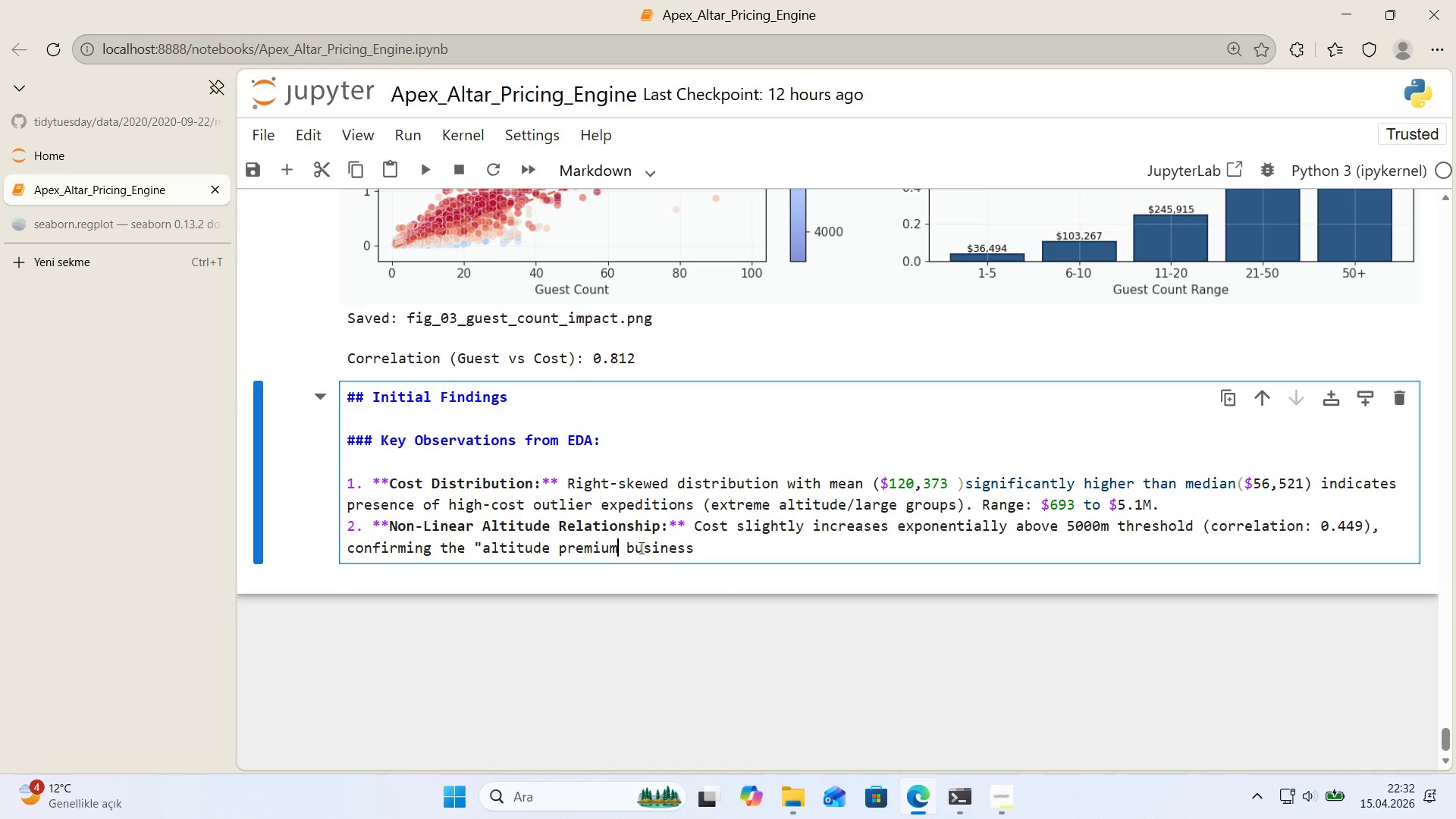 
key(Control+V)
 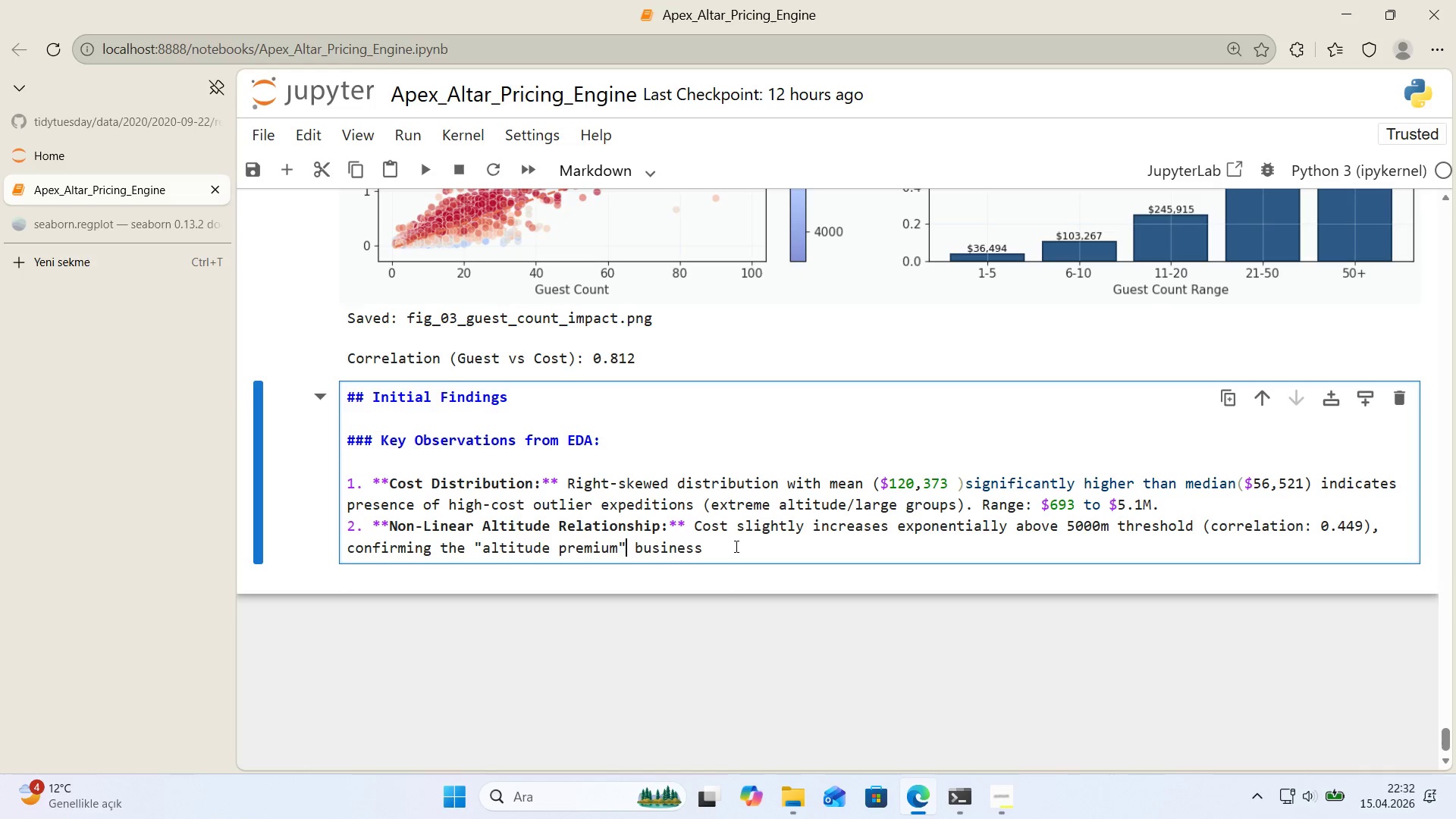 
left_click([735, 546])
 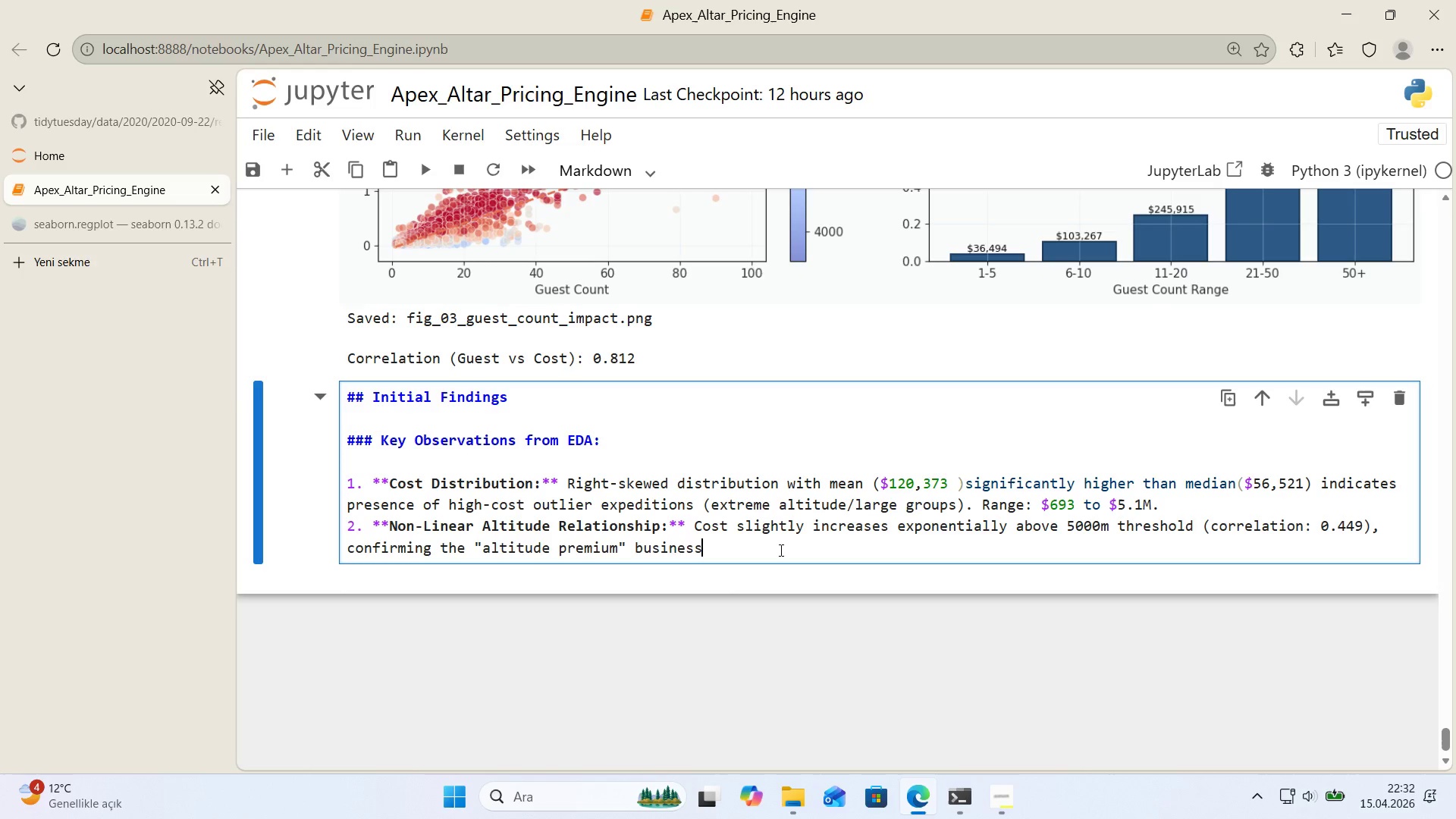 
type( assumpt'on.)
 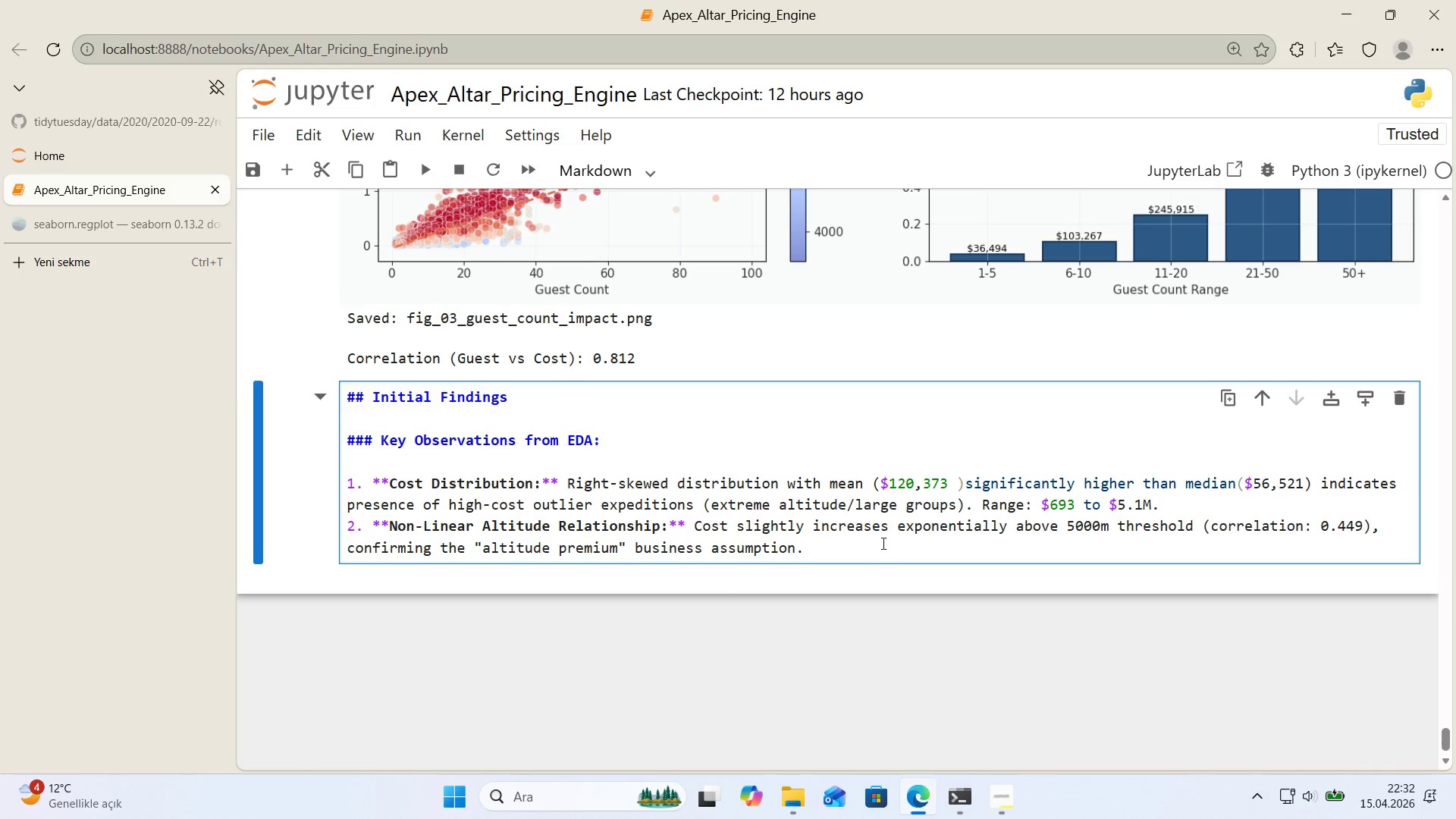 
key(Enter)
 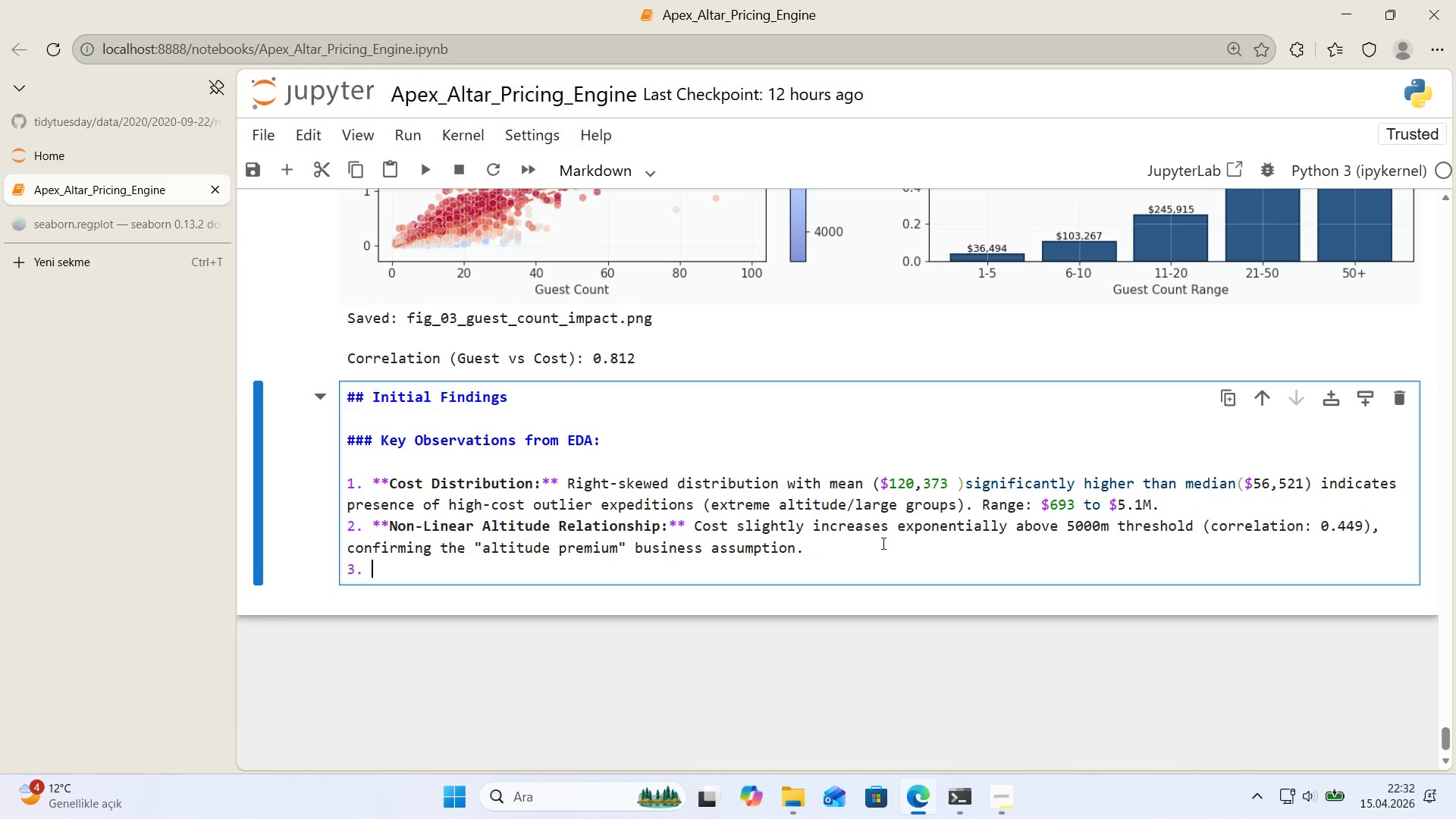 
type(Guest)
key(Backspace)
key(Backspace)
key(Backspace)
key(Backspace)
key(Backspace)
type(**Guest Count Scal'ng/)
key(Backspace)
type(>** Strong l'near relat'onsh'p between guest cp)
key(Backspace)
type(ount and total cost)
 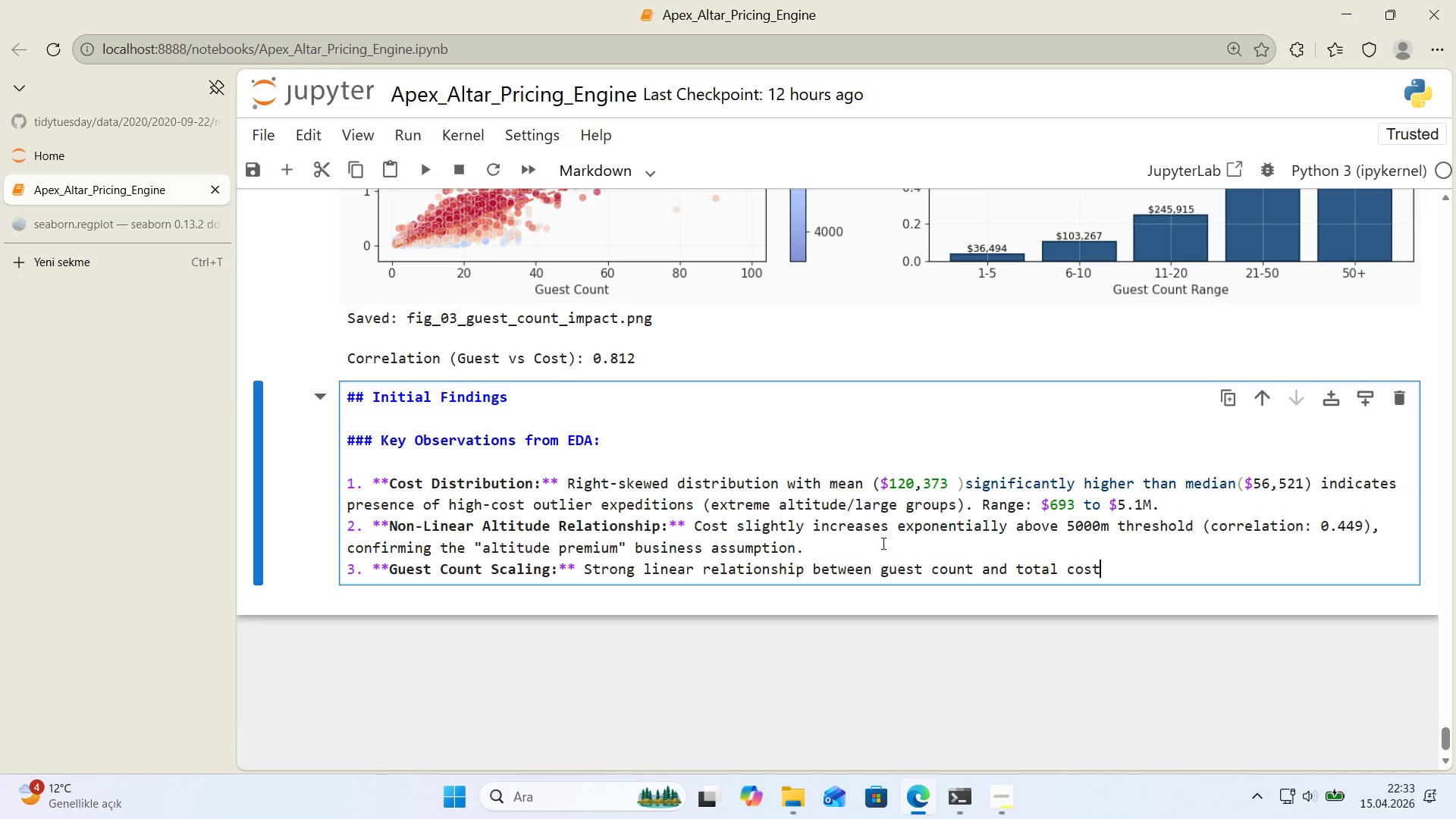 
wait(37.39)
 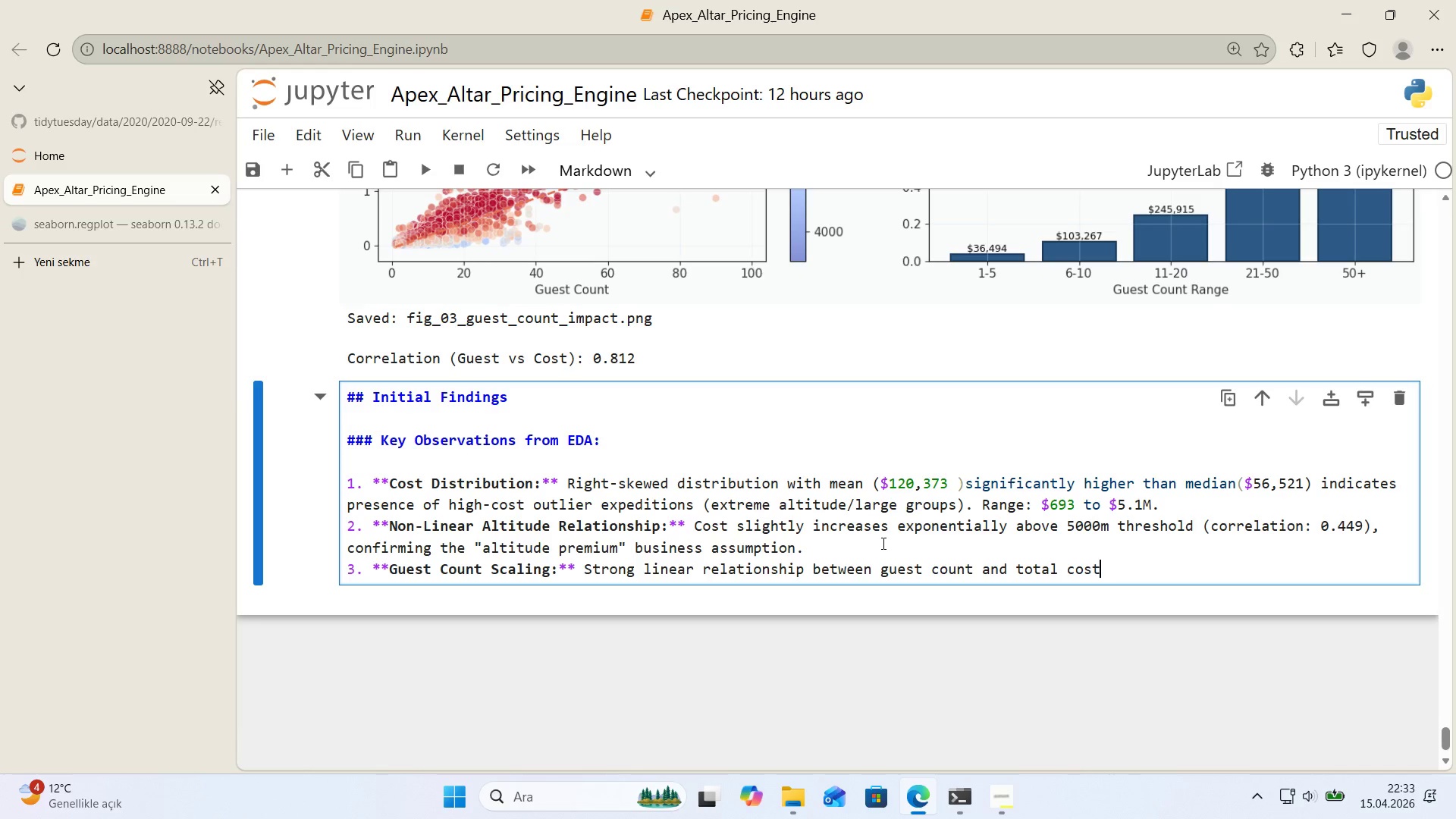 
type( *()
 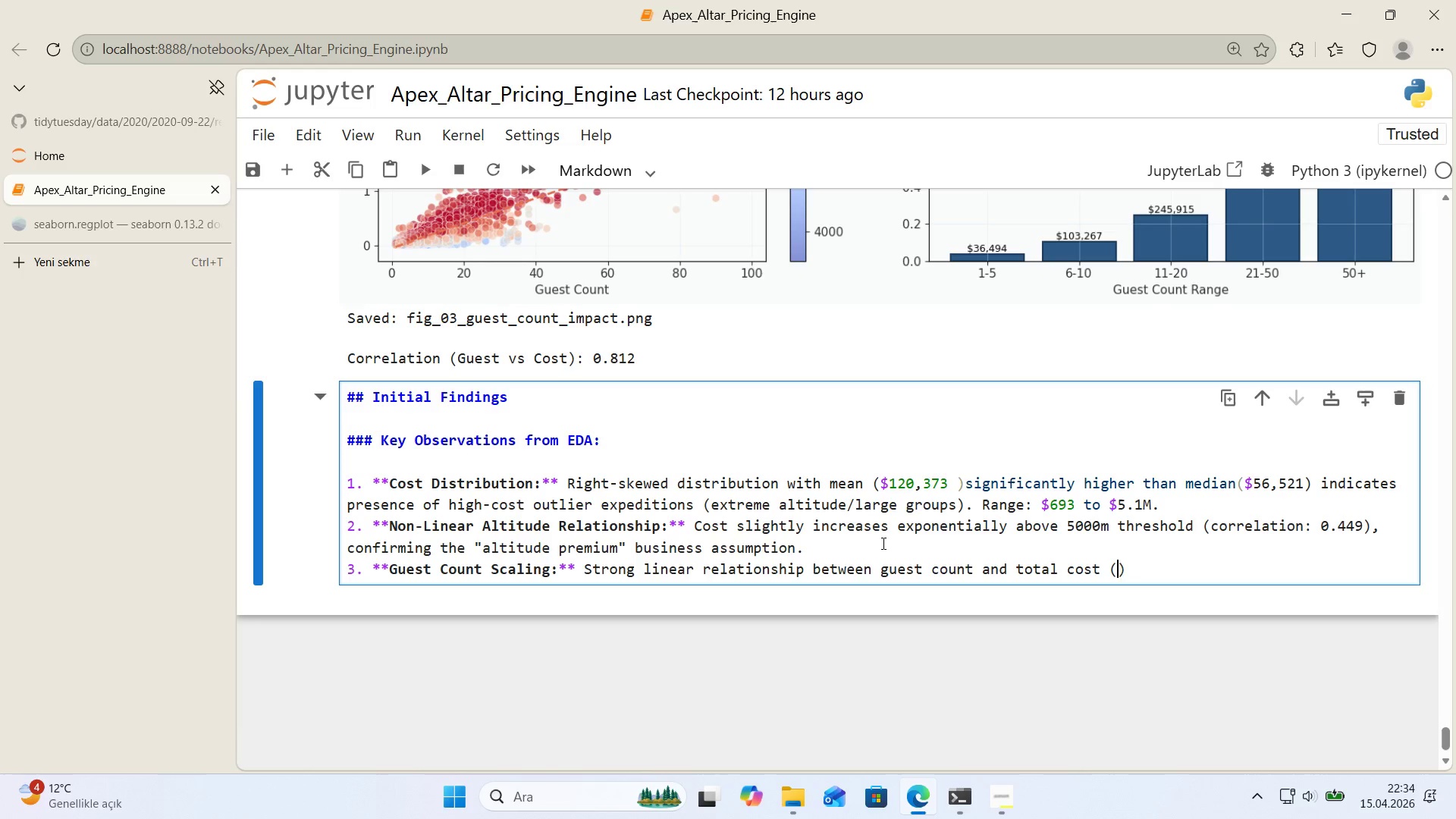 
 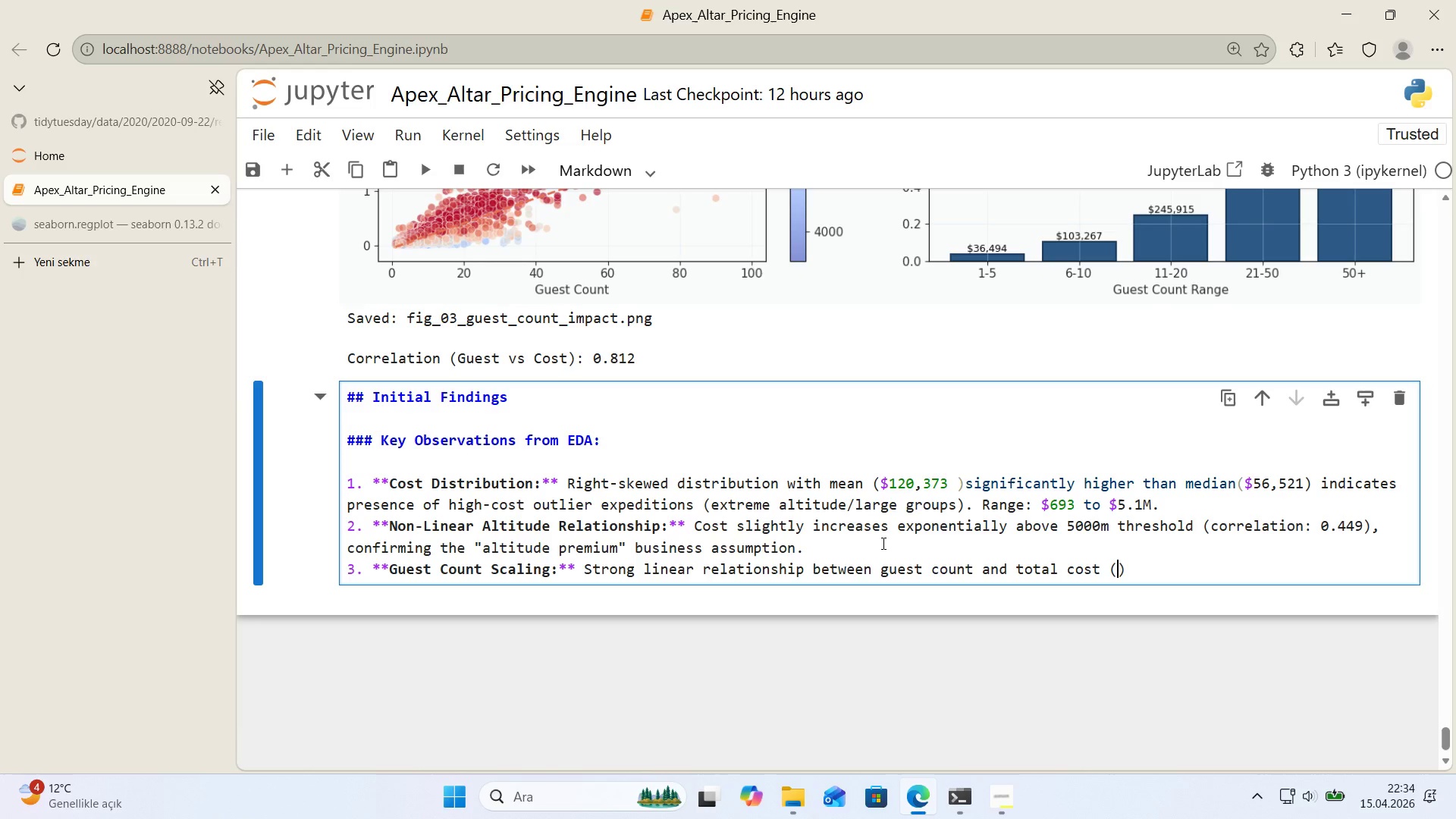 
key(ArrowLeft)
 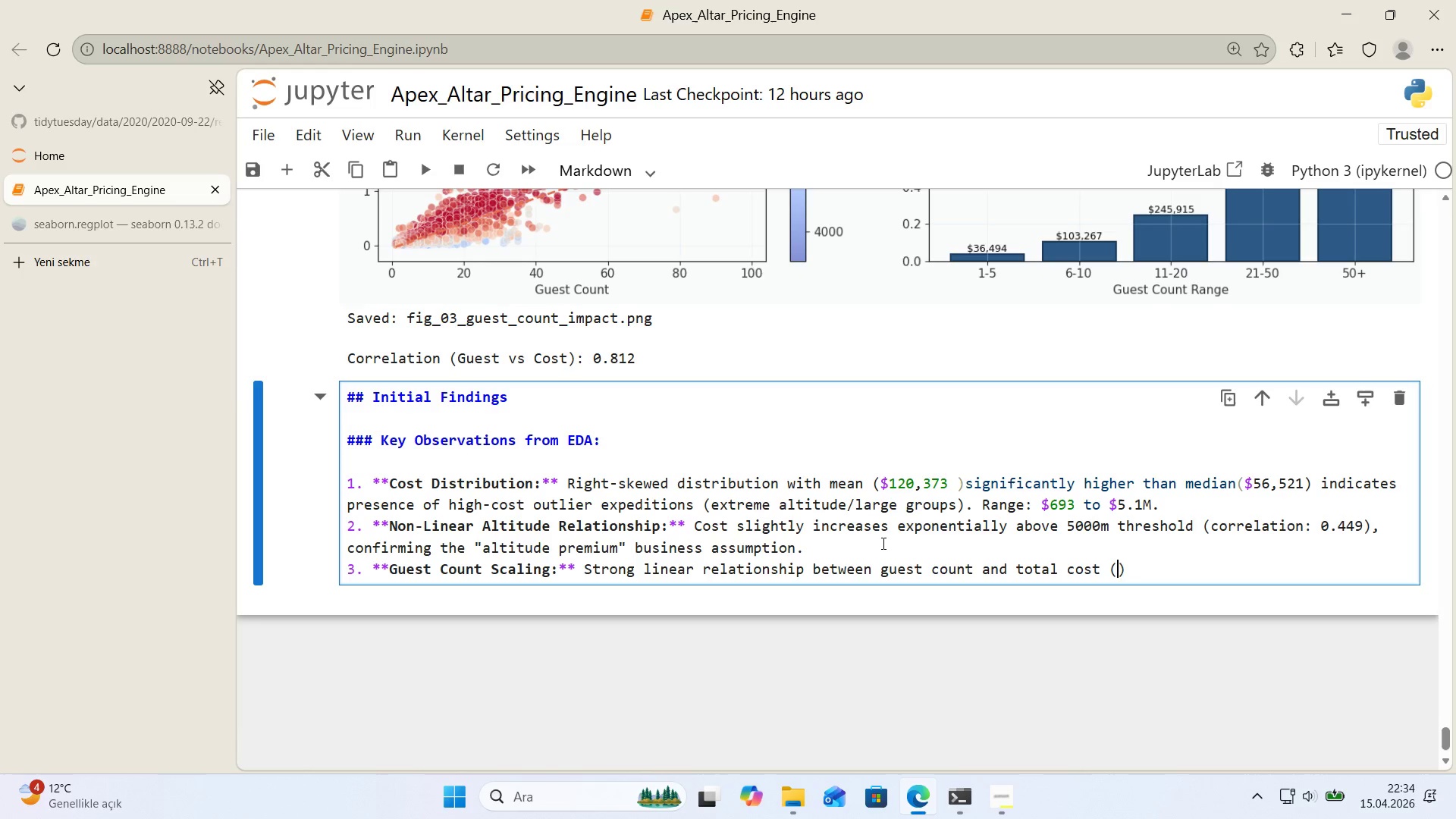 
type(correlat'on> 0.812)
 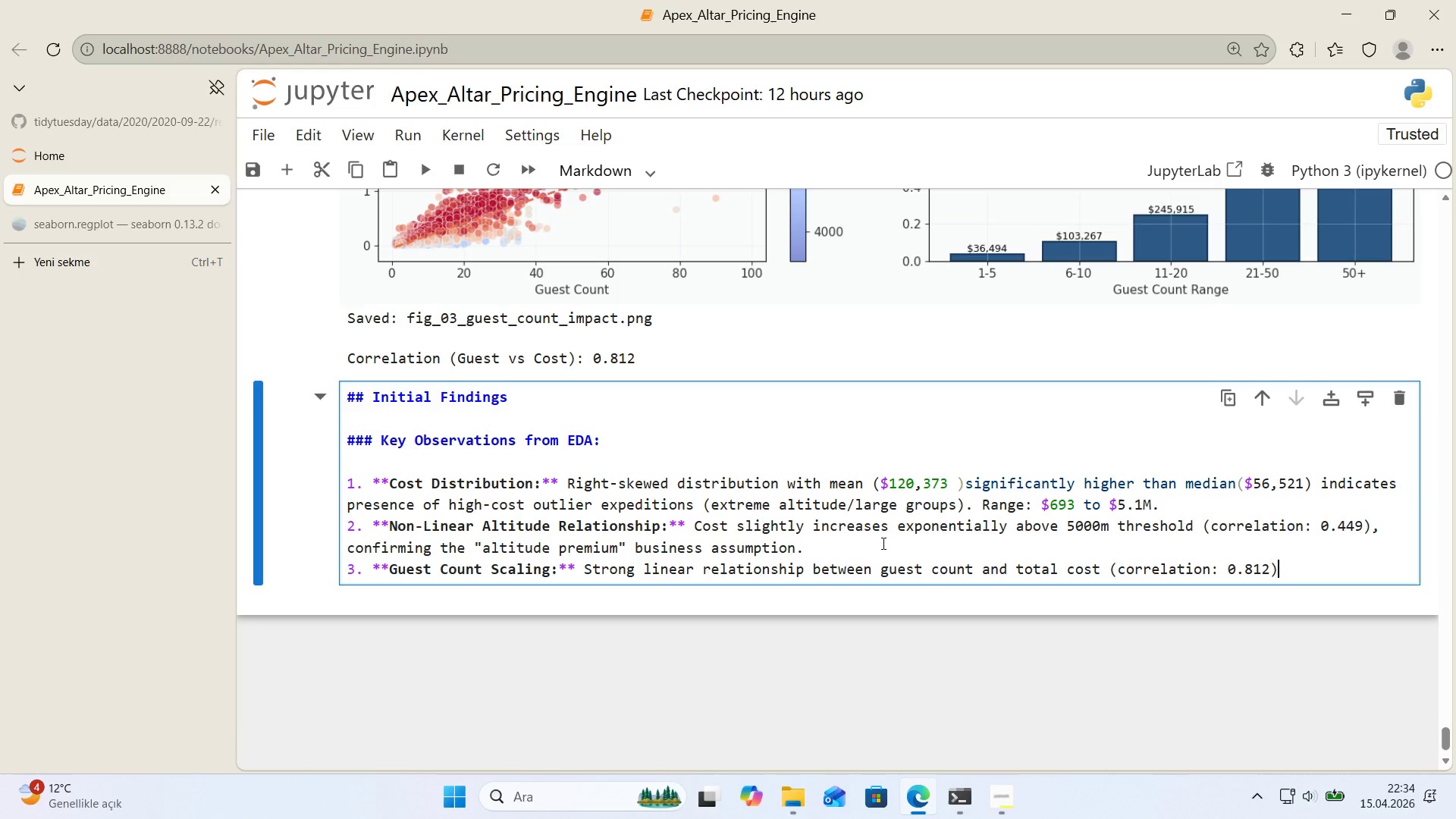 
key(ArrowRight)
 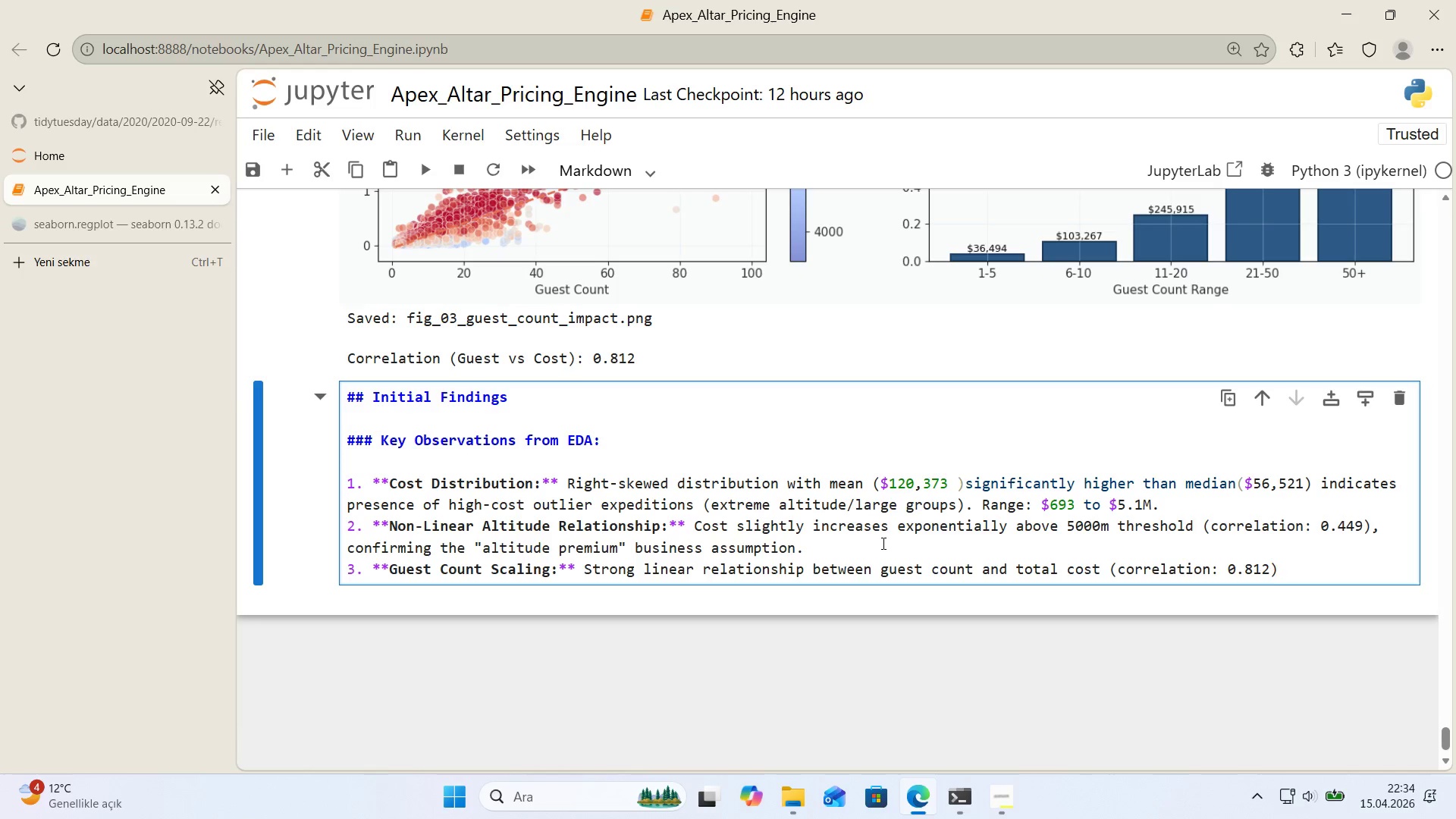 
type(.  )
key(Backspace)
key(Backspace)
type( Average cost scl)
key(Backspace)
type(ales from )
 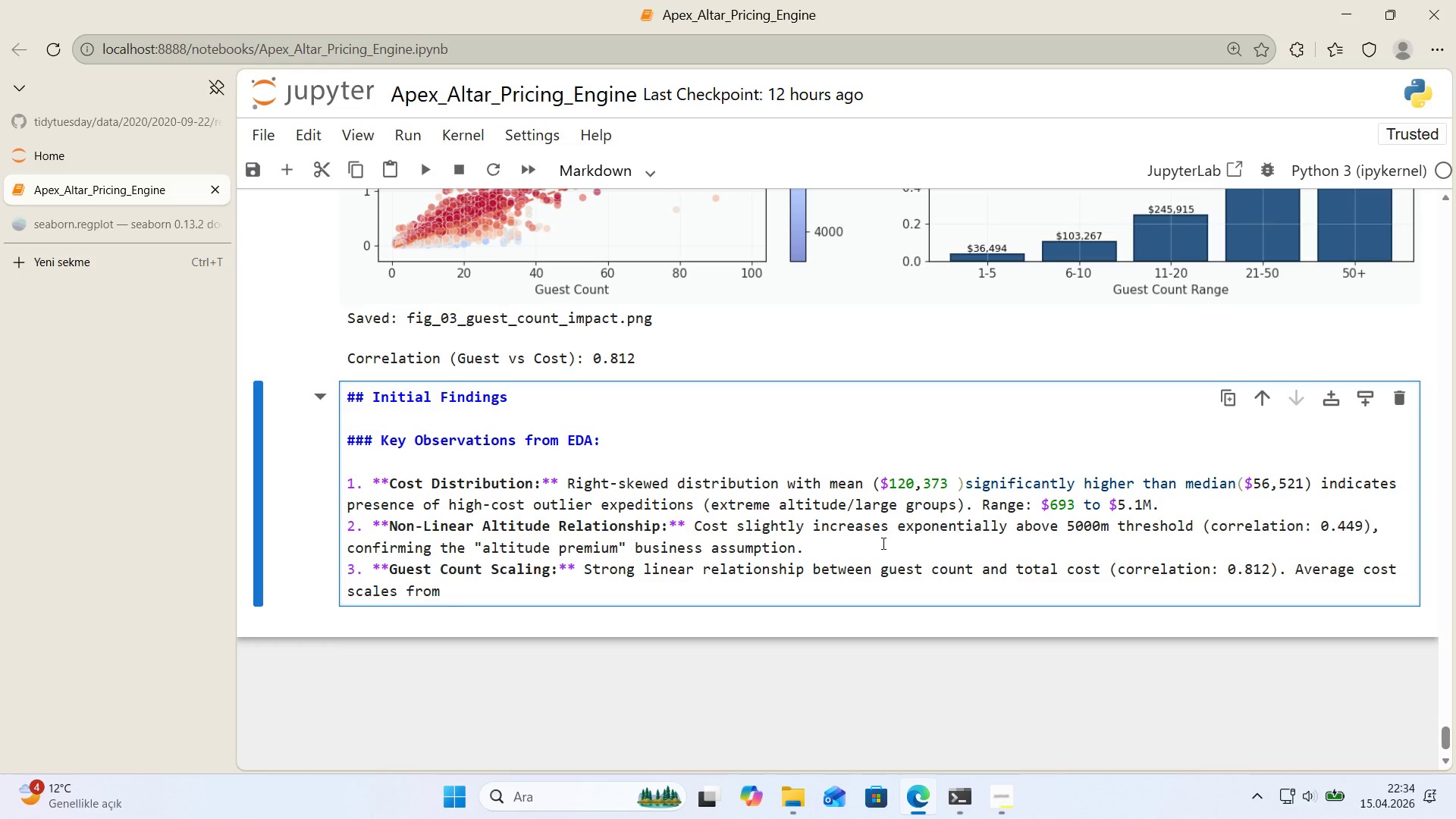 
key(Alt+Control+AltRight)
 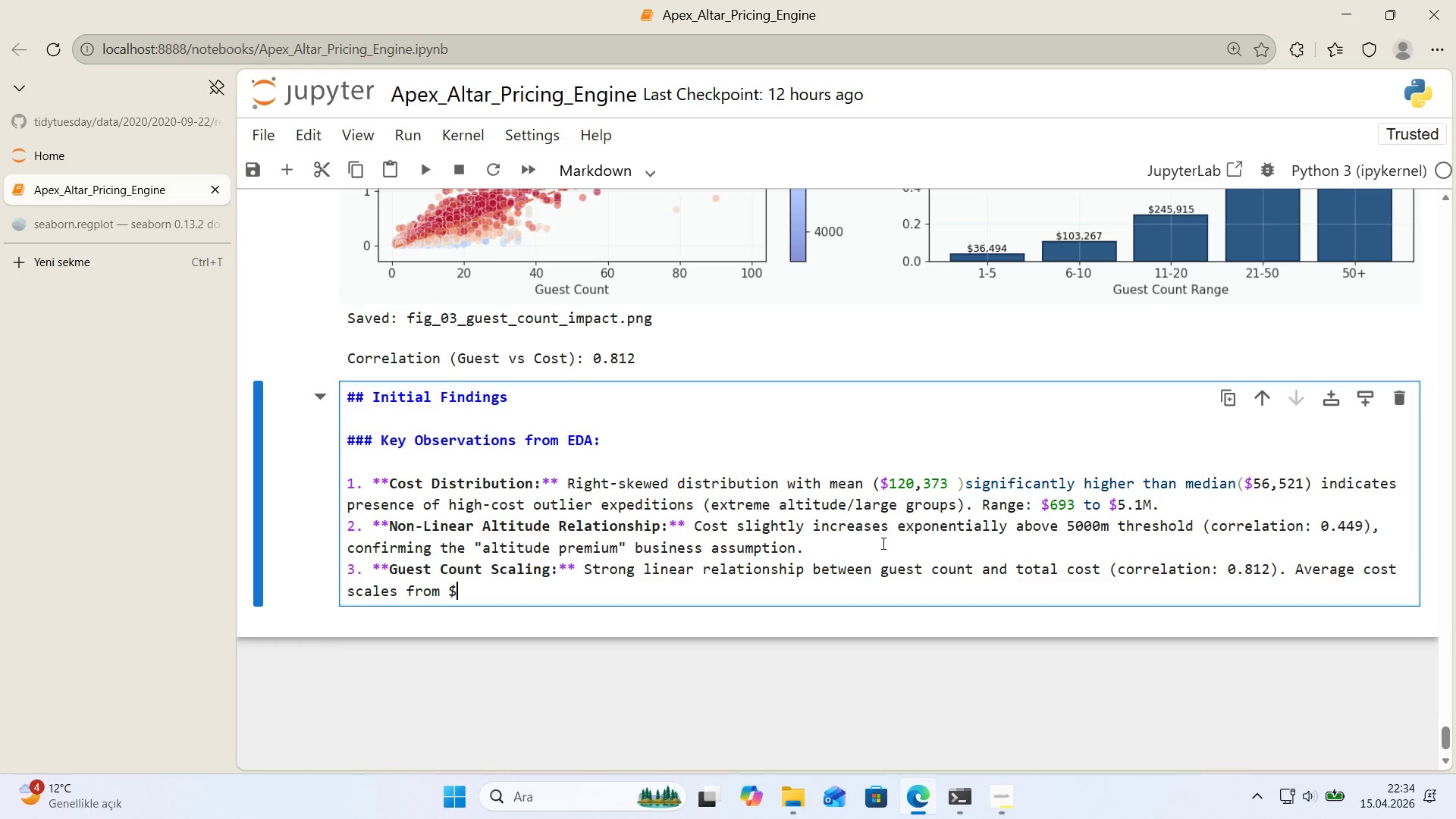 
key(Control+ControlLeft)
 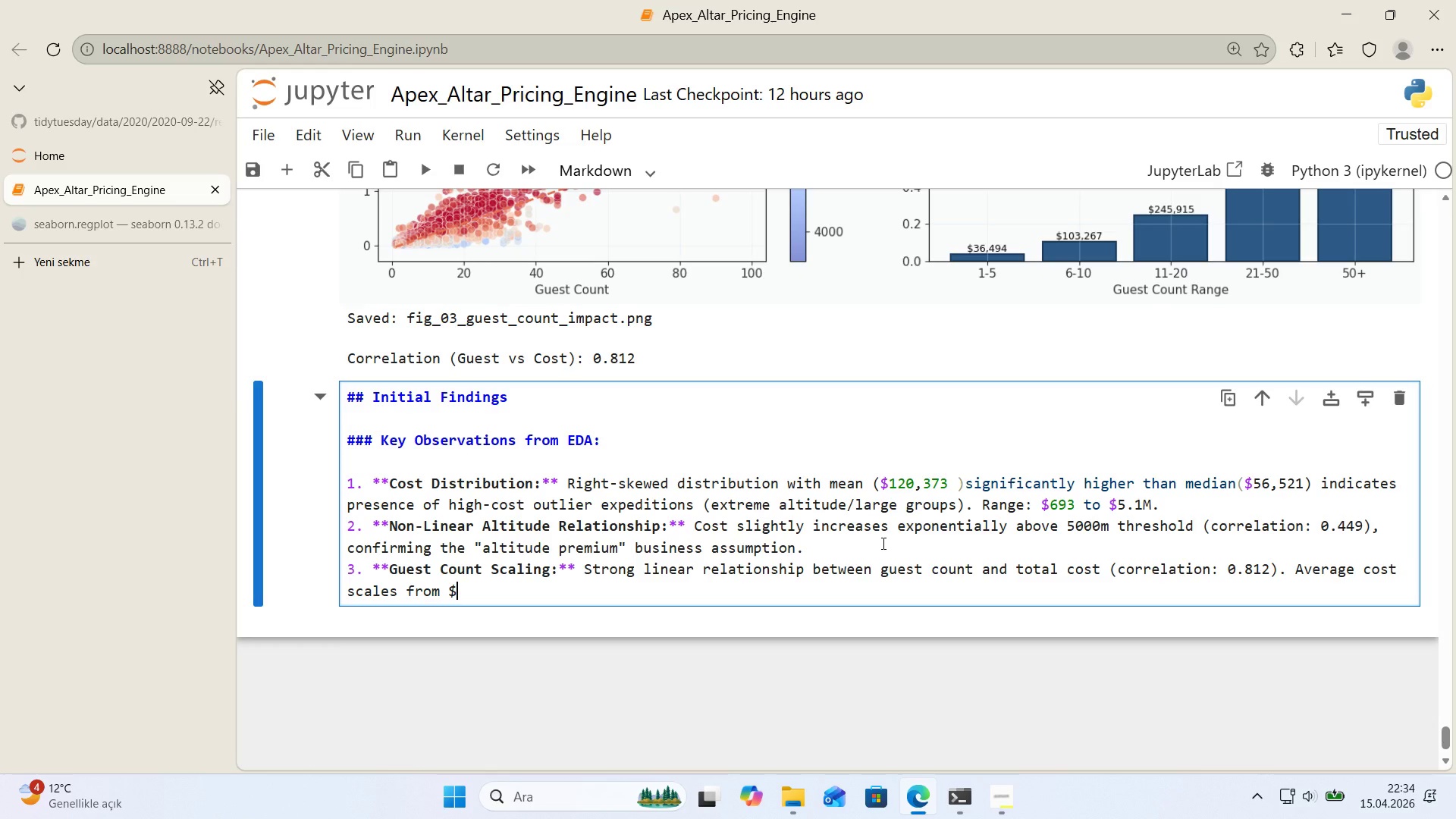 
key(Alt+Control+4)
 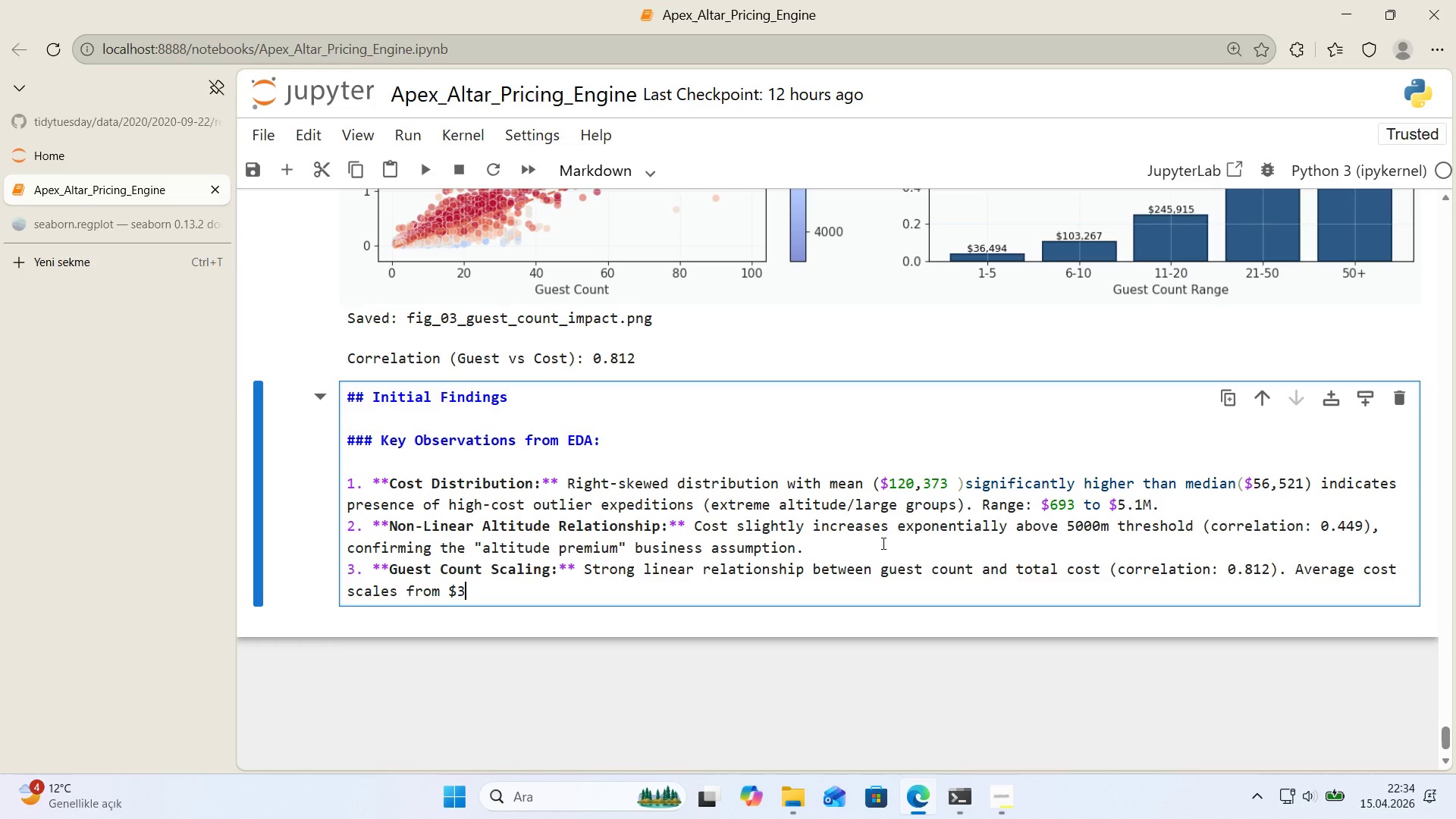 
type(36K *()
 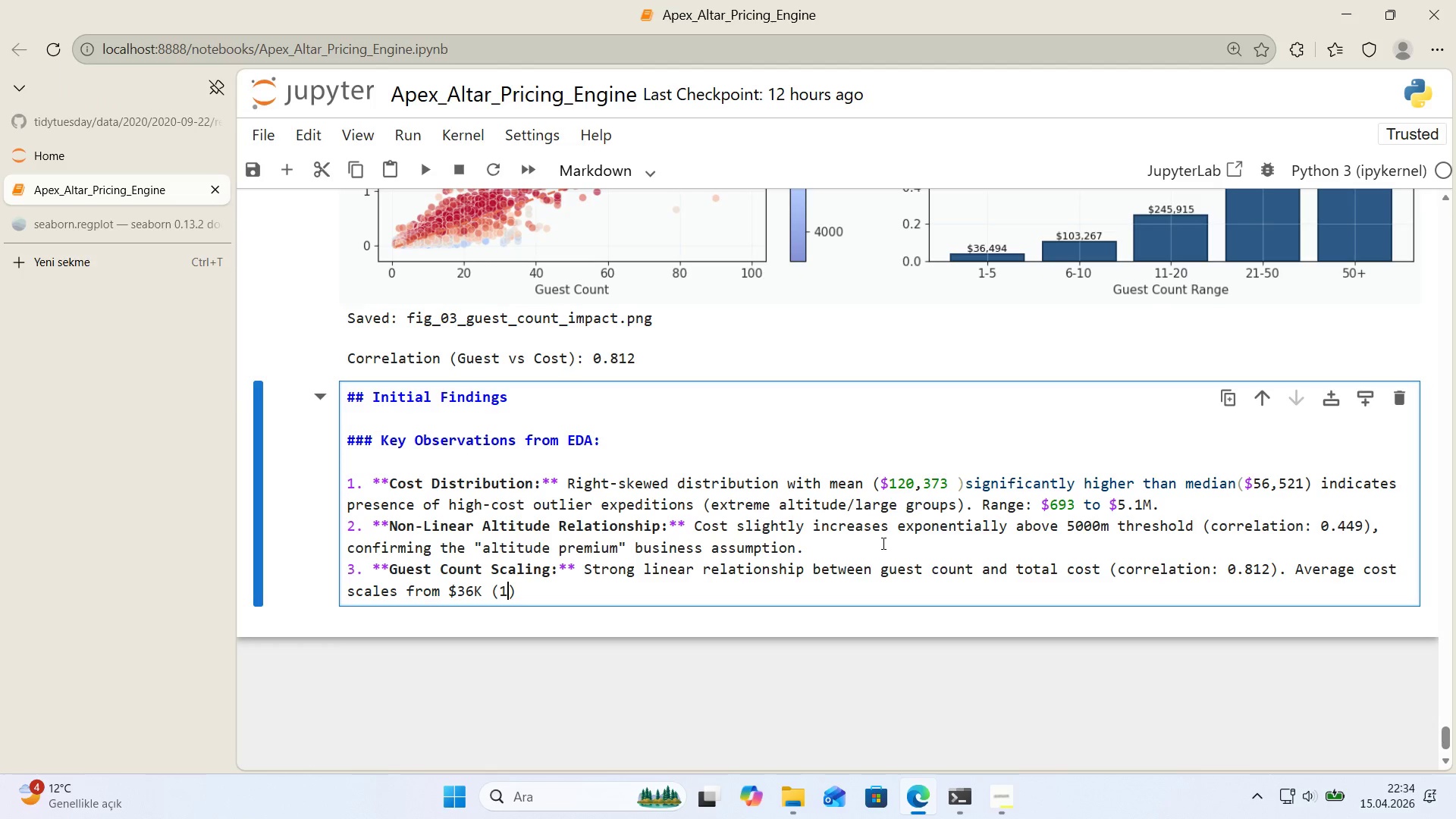 
 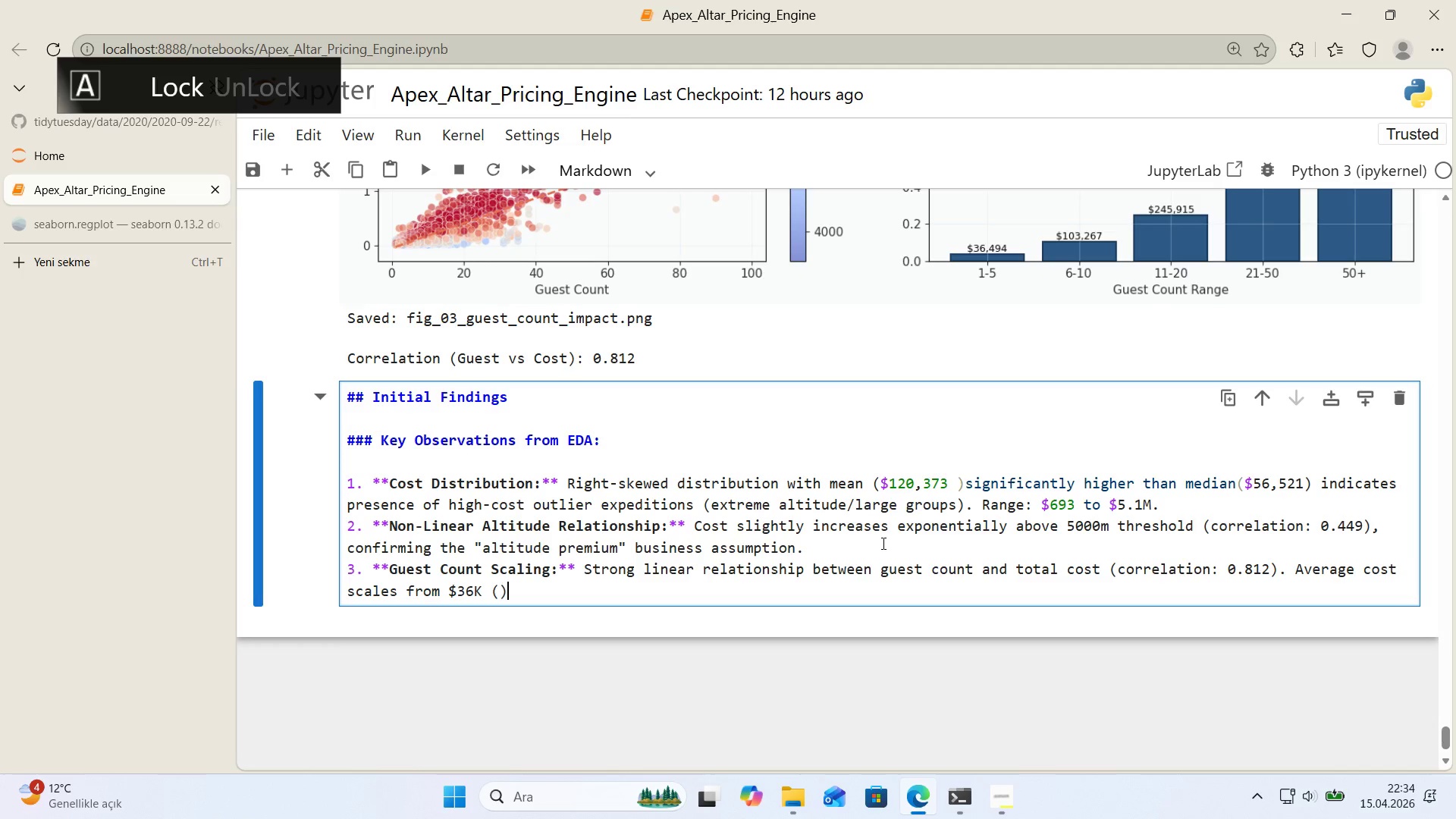 
key(ArrowLeft)
 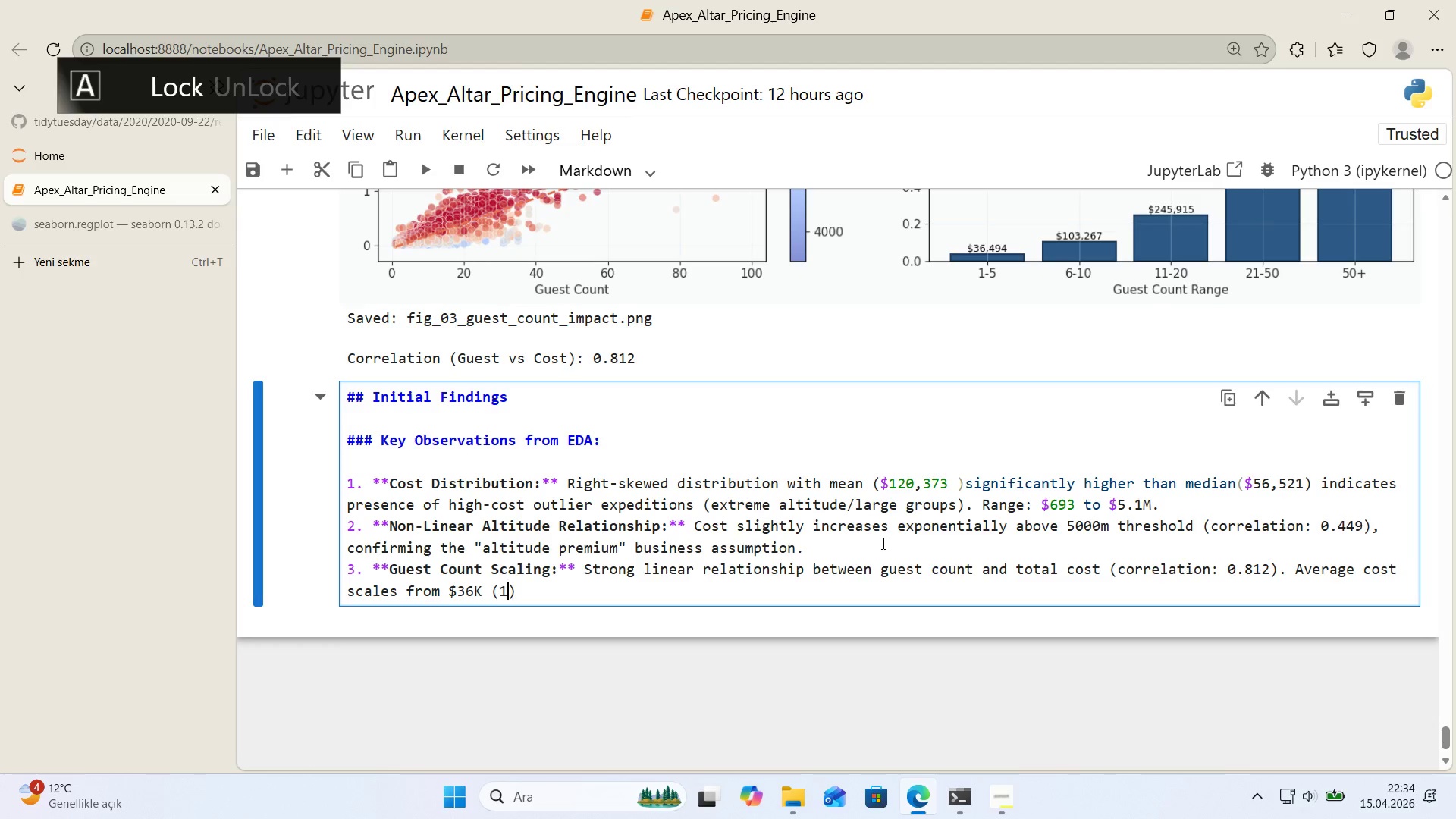 
type(1-5 guests)
 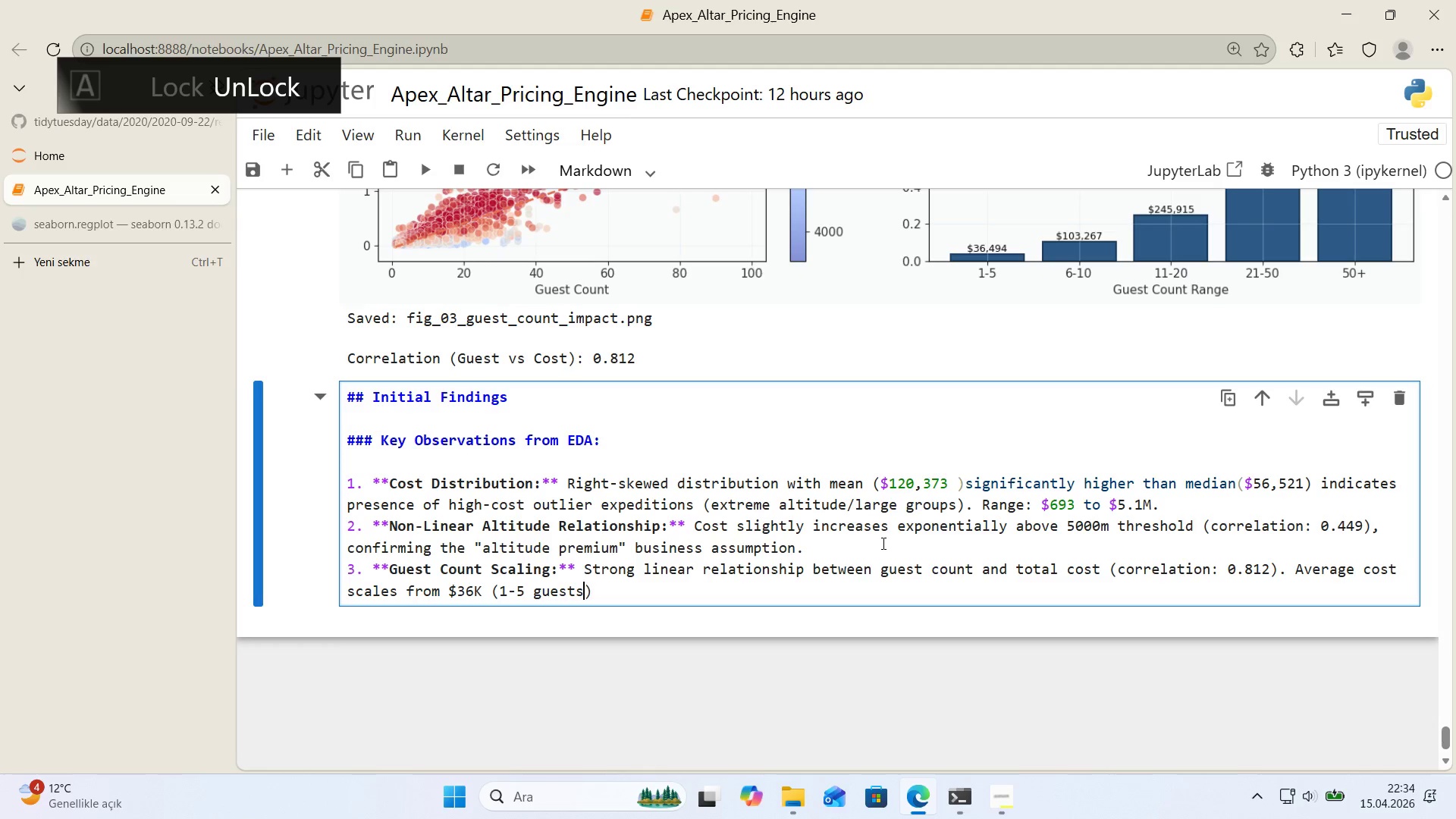 
key(ArrowRight)
 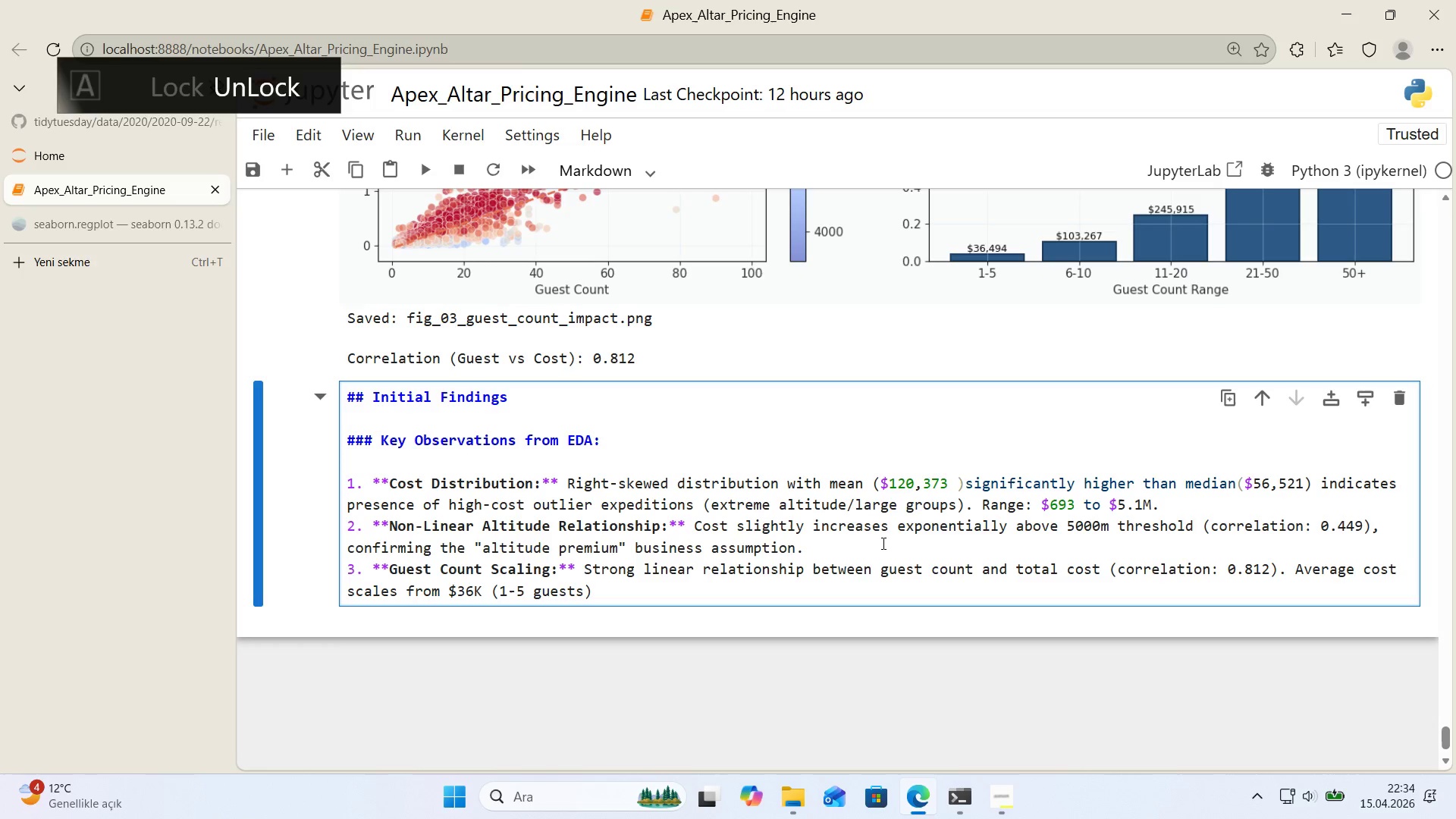 
key(Enter)
 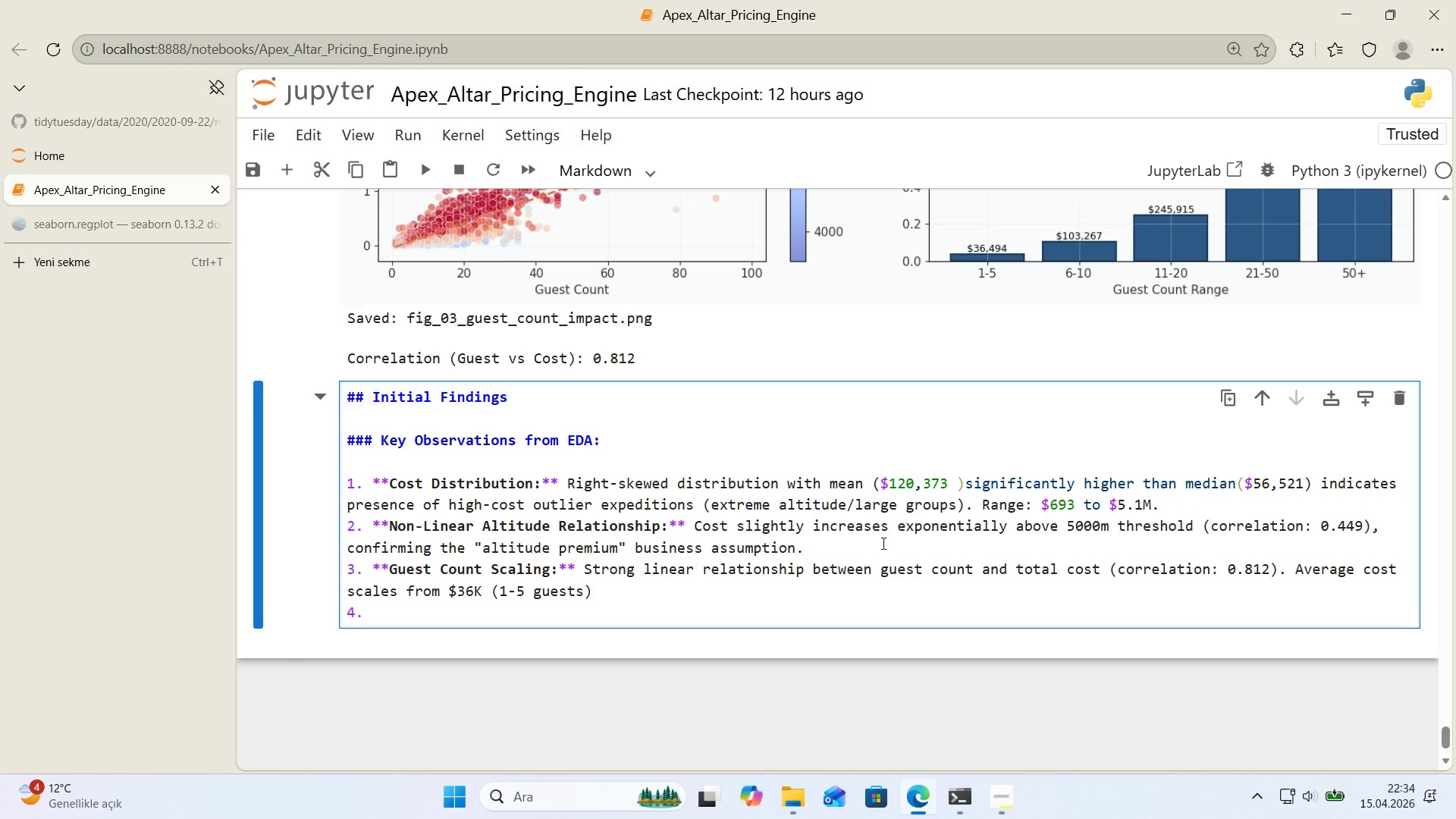 
type(**Seasonal Patterns>** Spr'ng shows h'ghest cost outl'ers due to peak cl'mb'ng )
 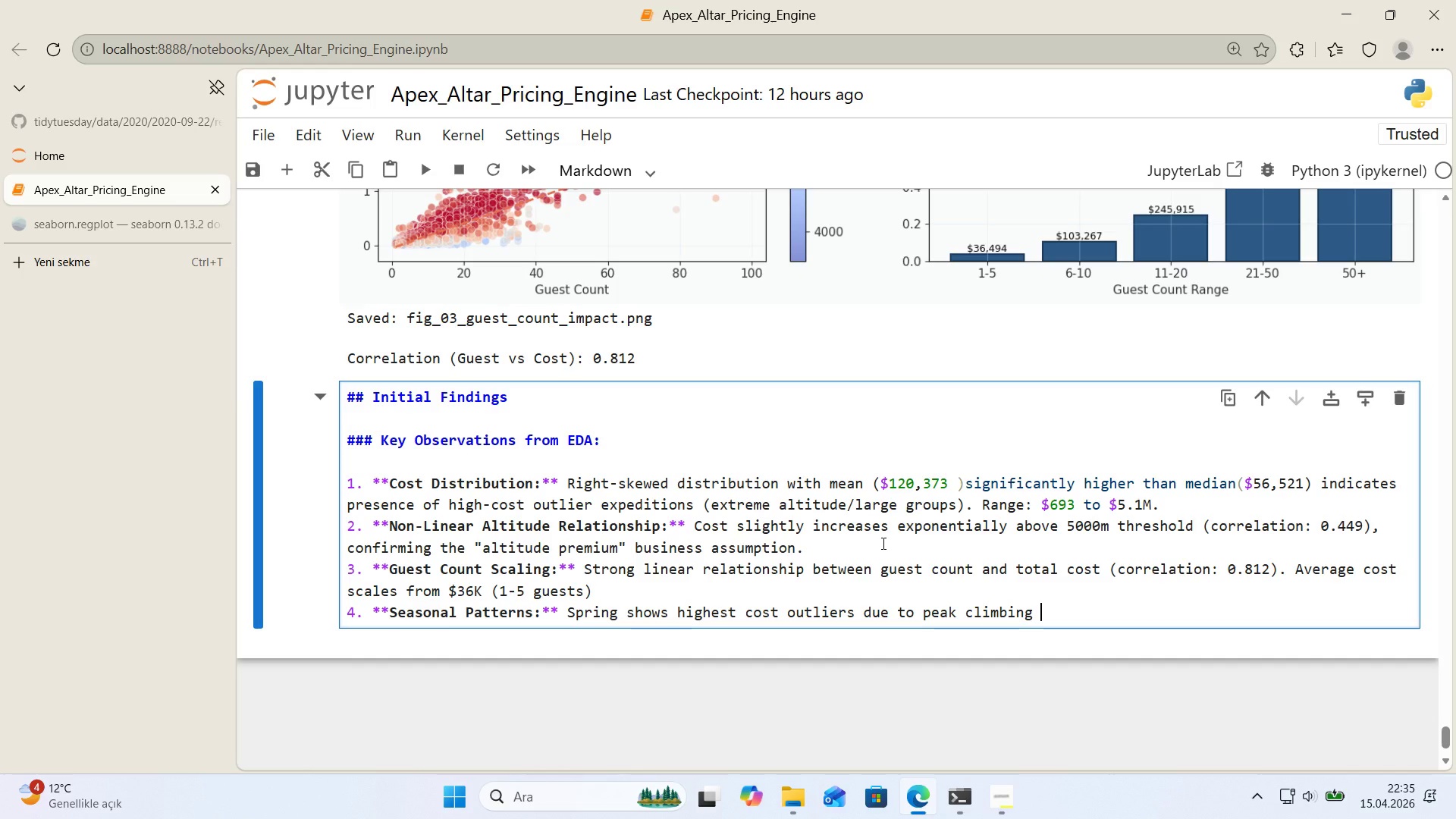 
wait(5.33)
 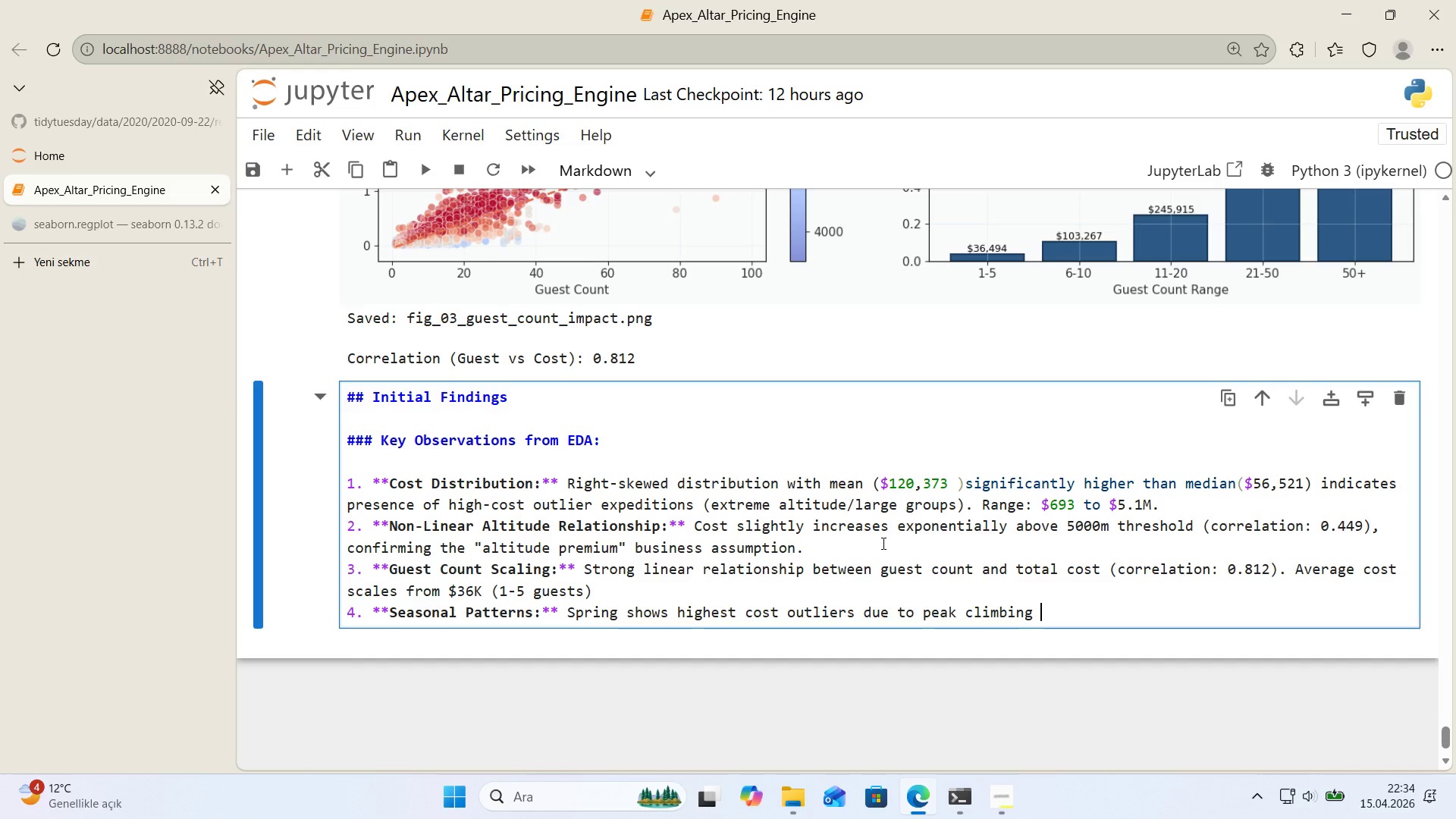 
type(seasons demand.)
 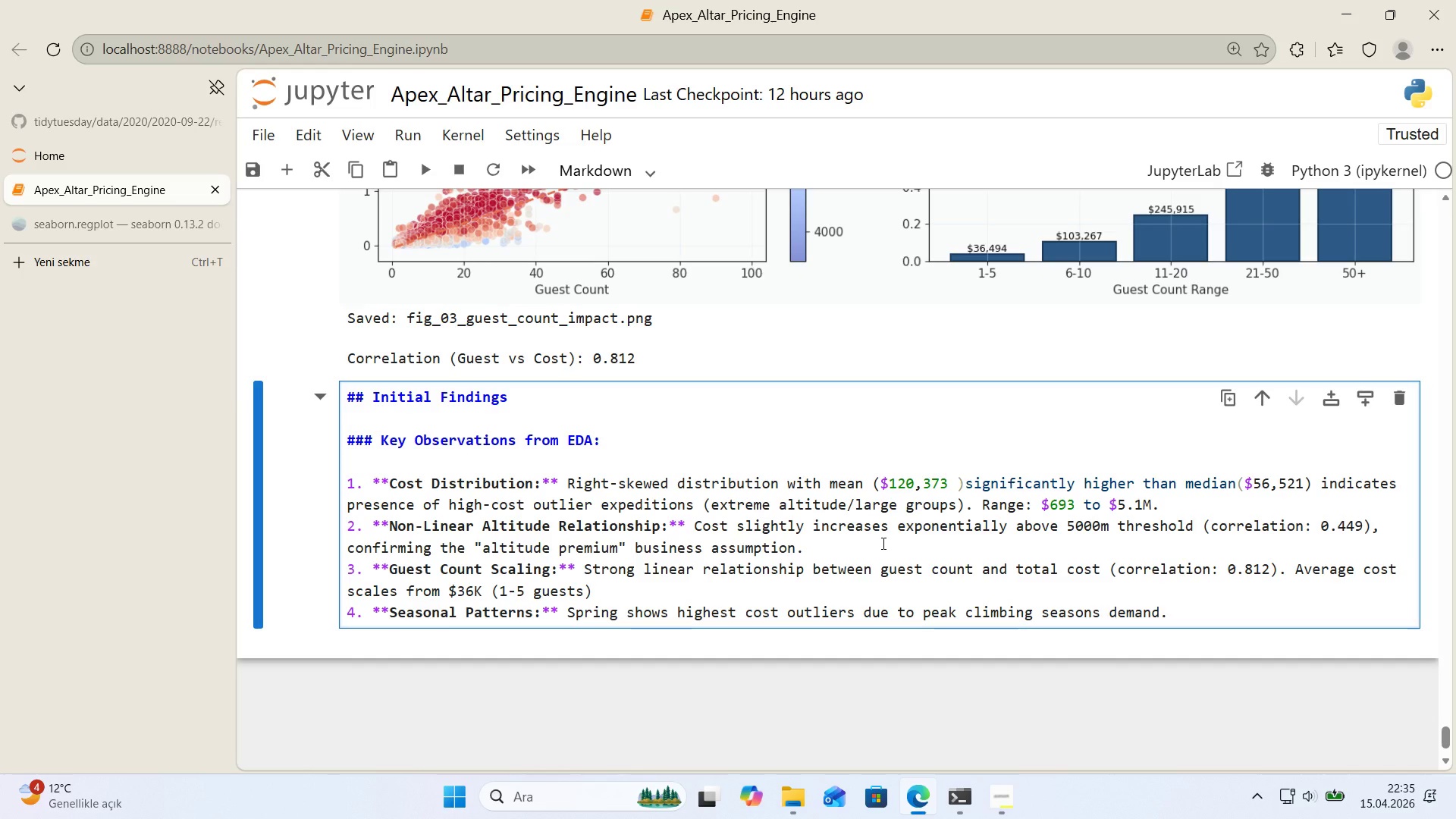 
key(Enter)
 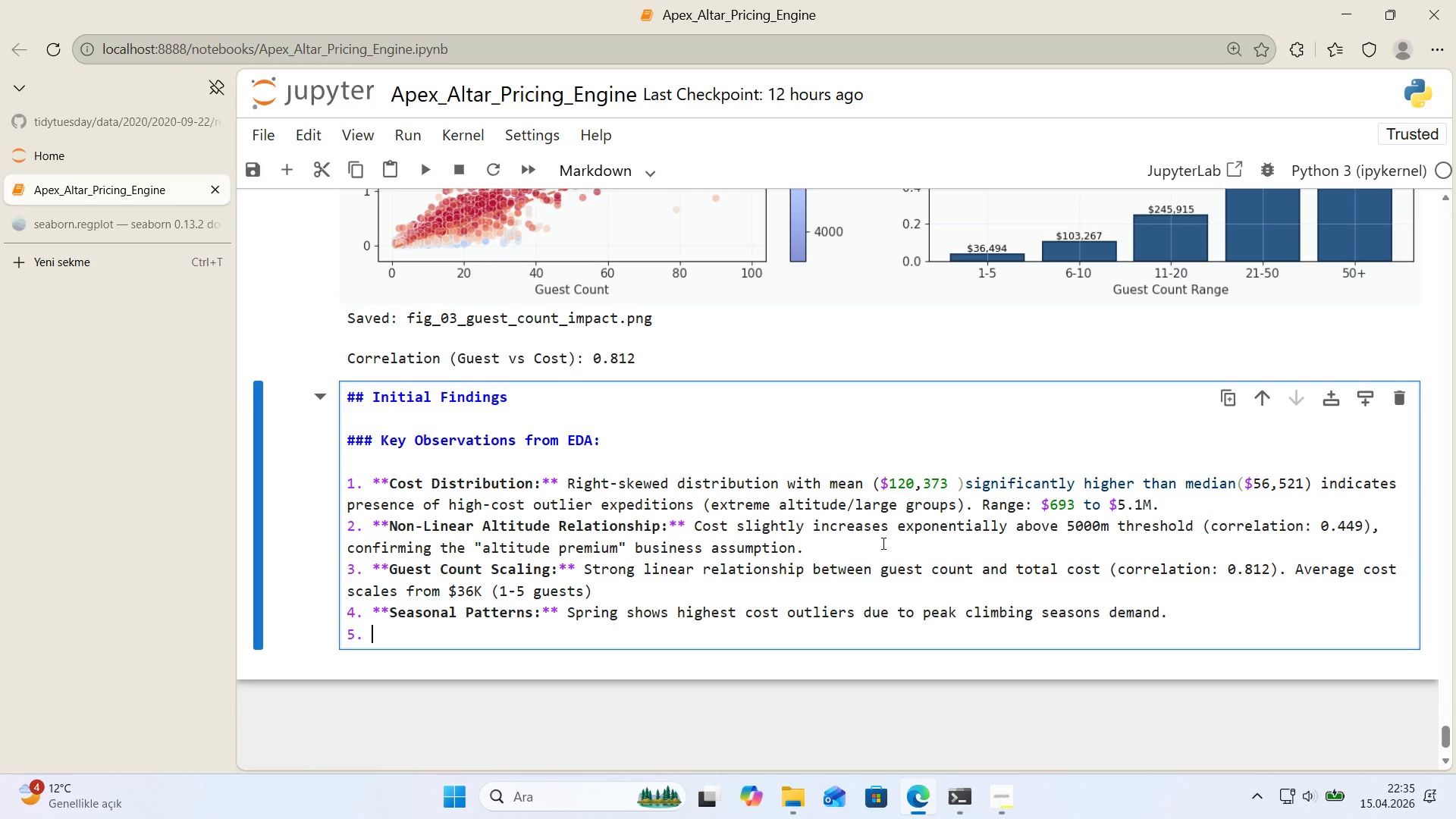 
wait(5.26)
 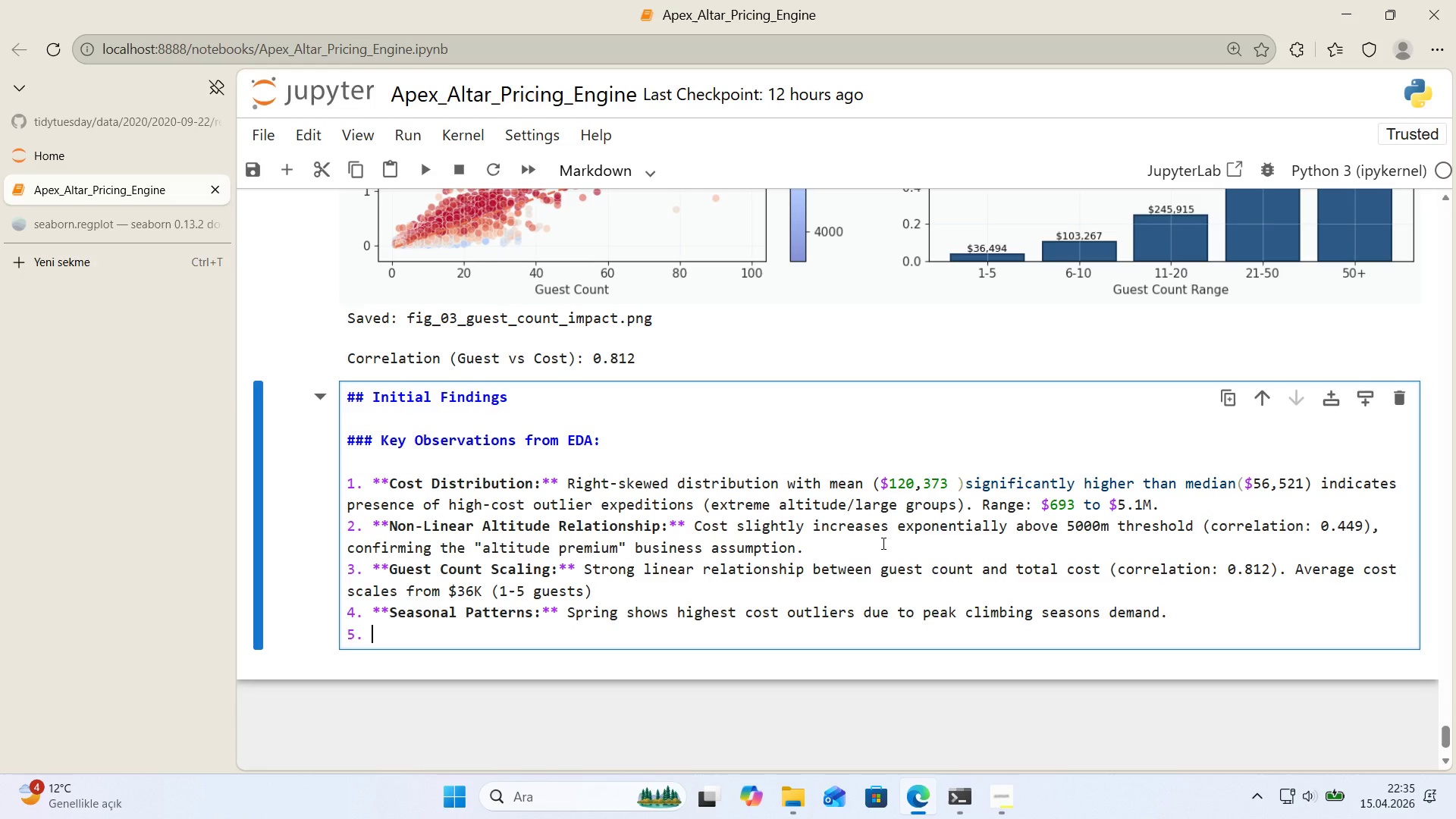 
key(Backspace)
 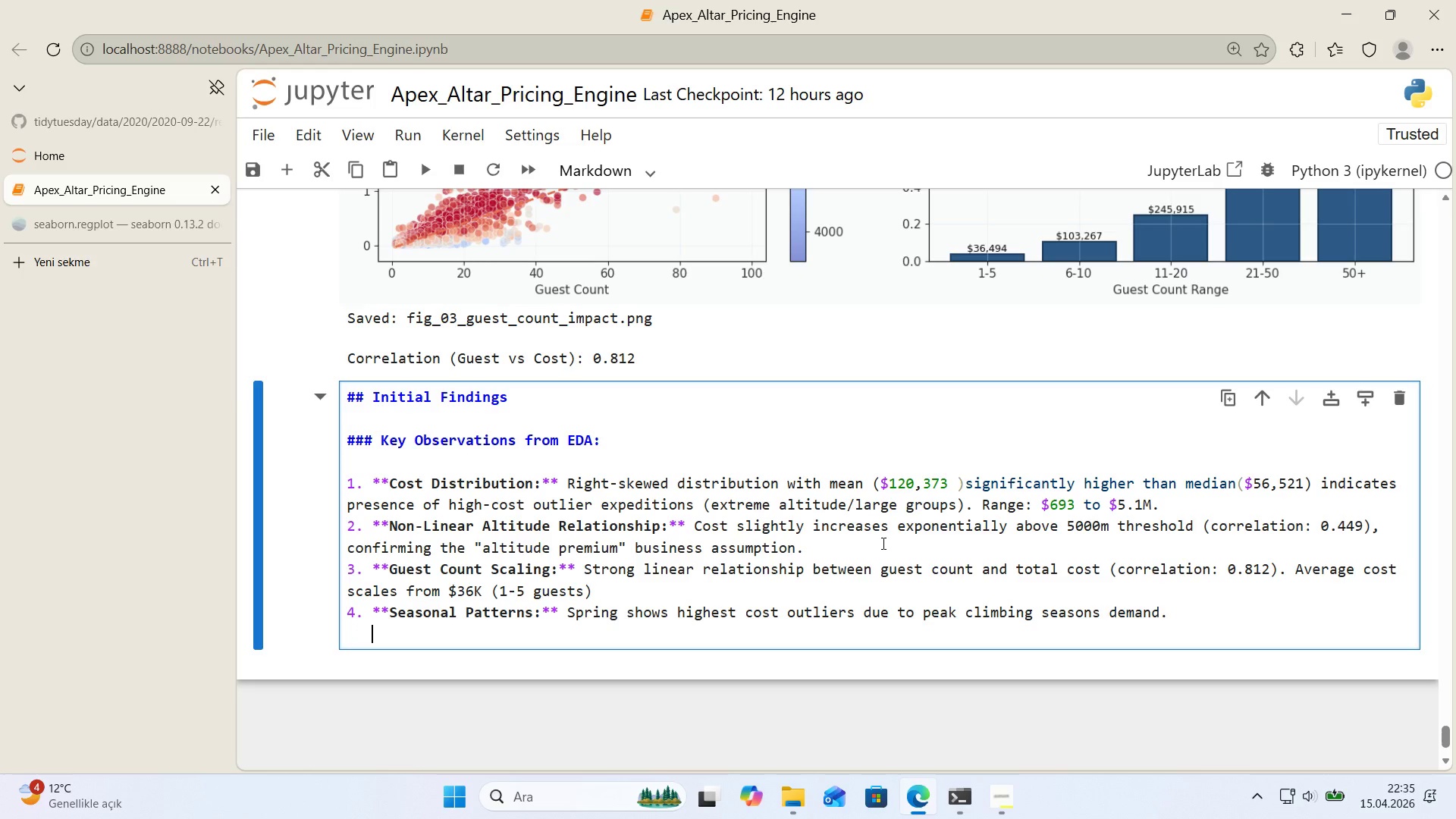 
key(Backspace)
 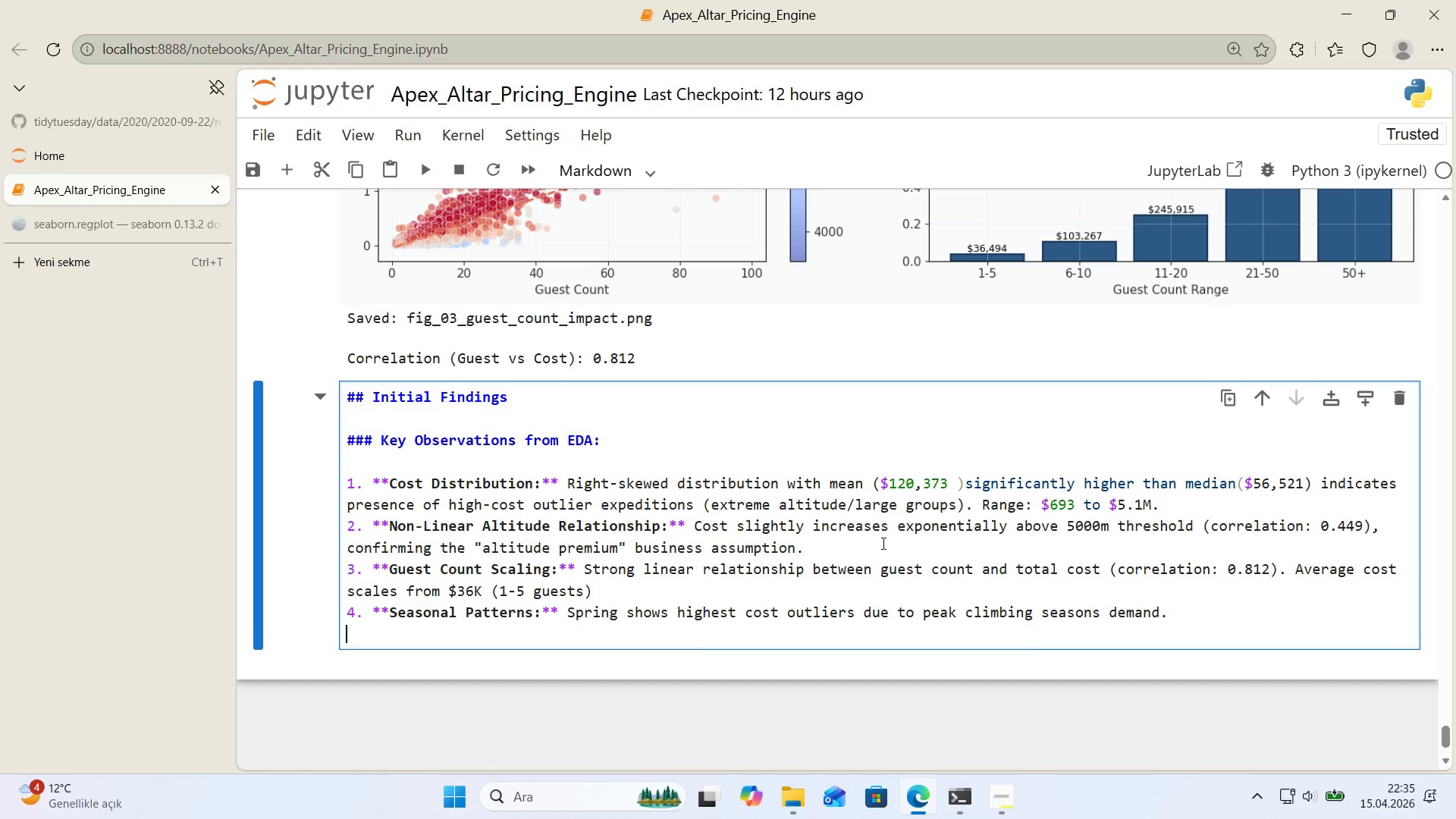 
key(Backspace)
 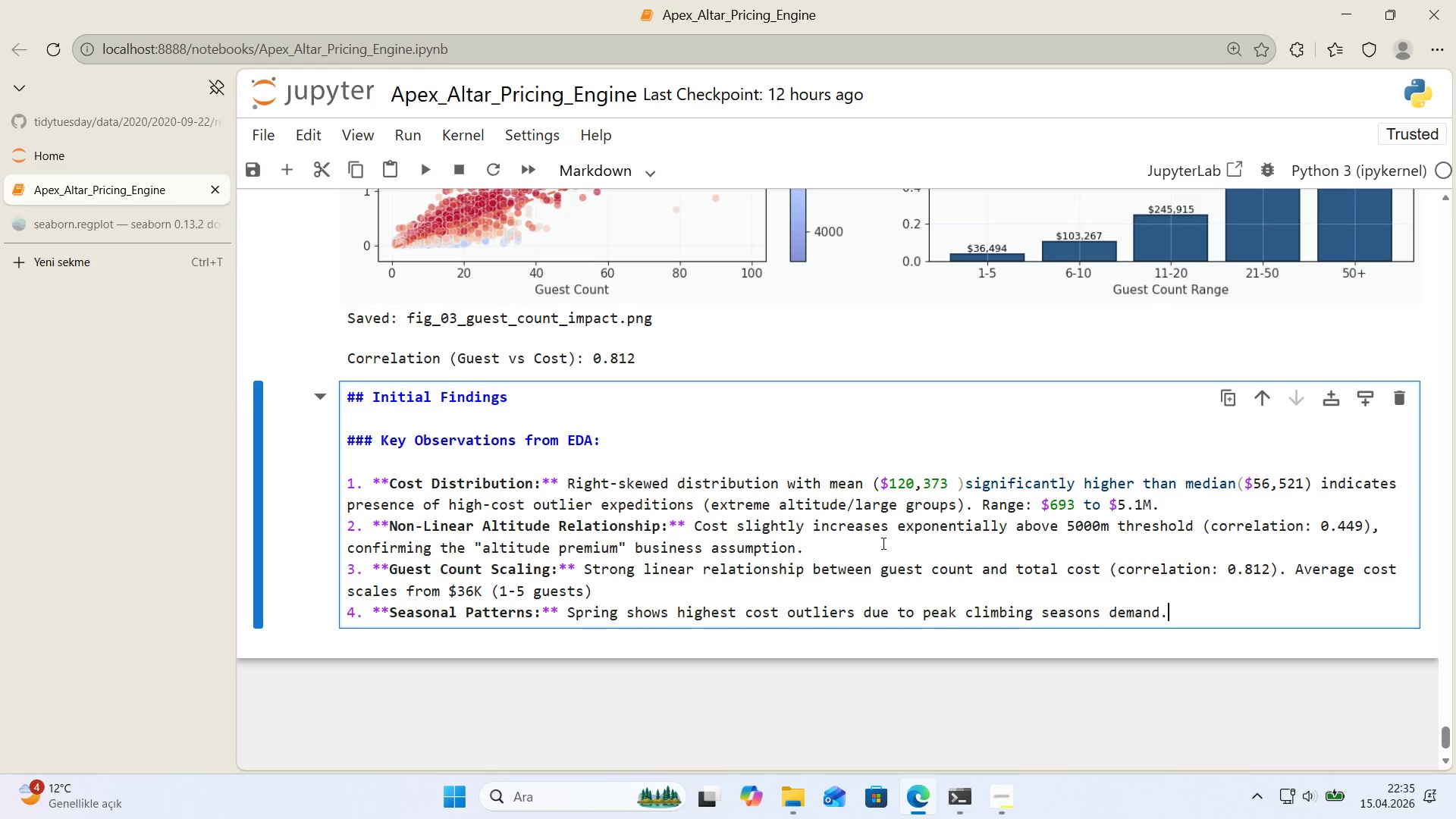 
key(Shift+Enter)
 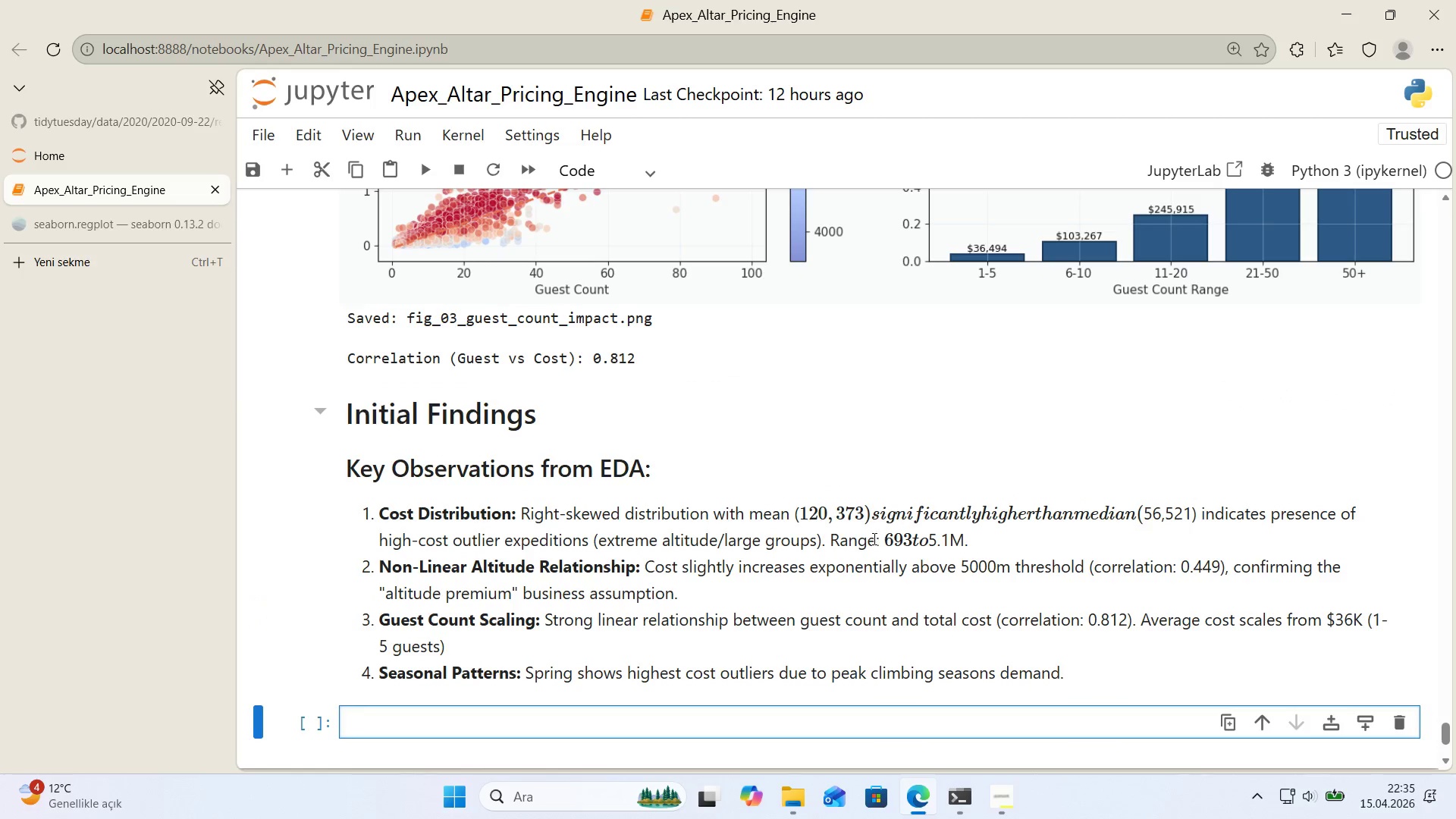 
scroll: coordinate [842, 549], scroll_direction: down, amount: 2.0
 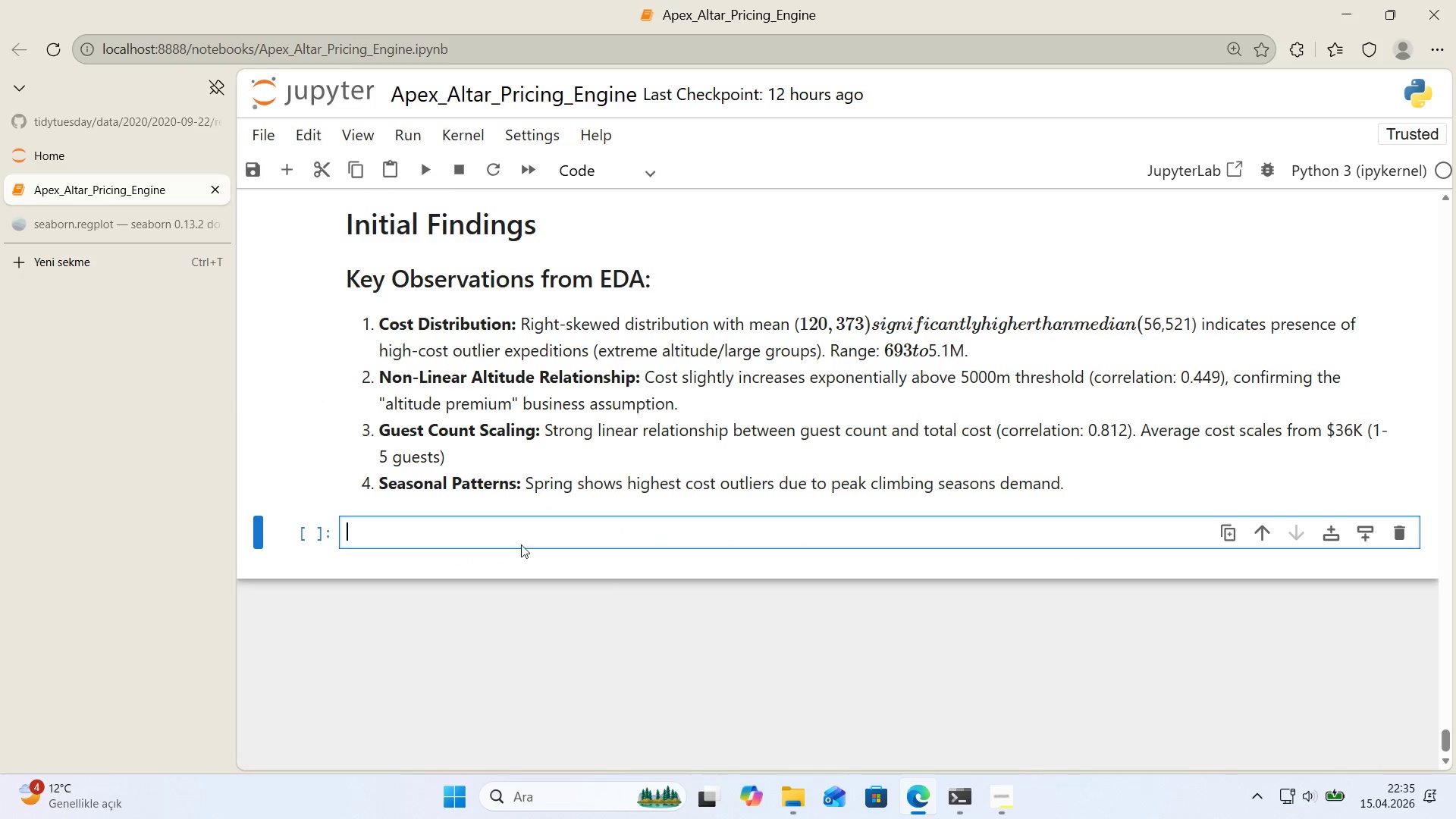 
left_click([498, 533])
 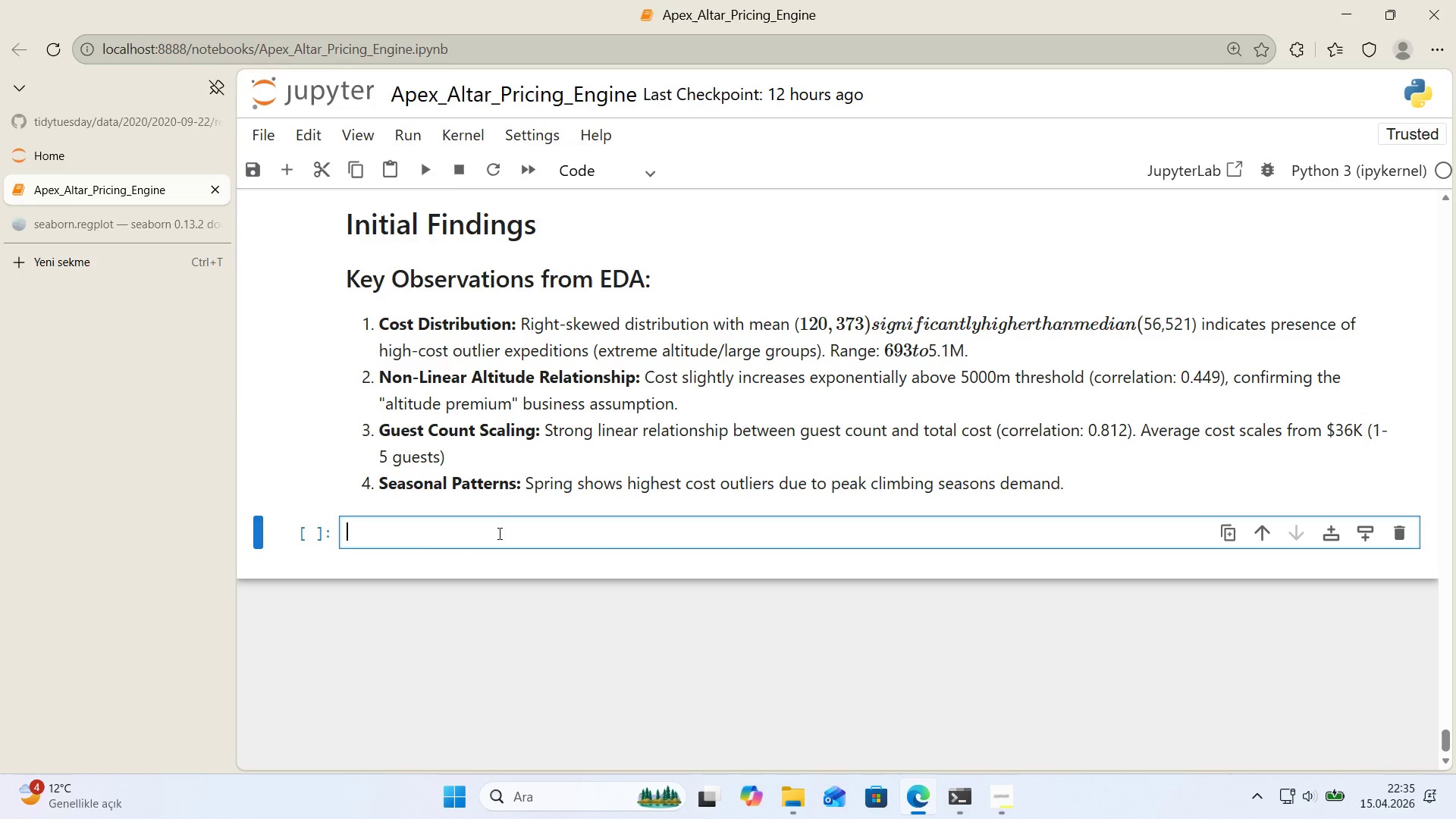 
double_click([541, 468])
 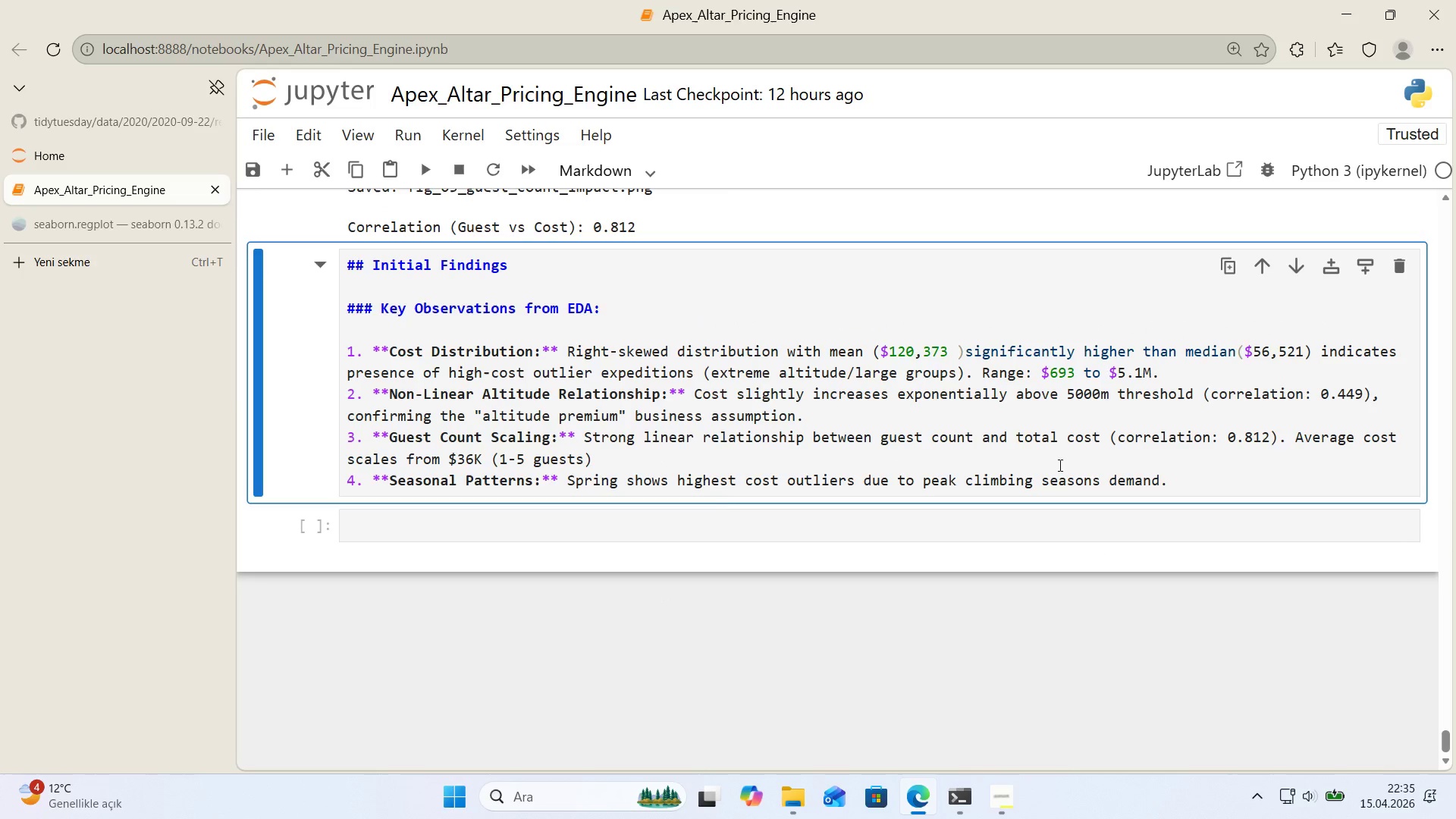 
left_click([1098, 465])
 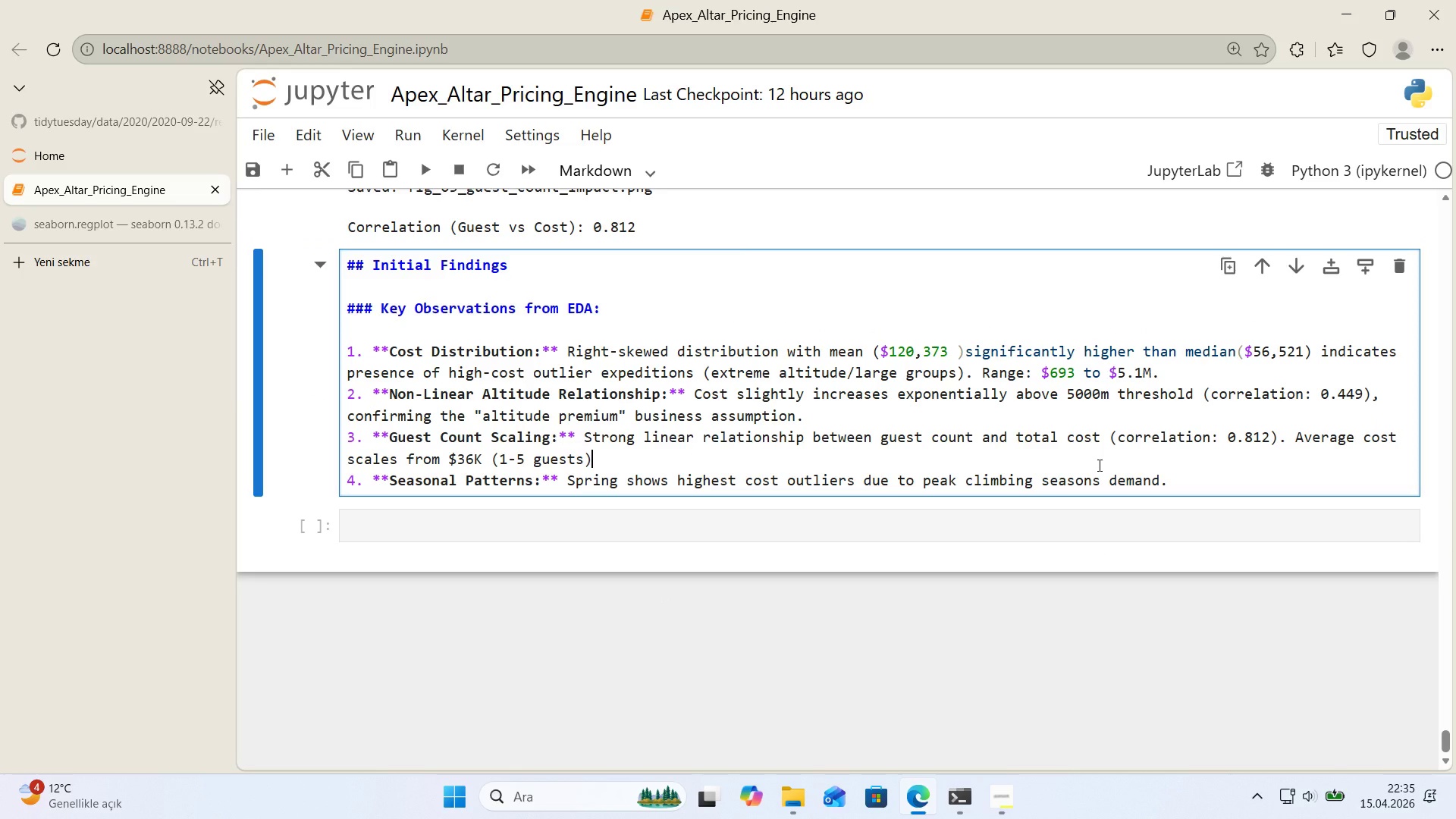 
key(Shift+Enter)
 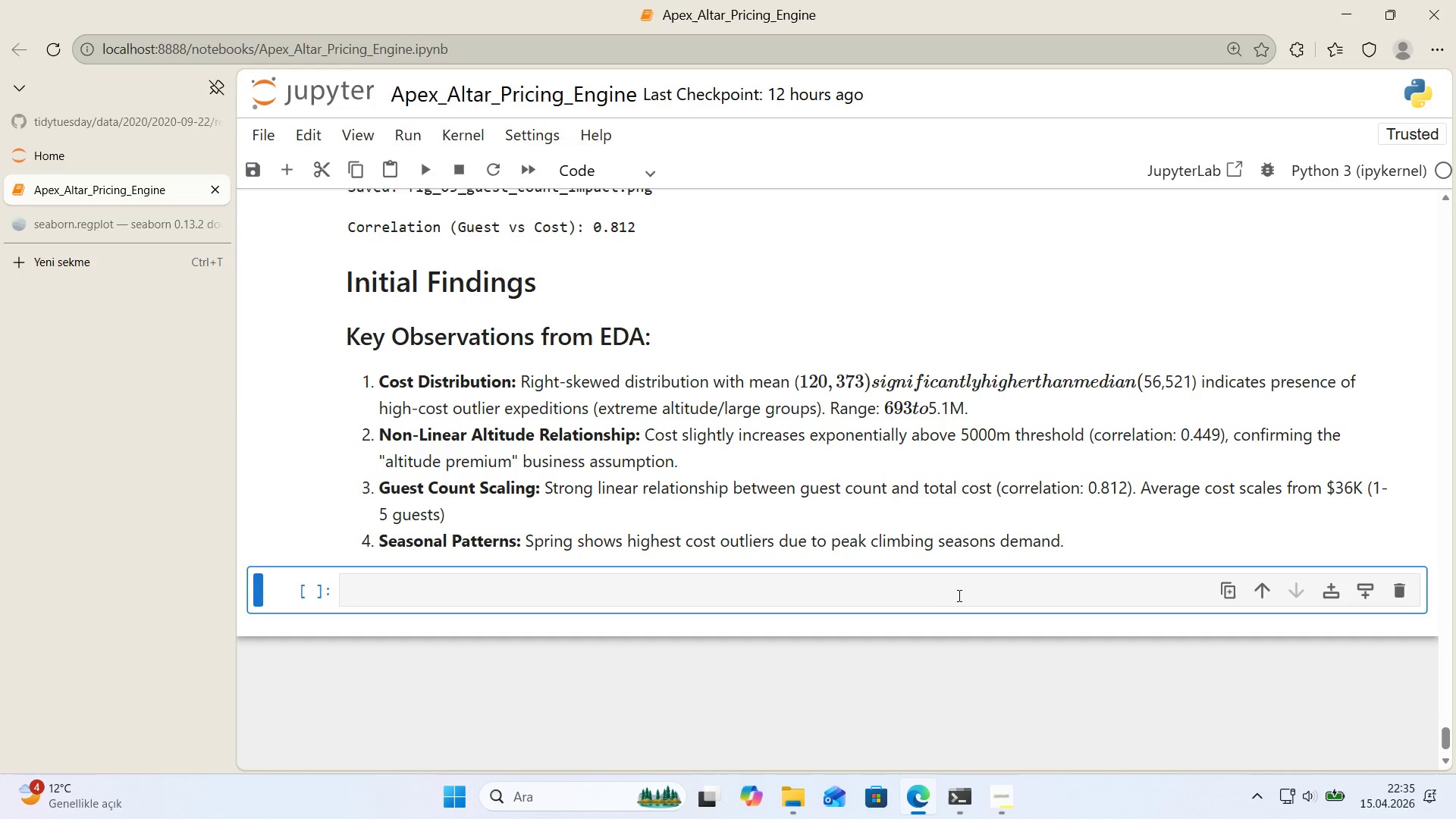 
left_click([911, 599])
 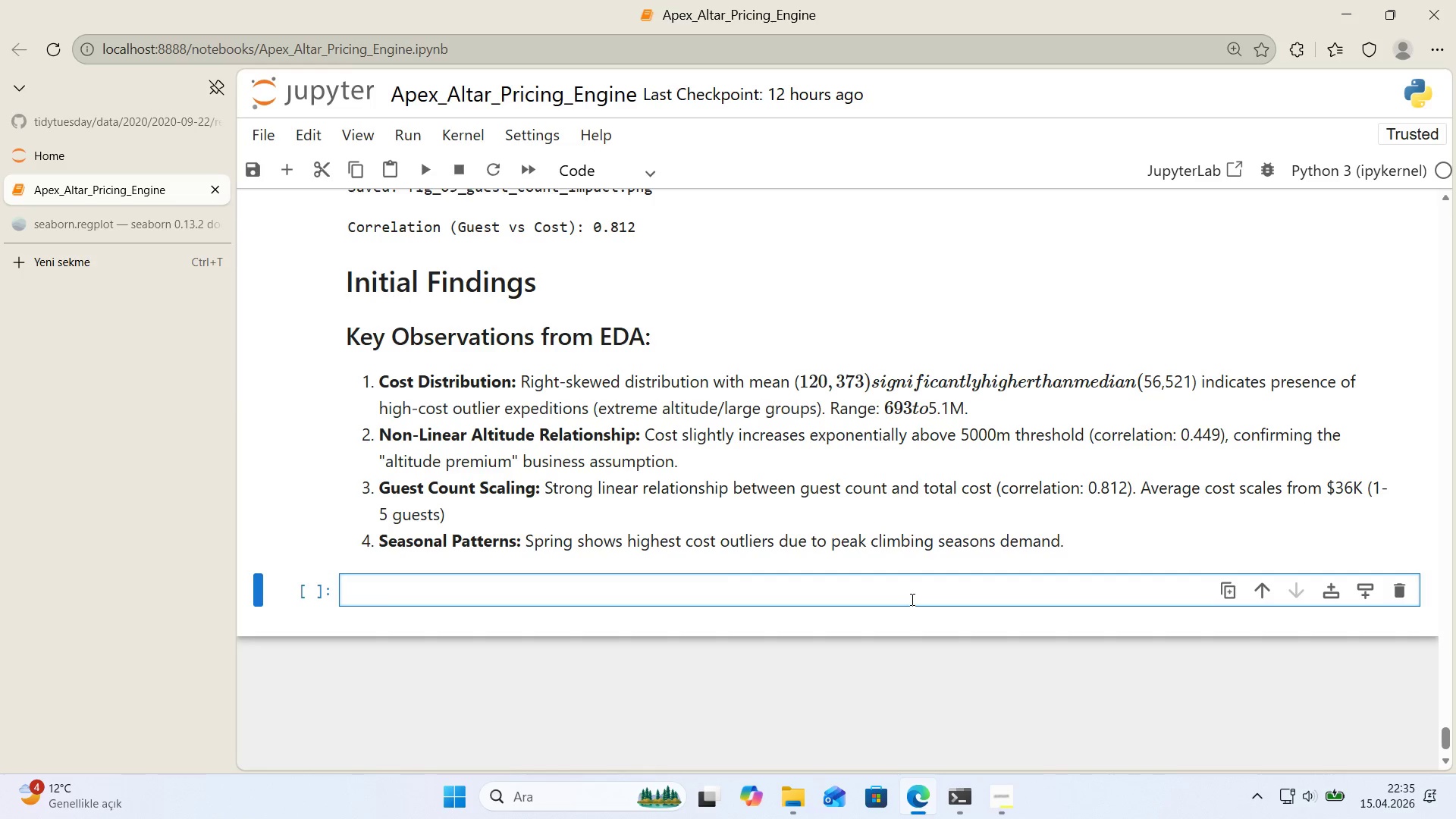 
wait(34.72)
 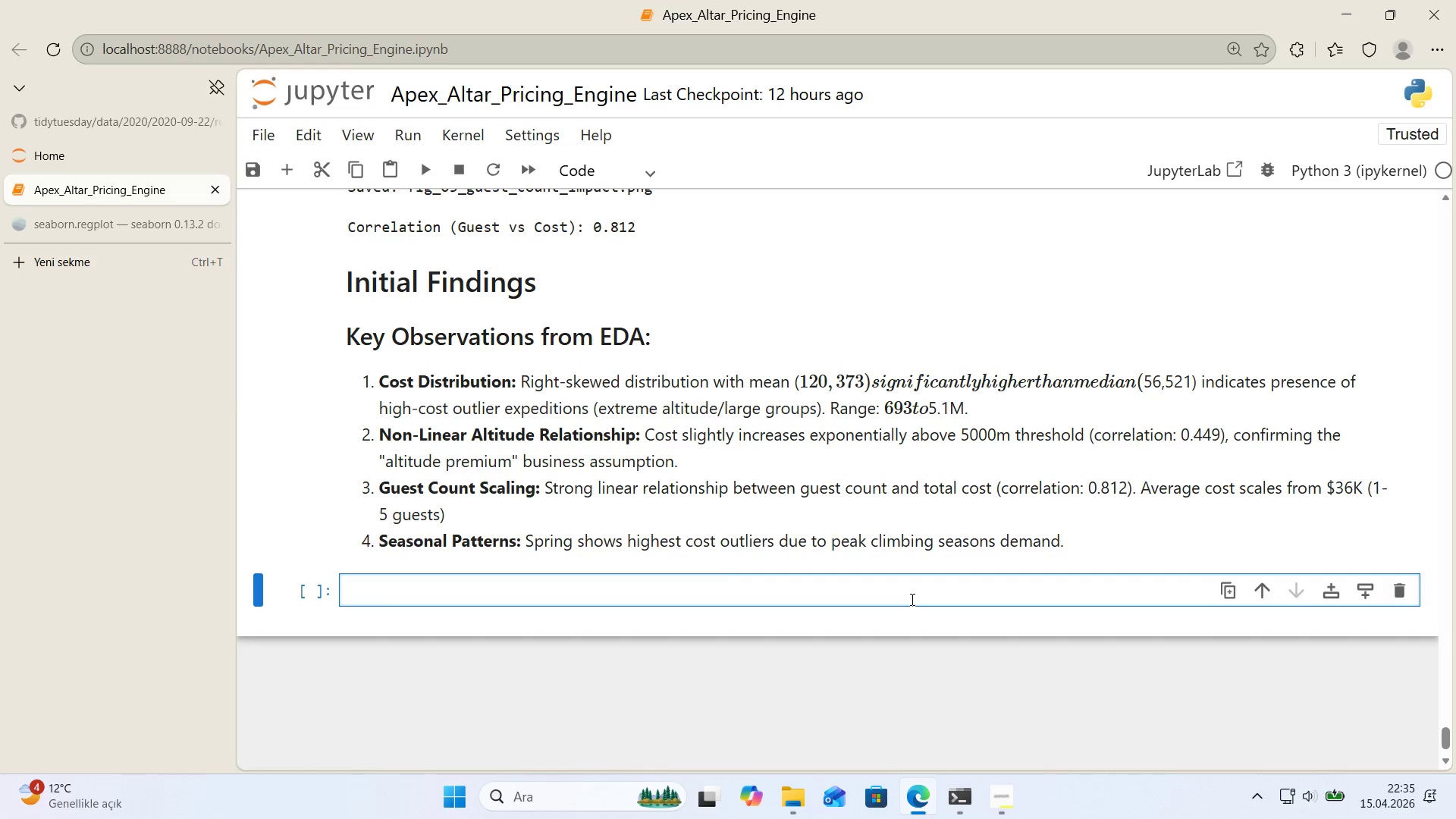 
left_click([911, 599])
 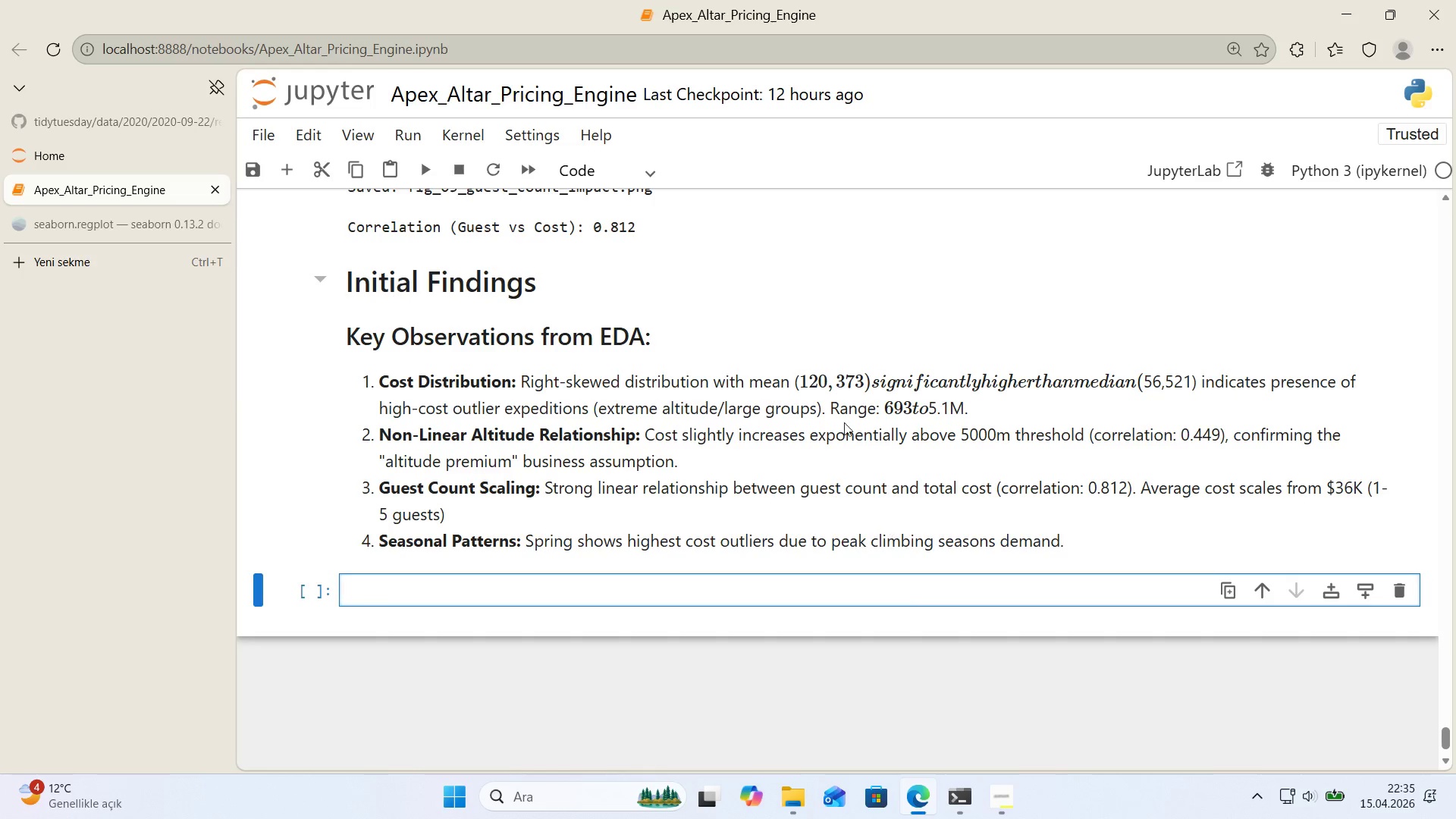 
double_click([593, 268])
 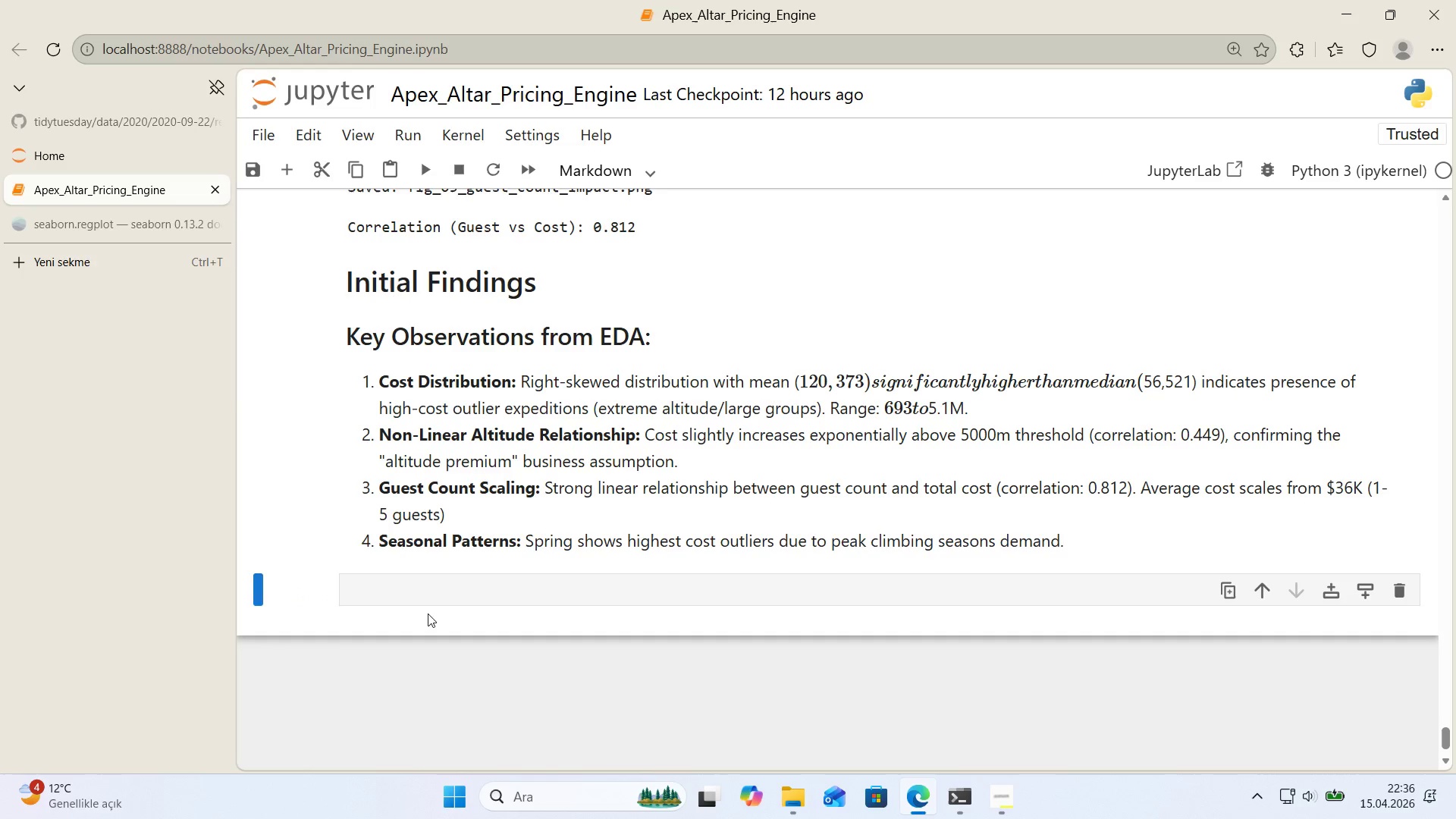 
left_click([420, 592])
 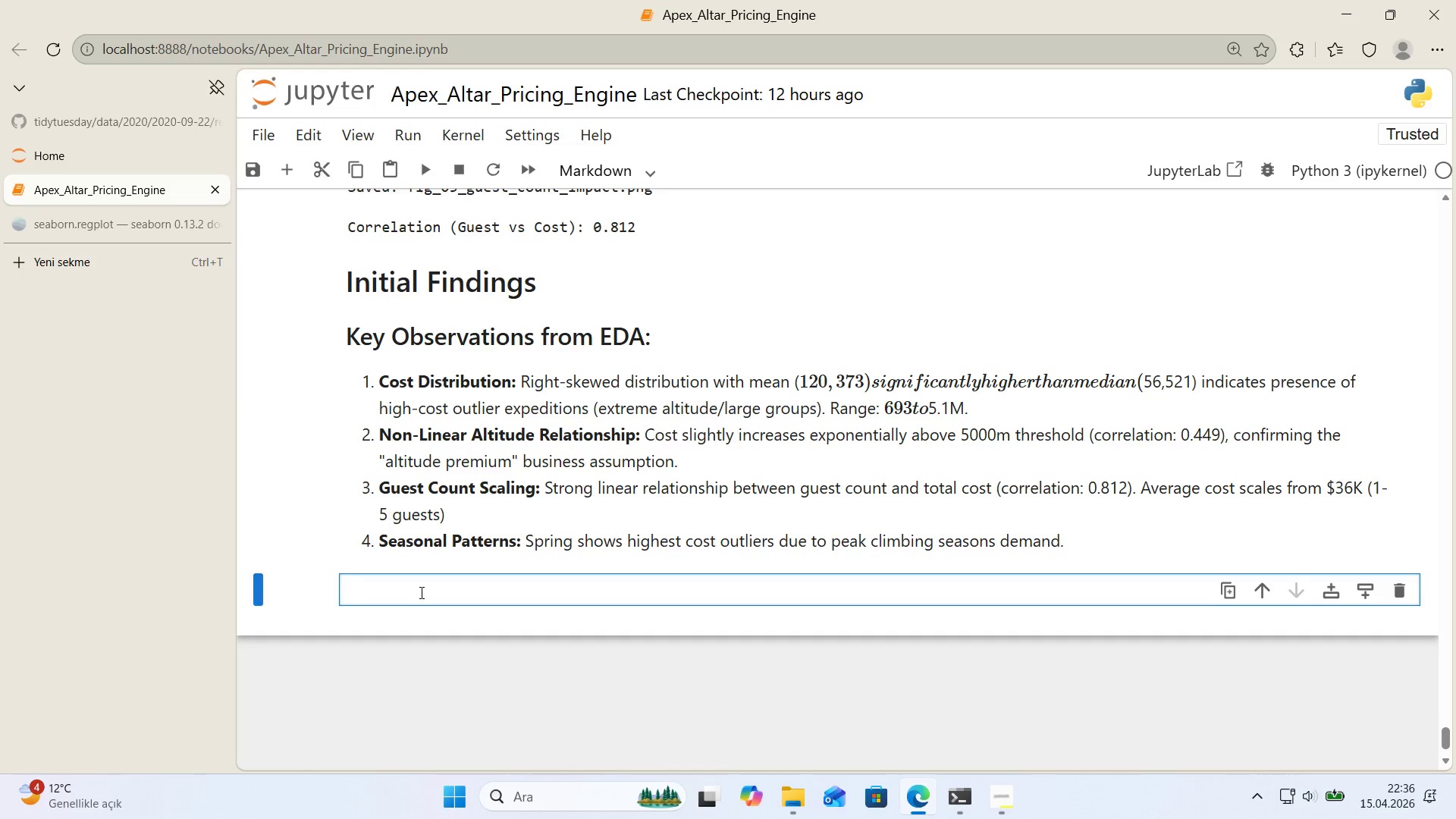 
key(Alt+Control+3)
 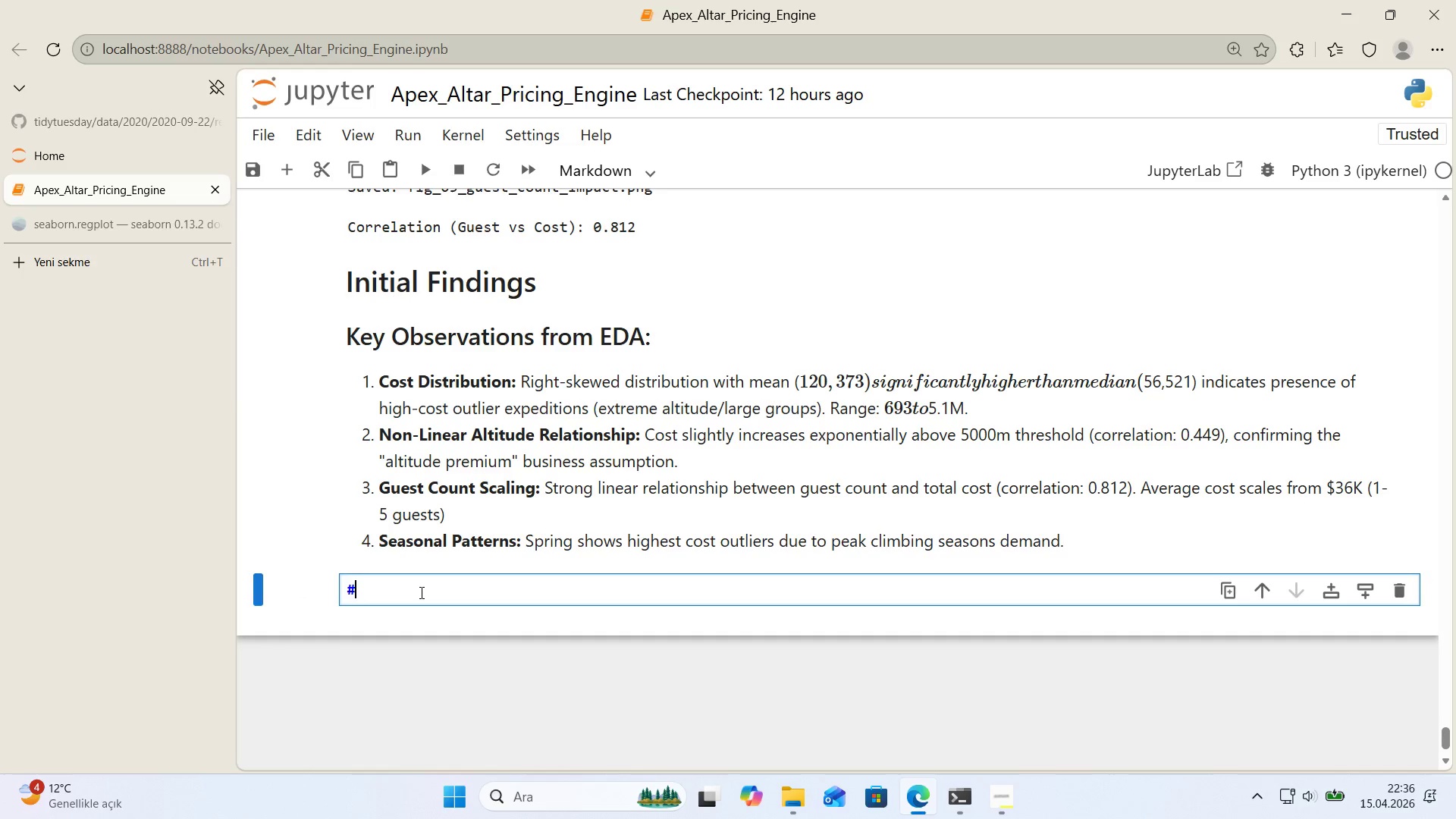 
key(Alt+Control+3)
 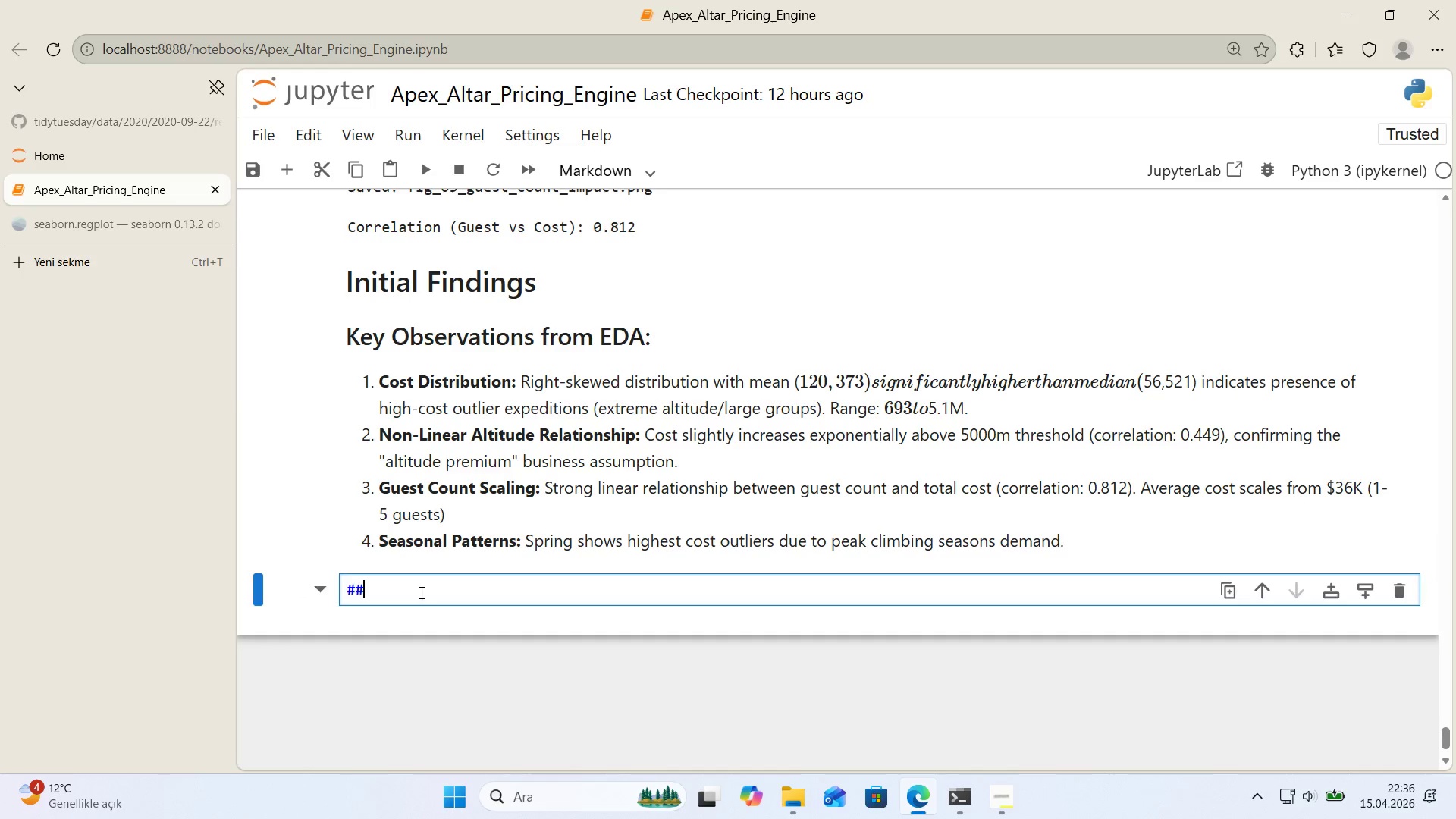 
type( 3. Feature Eng'nn)
key(Backspace)
type(eer'ng)
 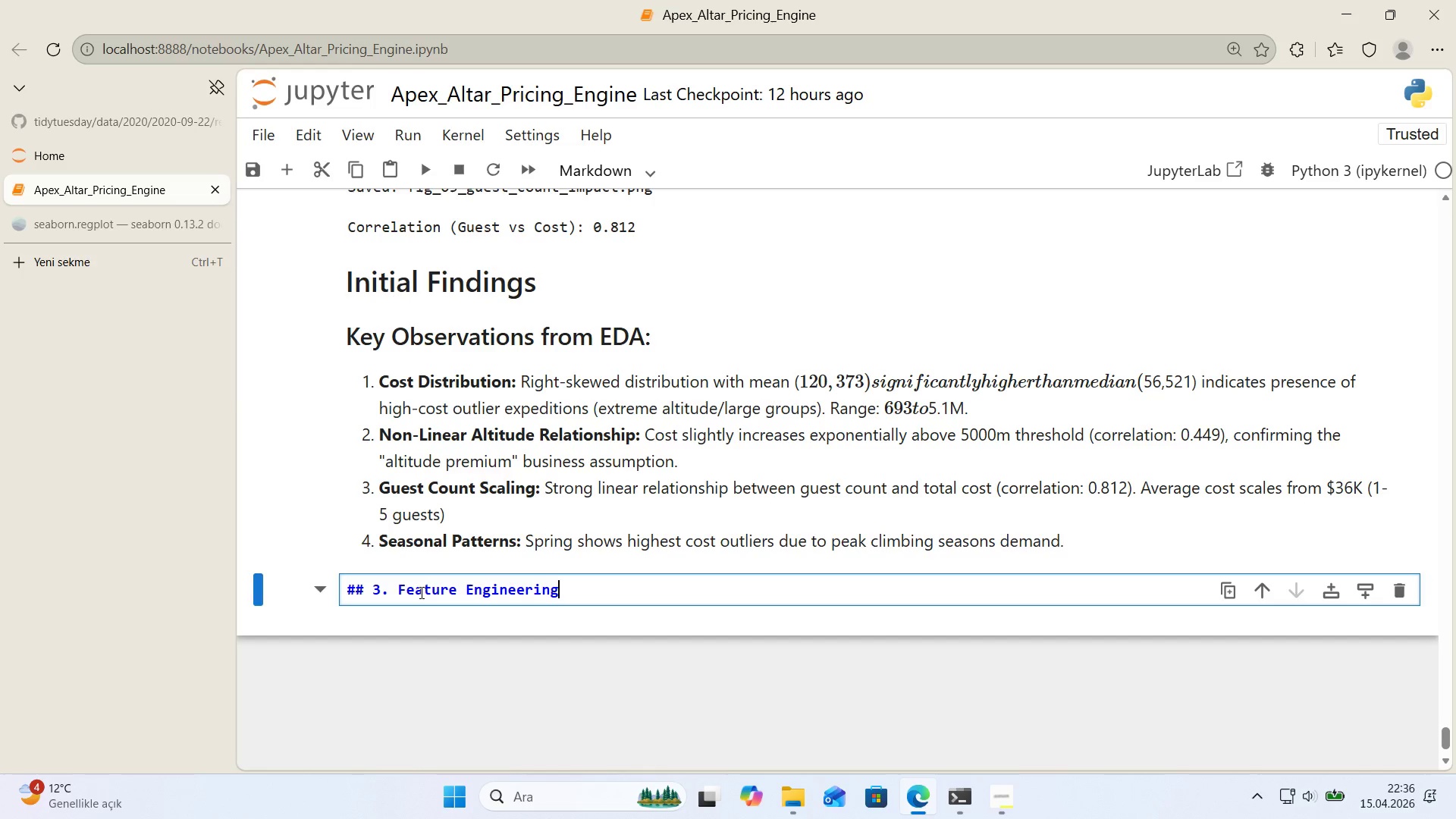 
wait(13.55)
 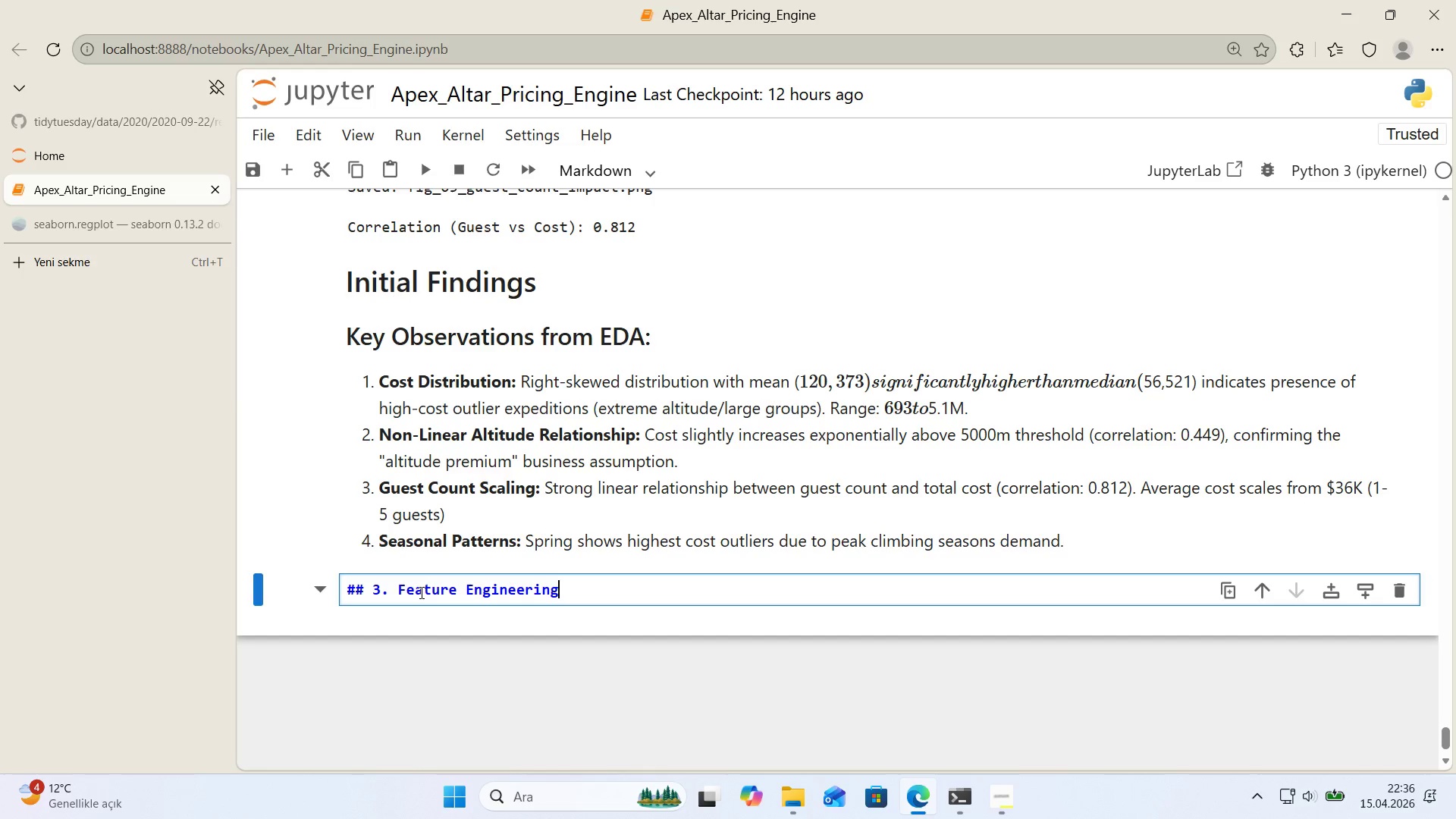 
key(Enter)
 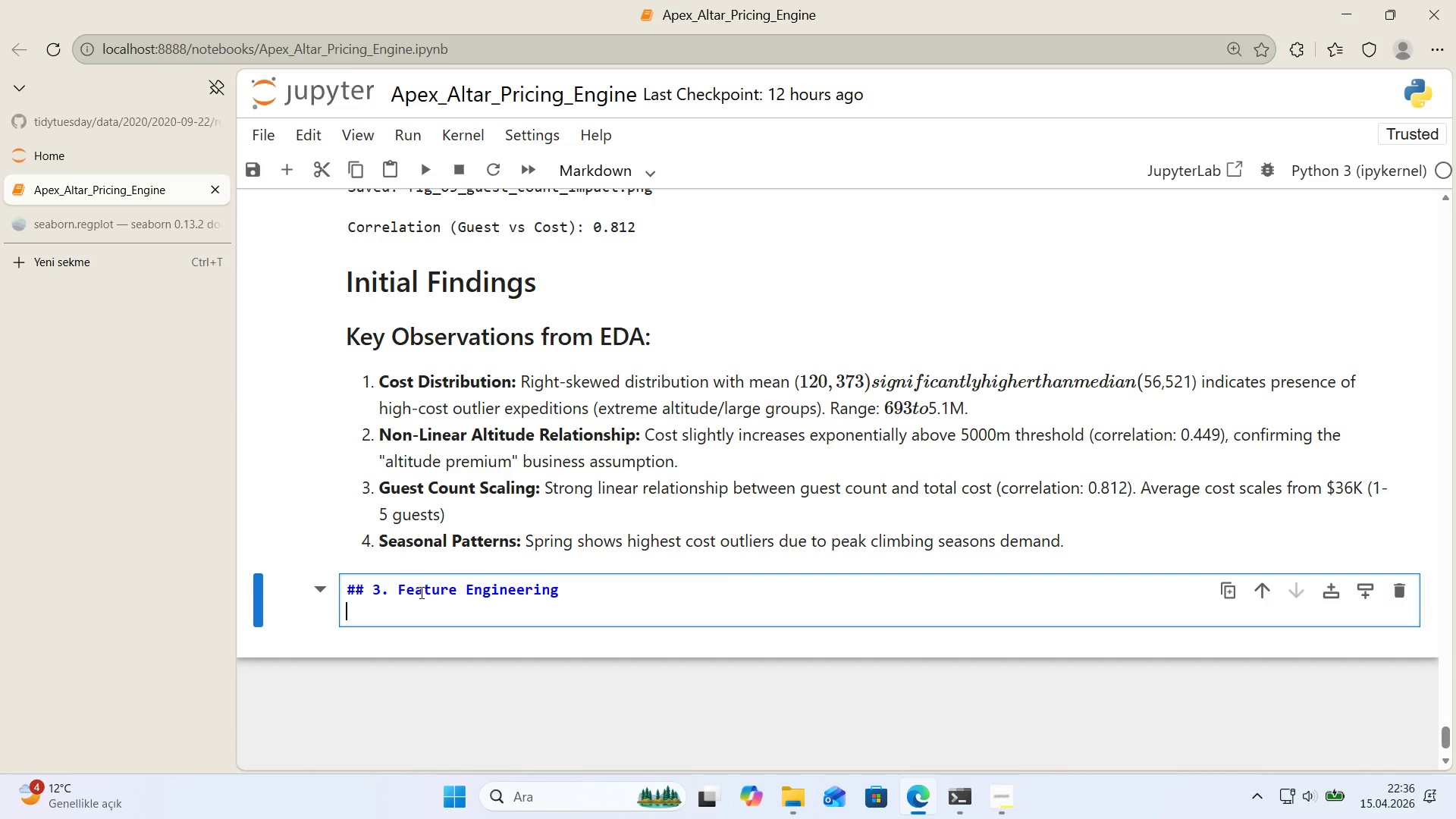 
key(Enter)
 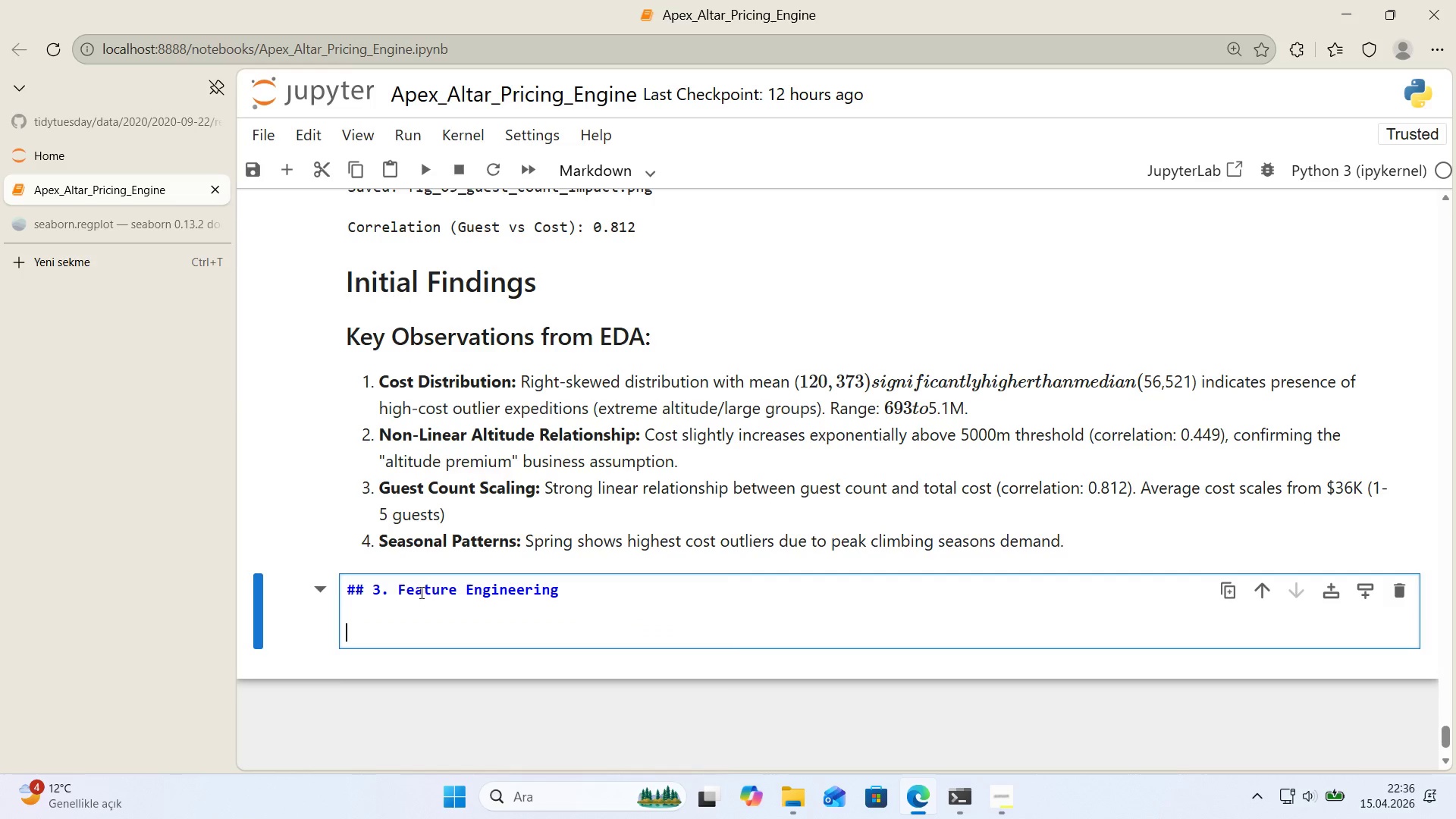 
type(Th's sect'on creates doma'n-spec'f'c features for the )
 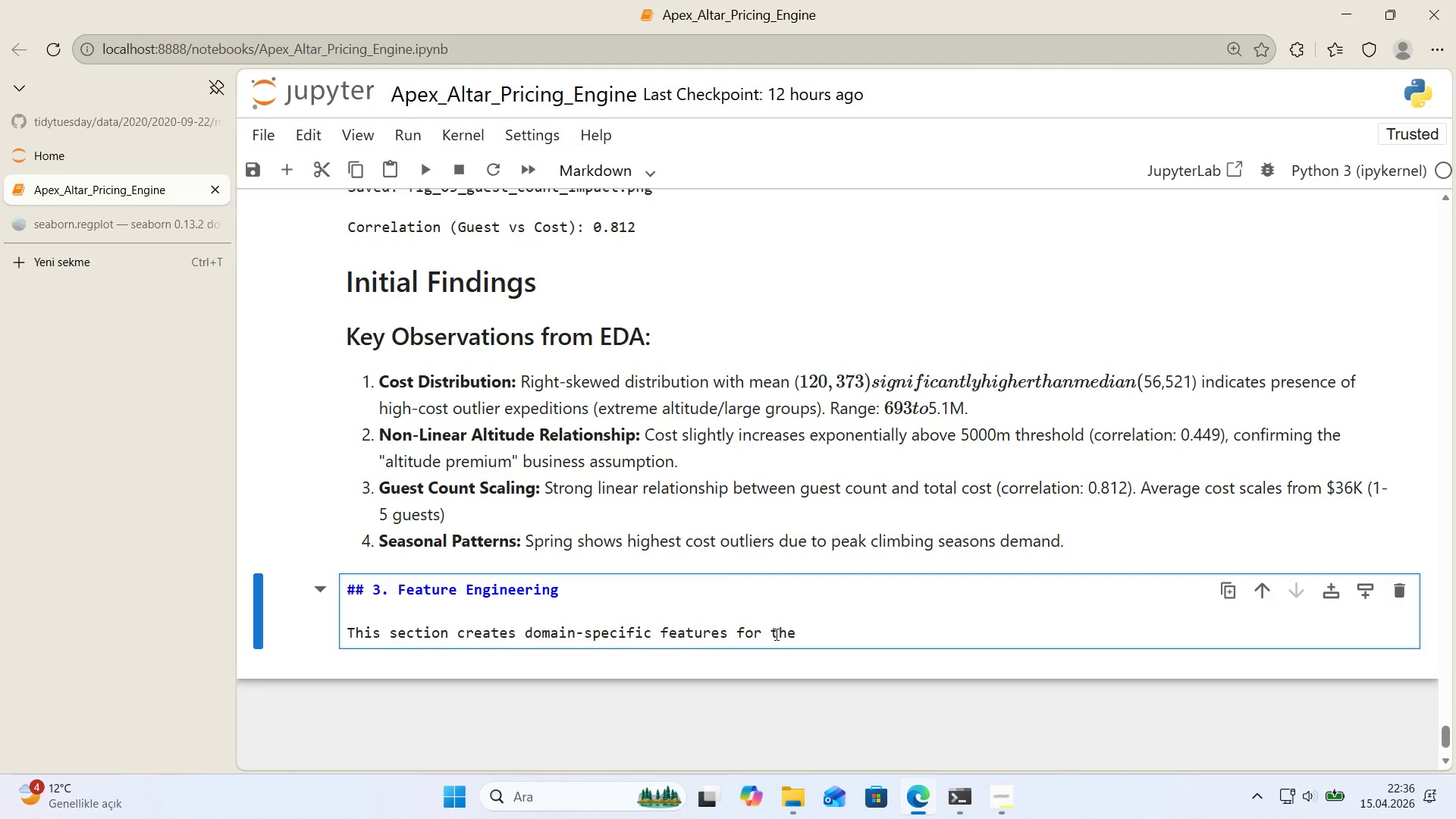 
left_click([792, 630])
 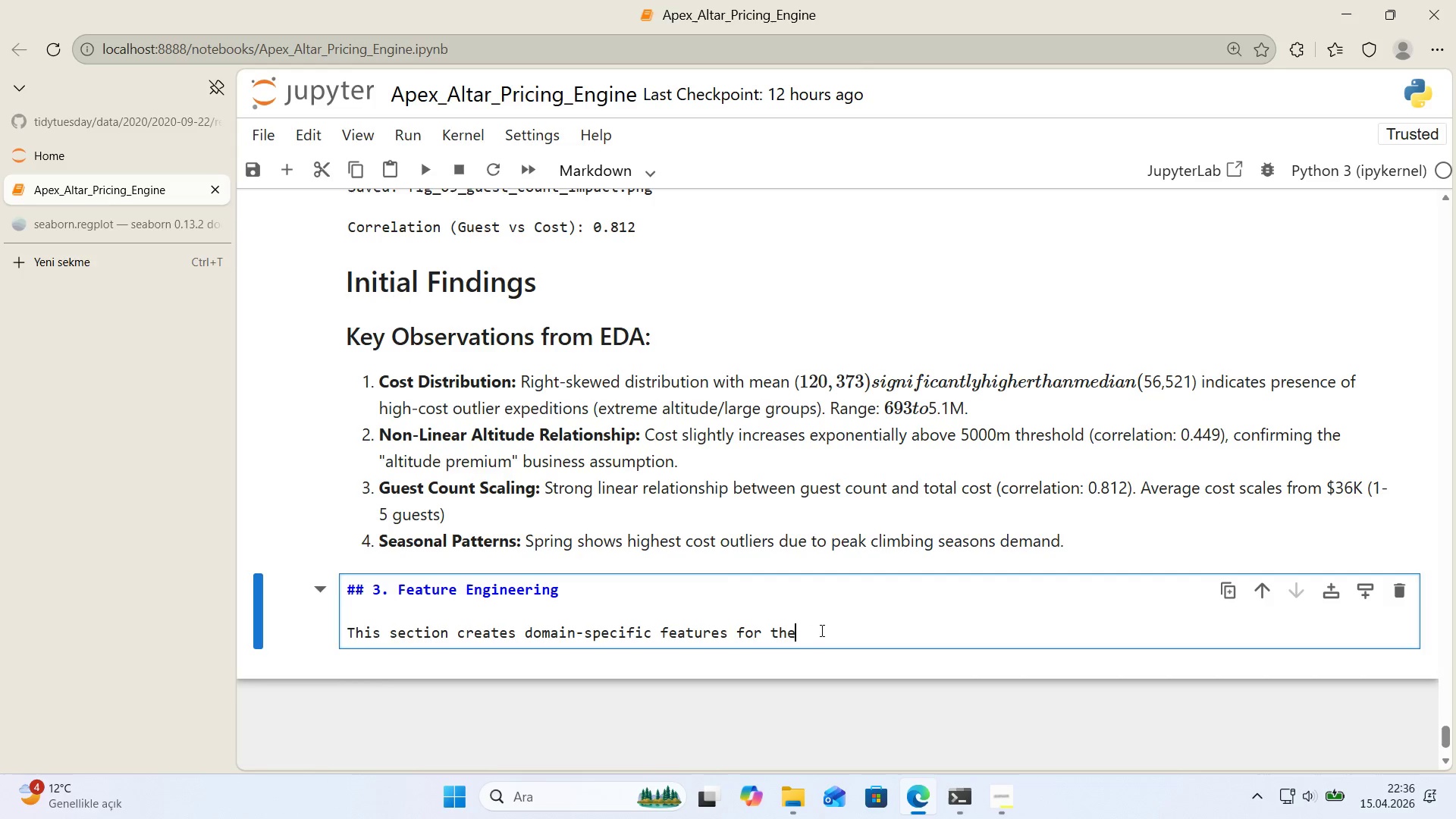 
key(Space)
 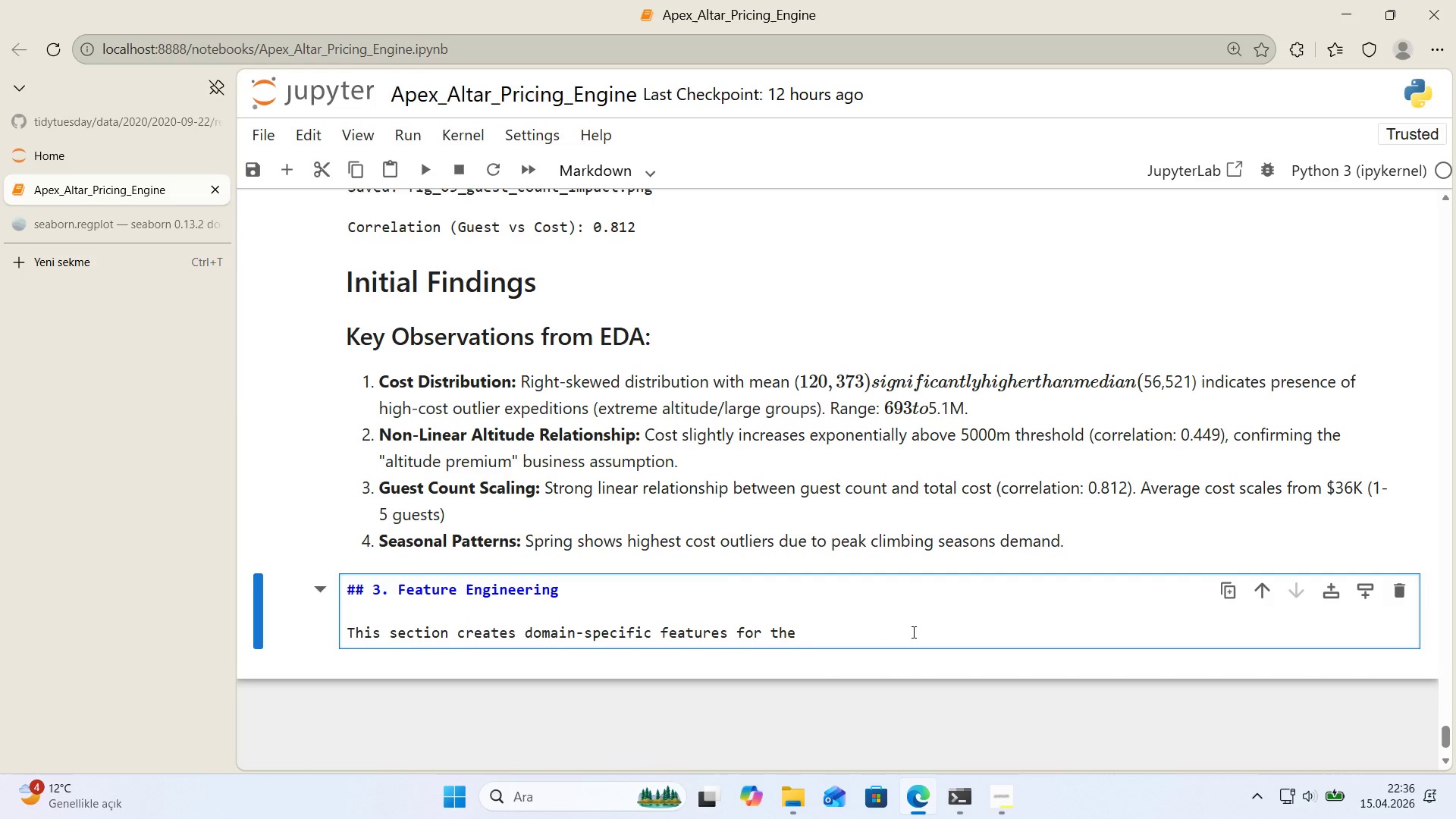 
wait(5.48)
 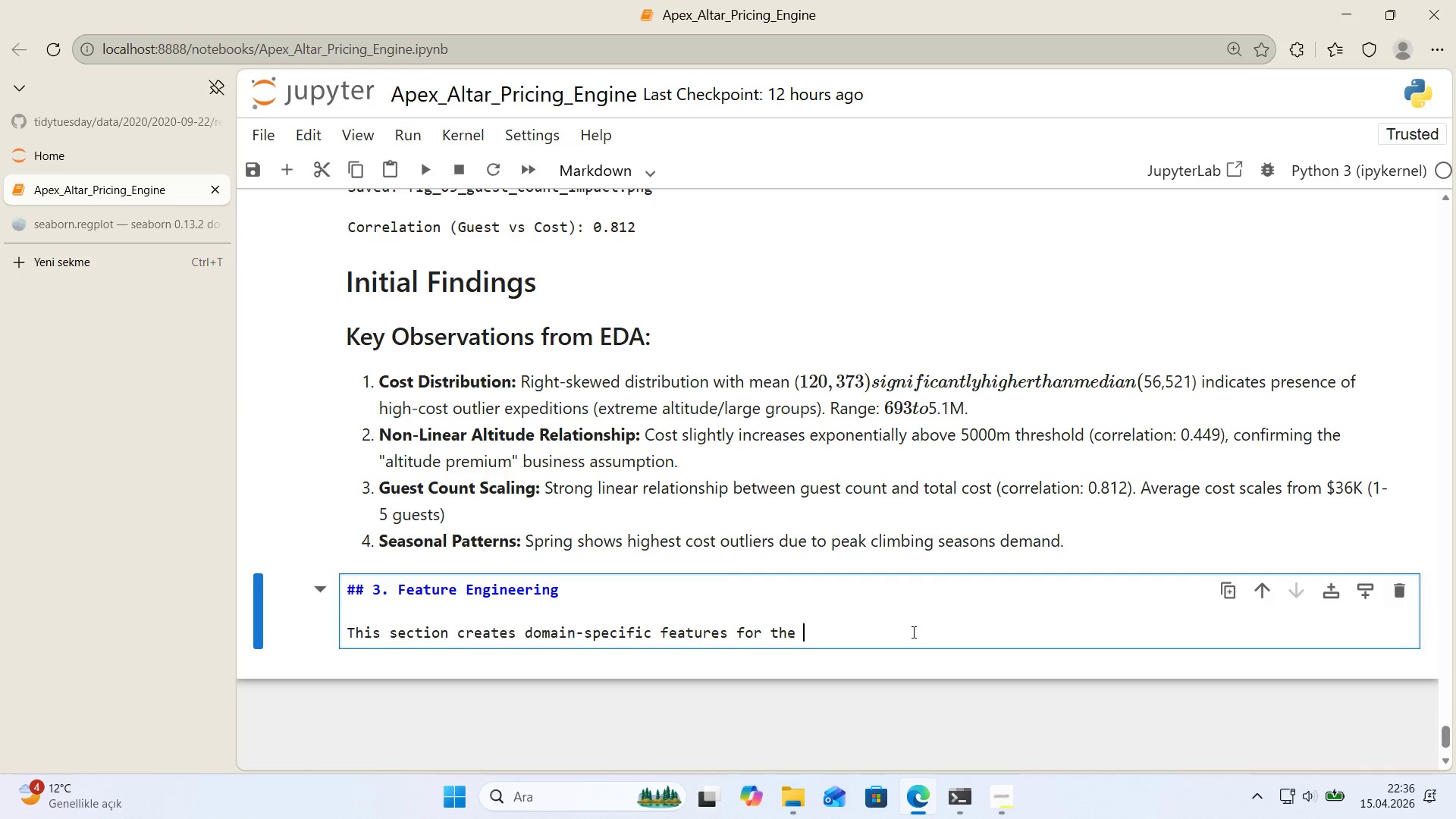 
type(adventure ed)
key(Backspace)
key(Backspace)
type(wedd'ng )
 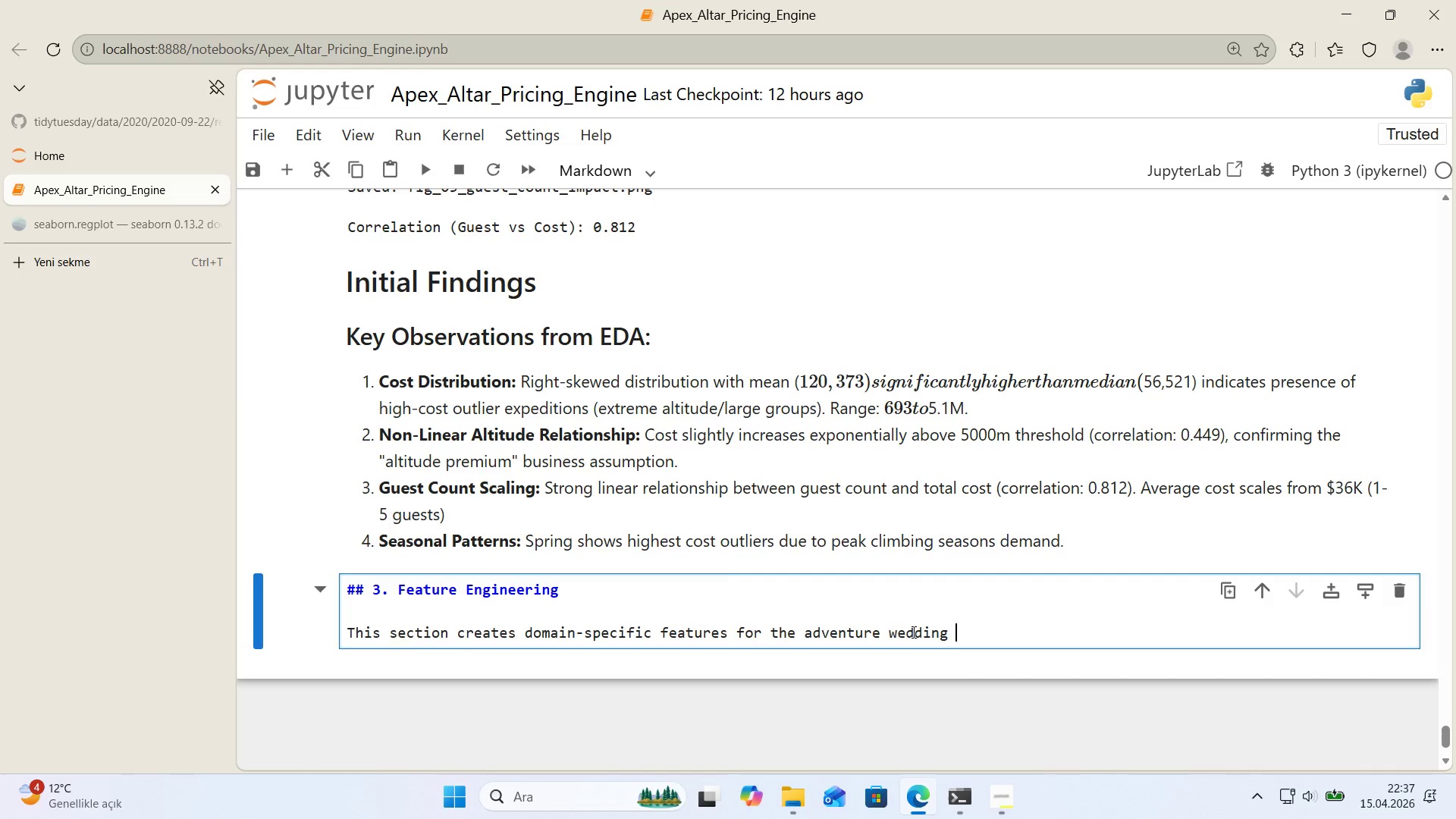 
wait(21.0)
 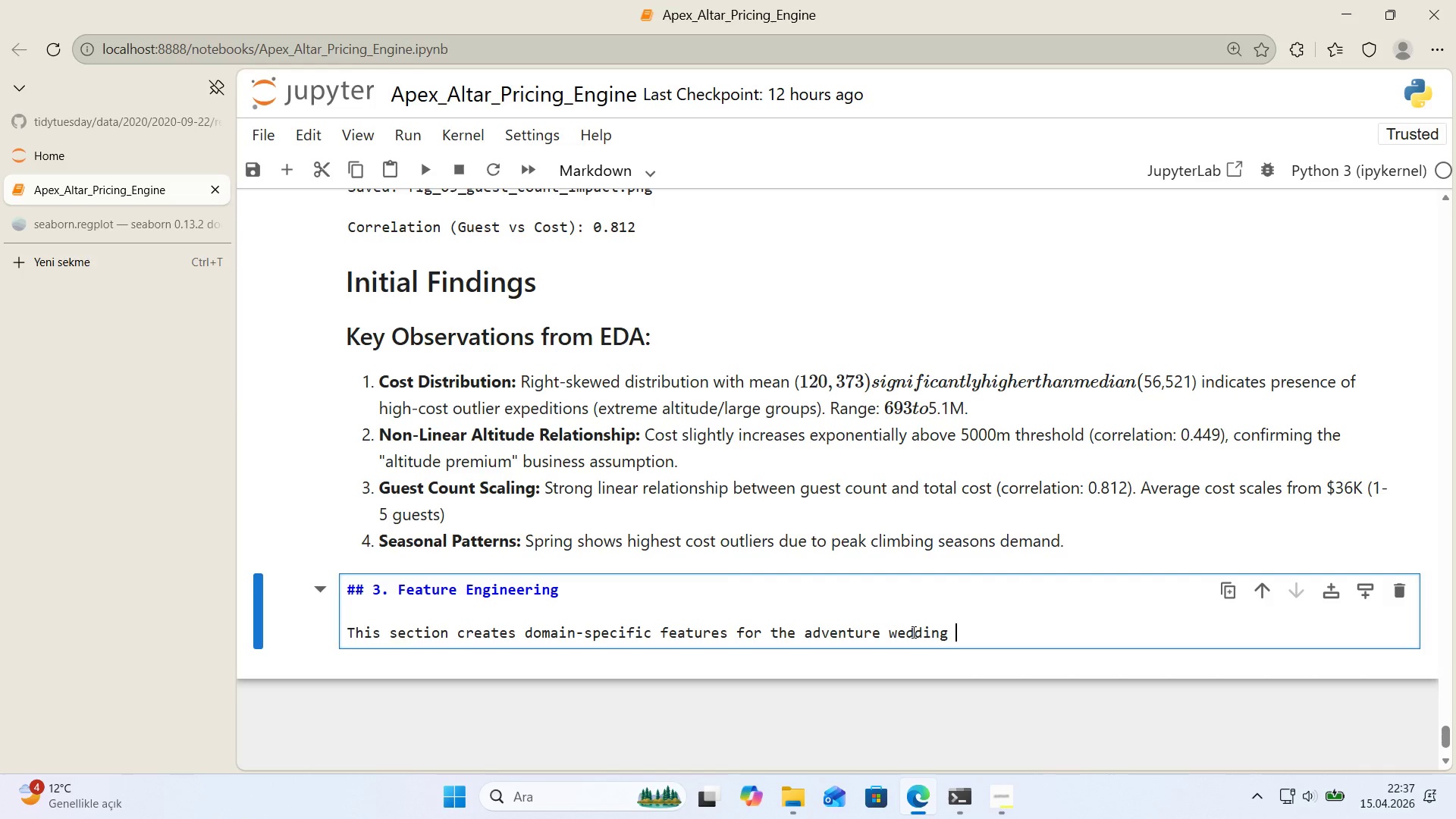 
type(conex. Each eng'neered features )
key(Backspace)
key(Backspace)
type( 's just'f'ed )
 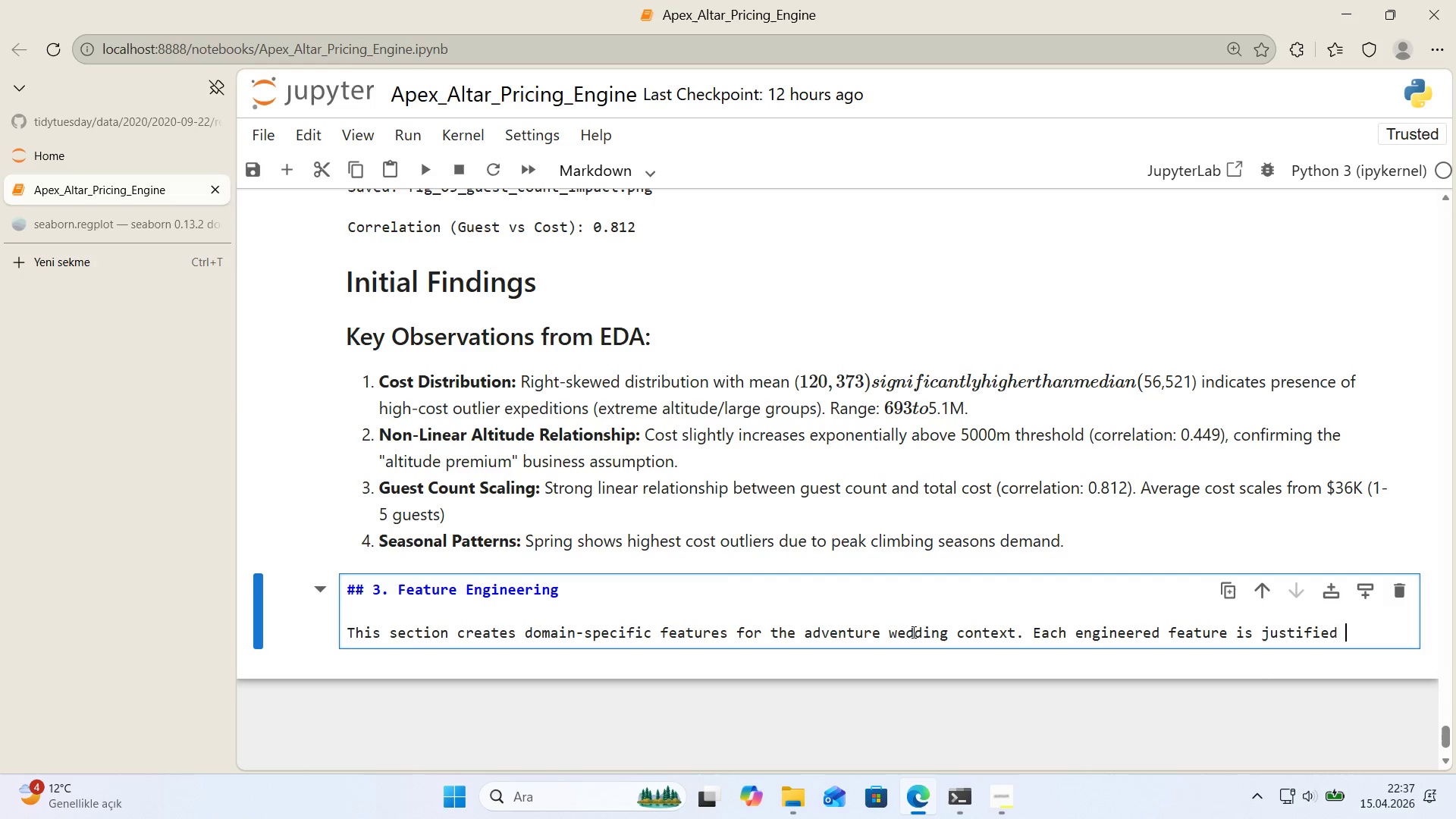 
wait(6.38)
 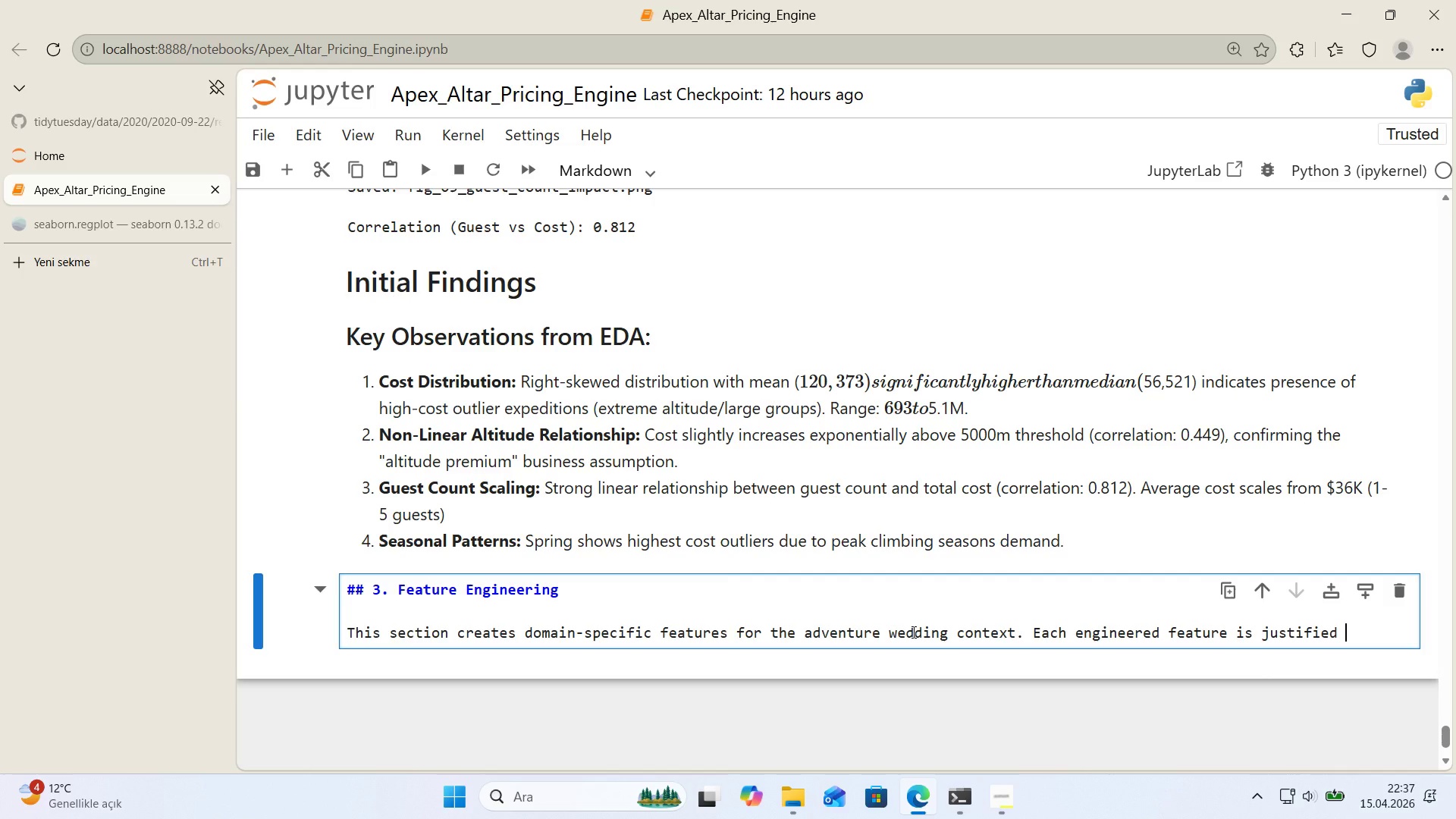 
left_click([1341, 635])
 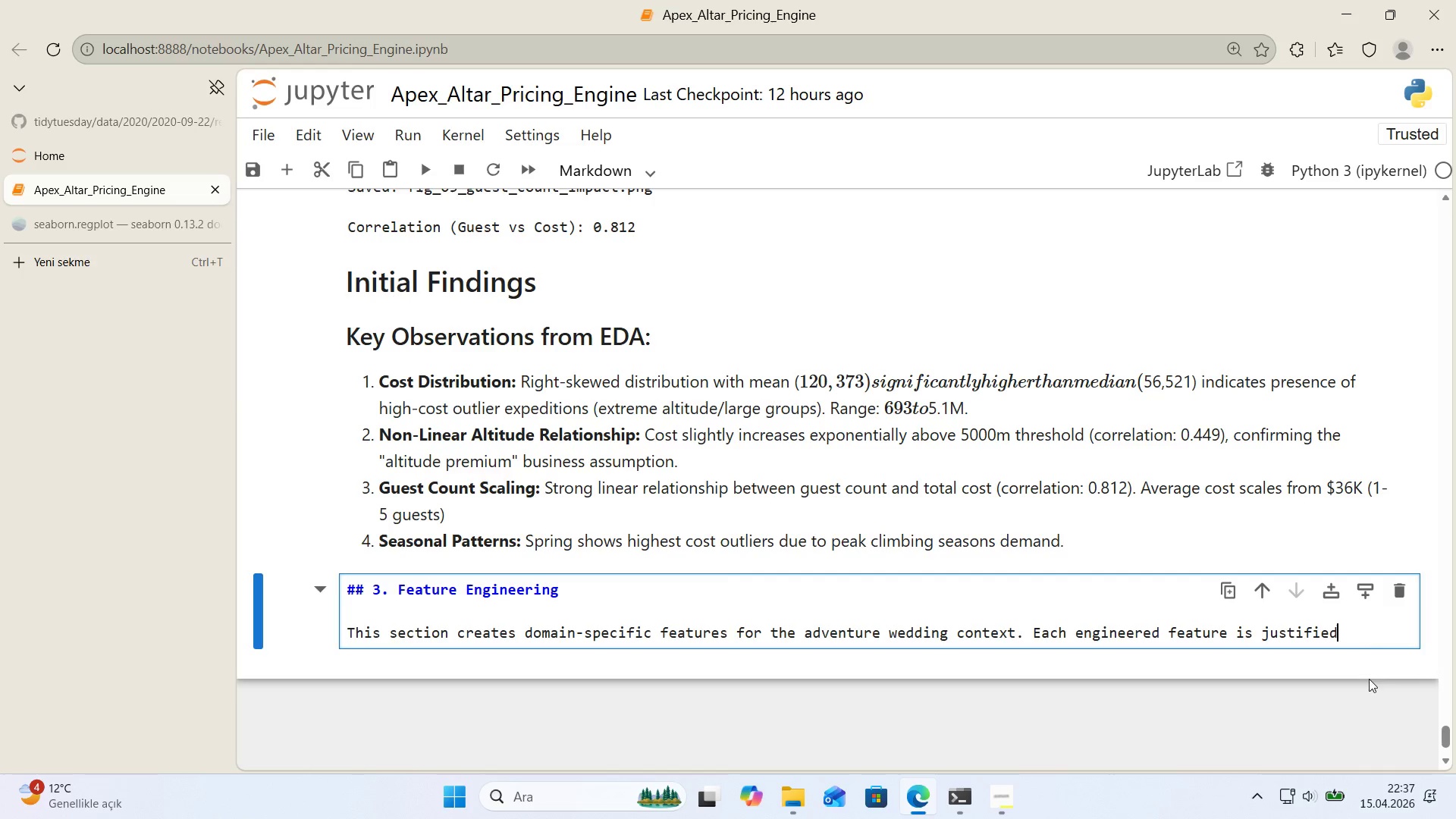 
key(Space)
 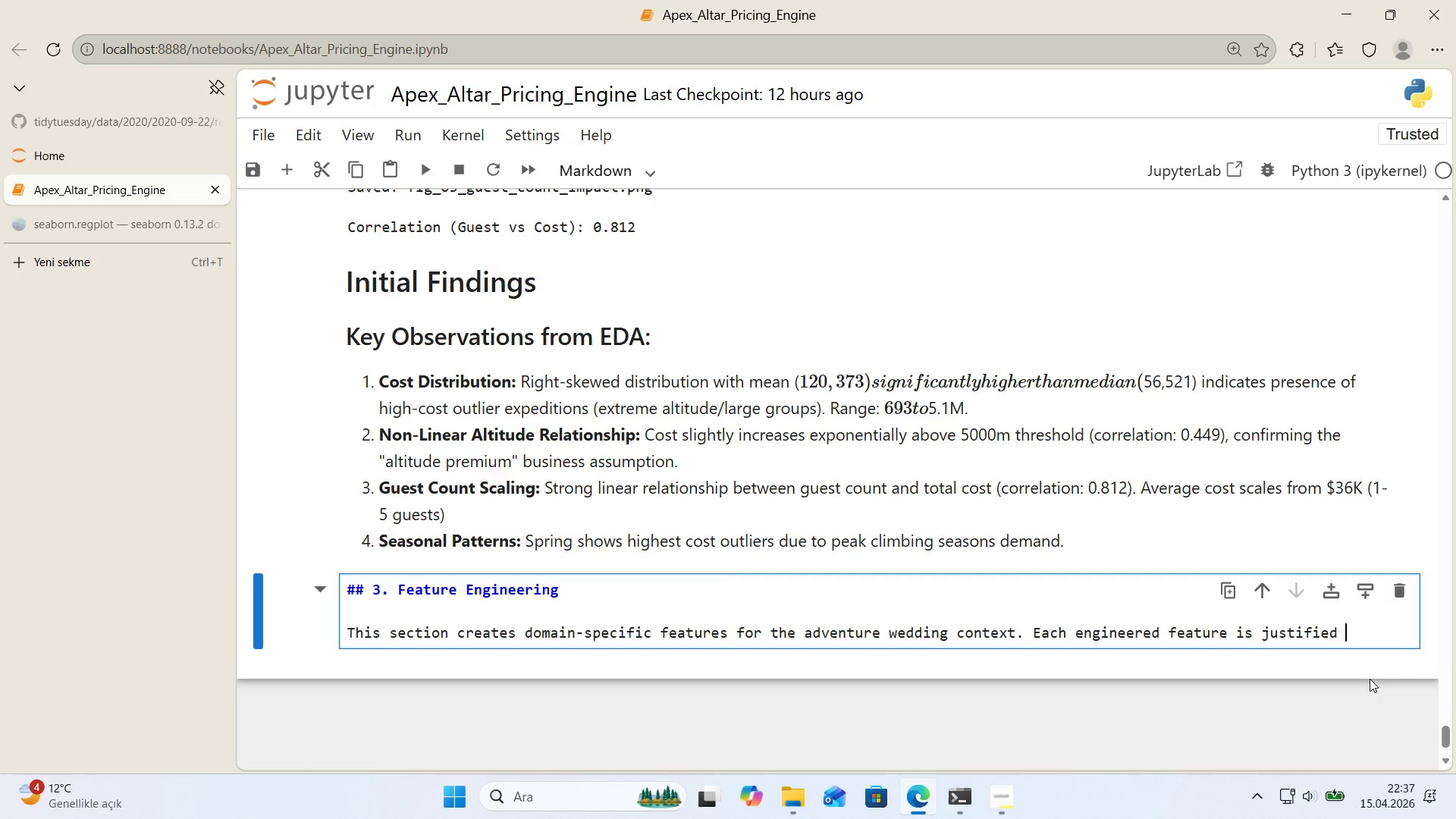 
type(by bus'ness log'c from the exped't'on and luxury)
 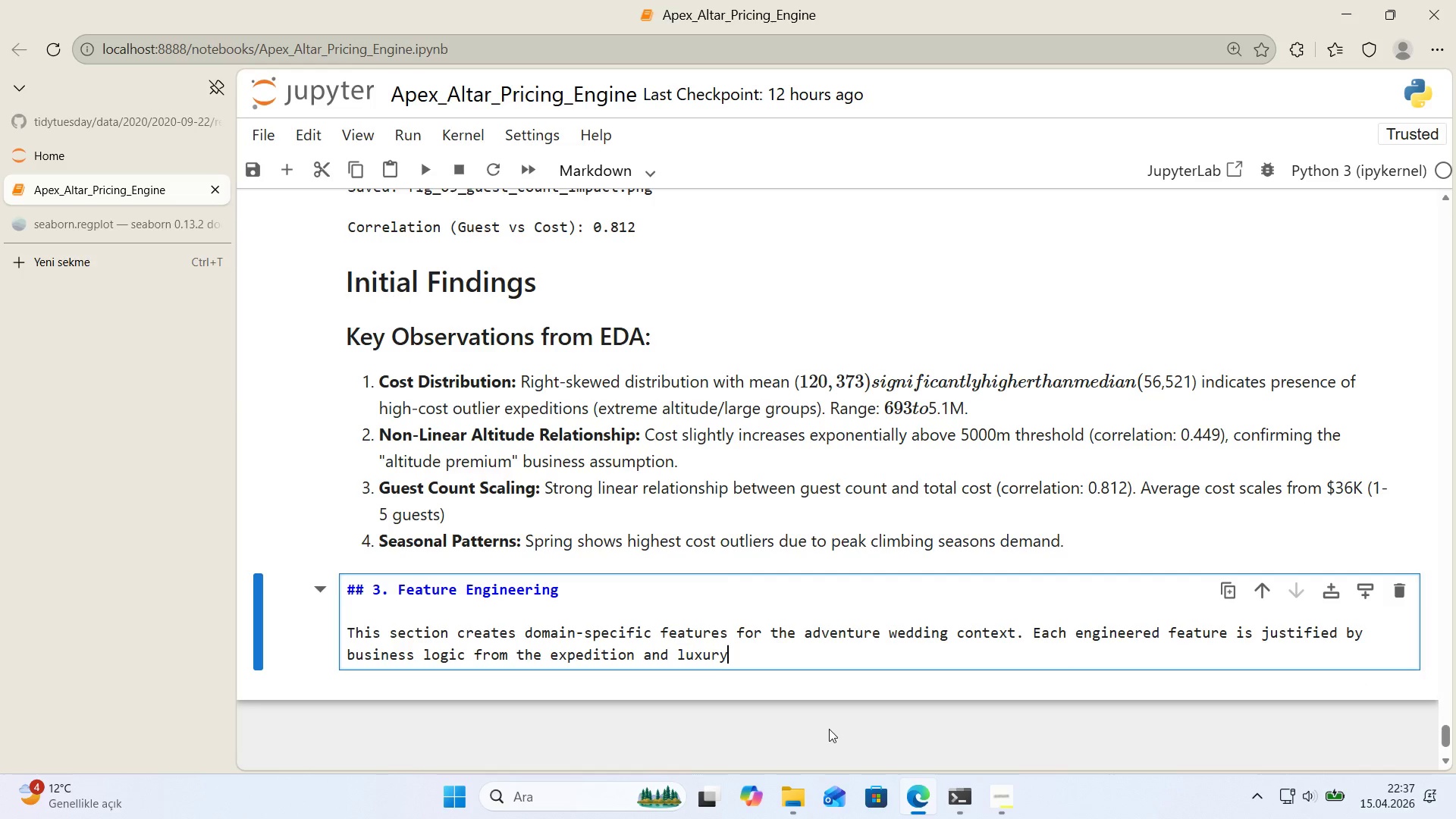 
left_click([732, 656])
 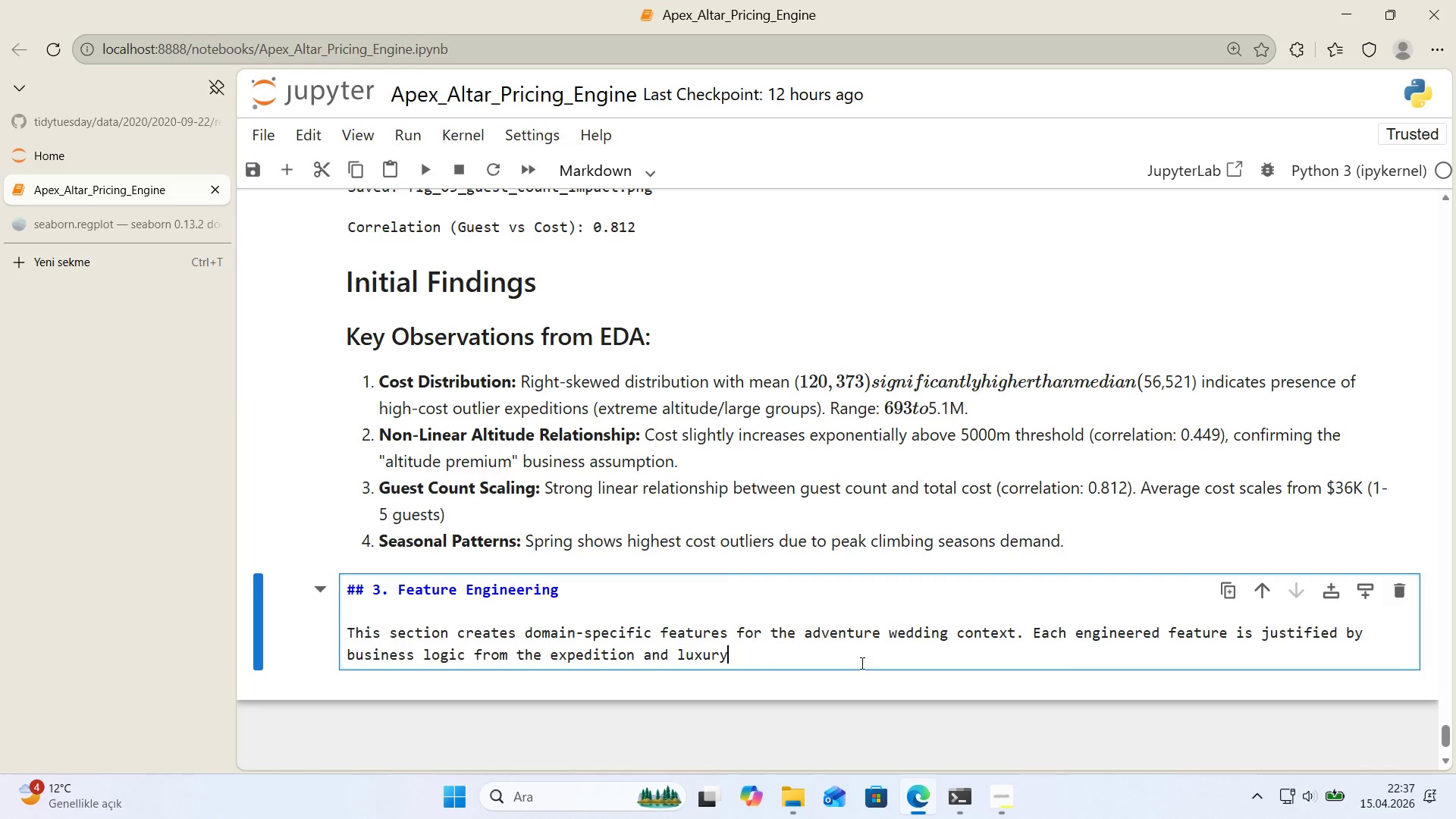 
type( event 'ndues)
key(Backspace)
key(Backspace)
type(str'es.)
 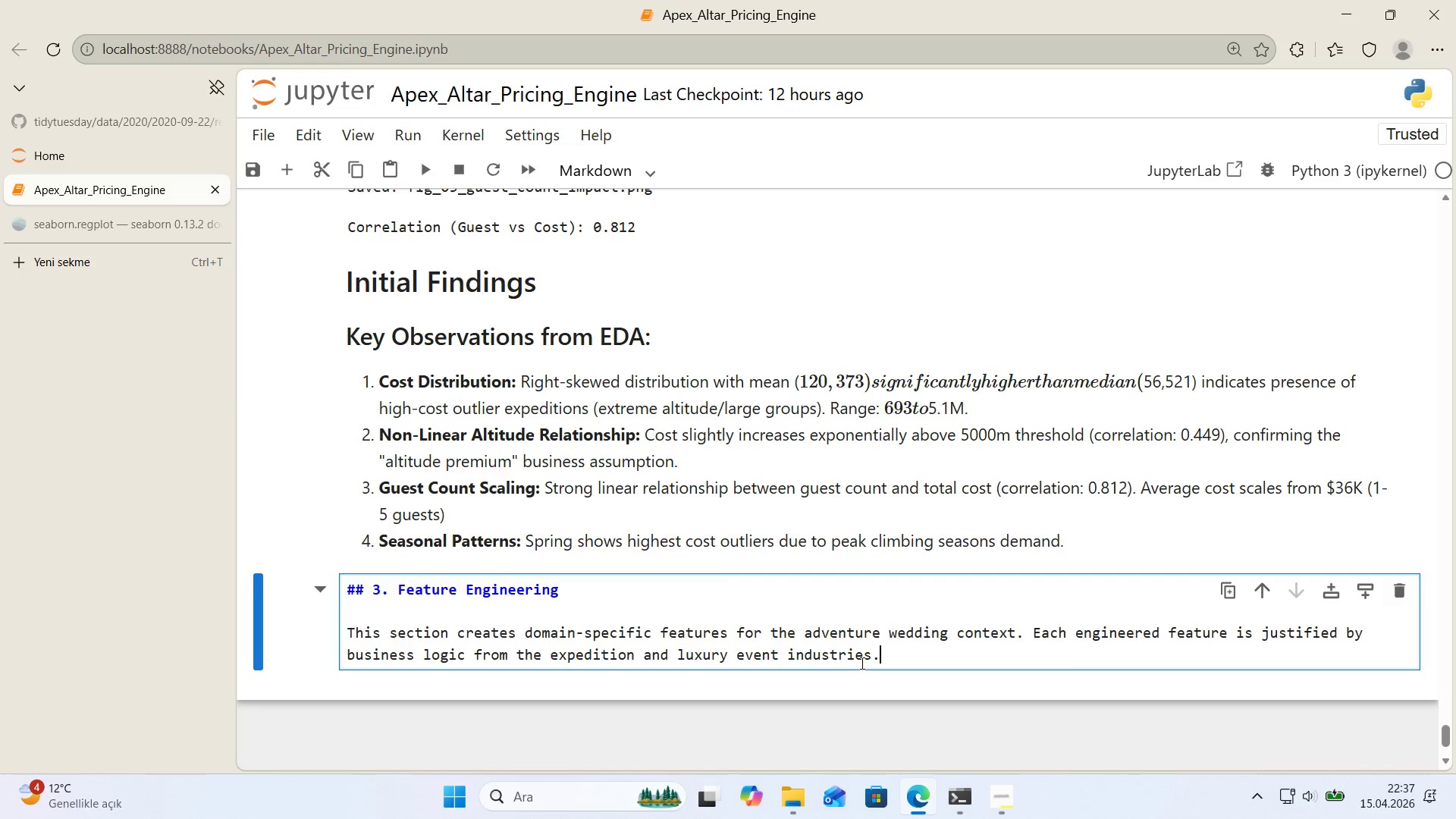 
key(Enter)
 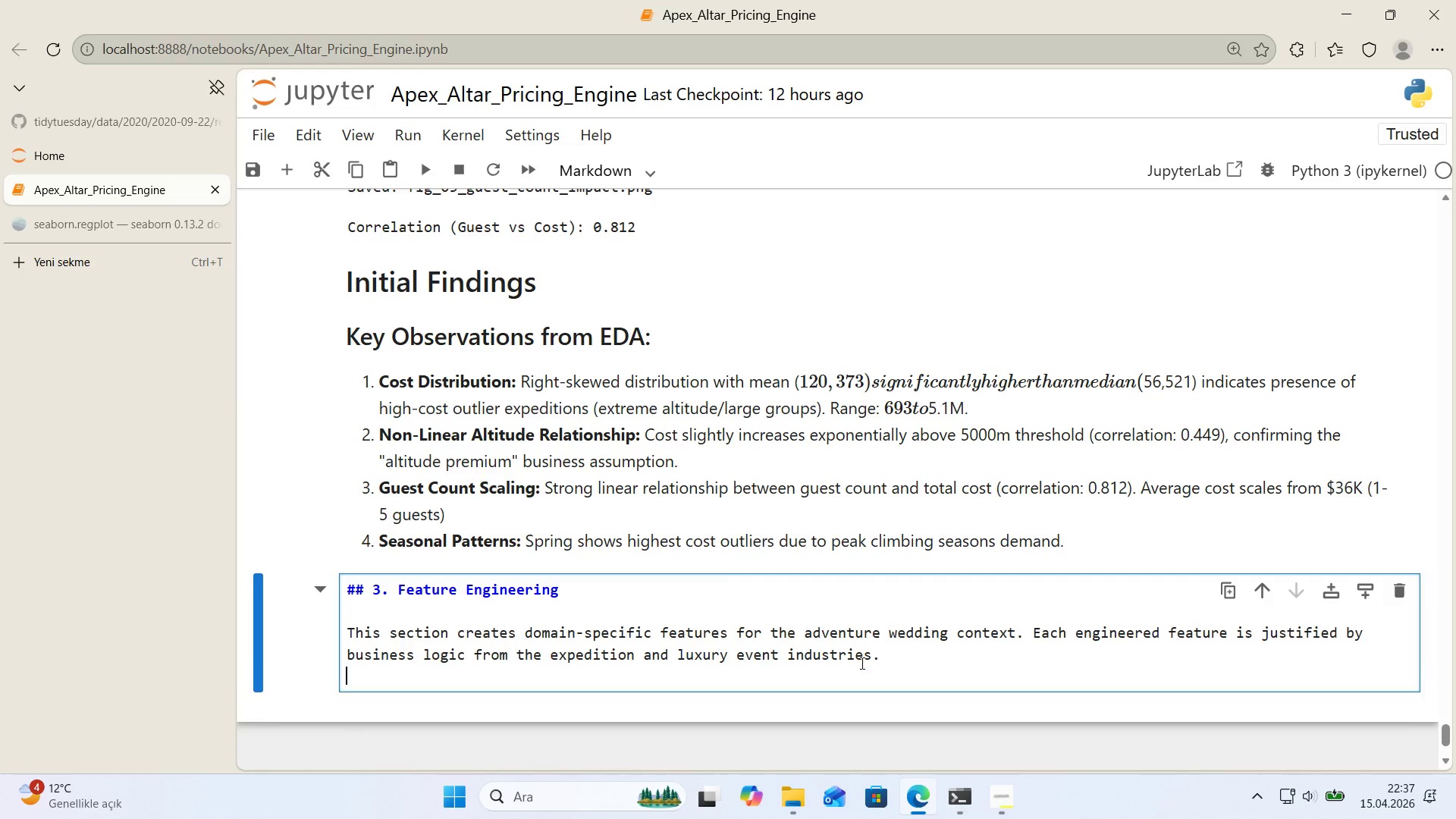 
key(Enter)
 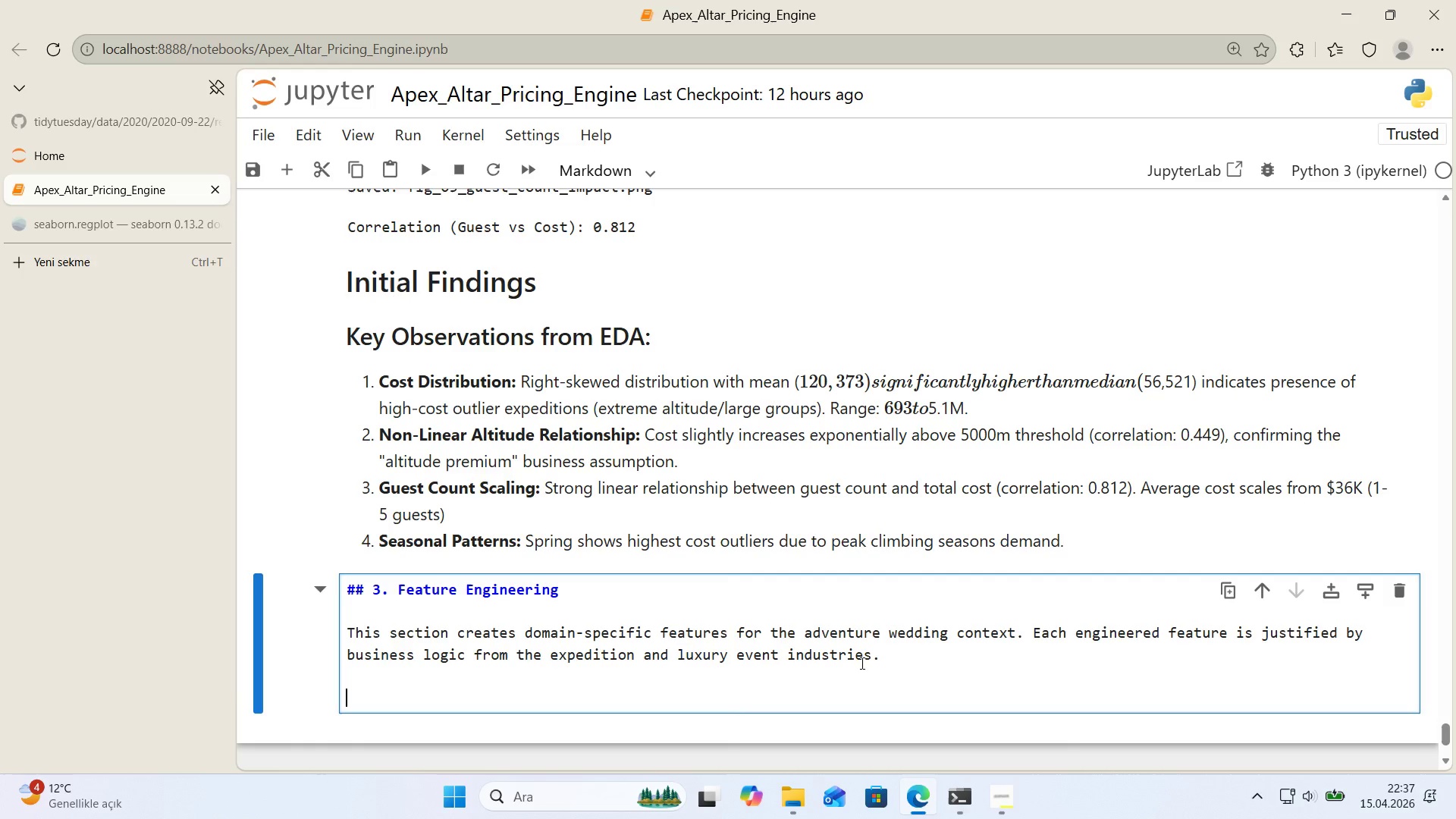 
key(Alt+Control+3)
 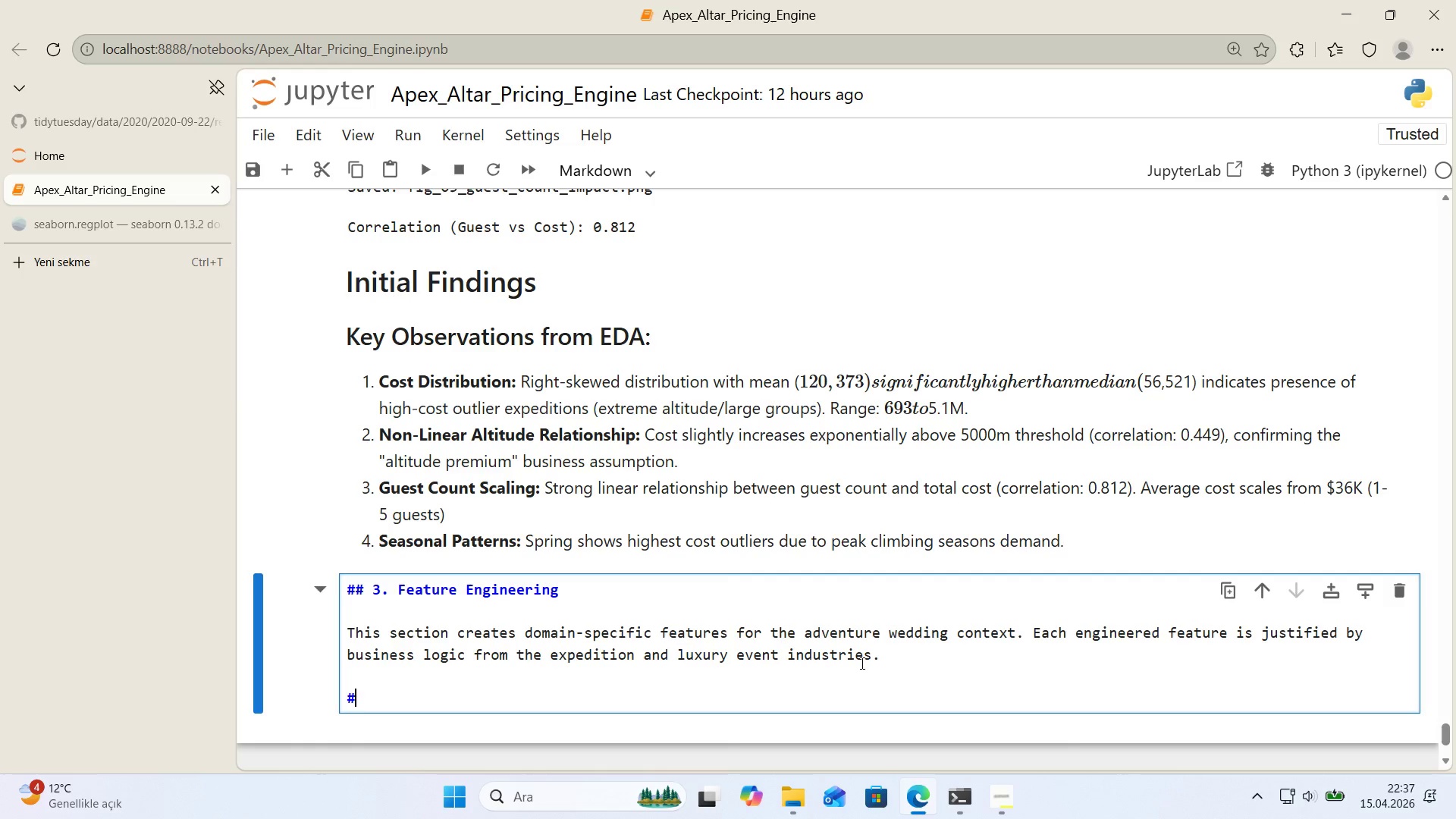 
key(Alt+Control+3)
 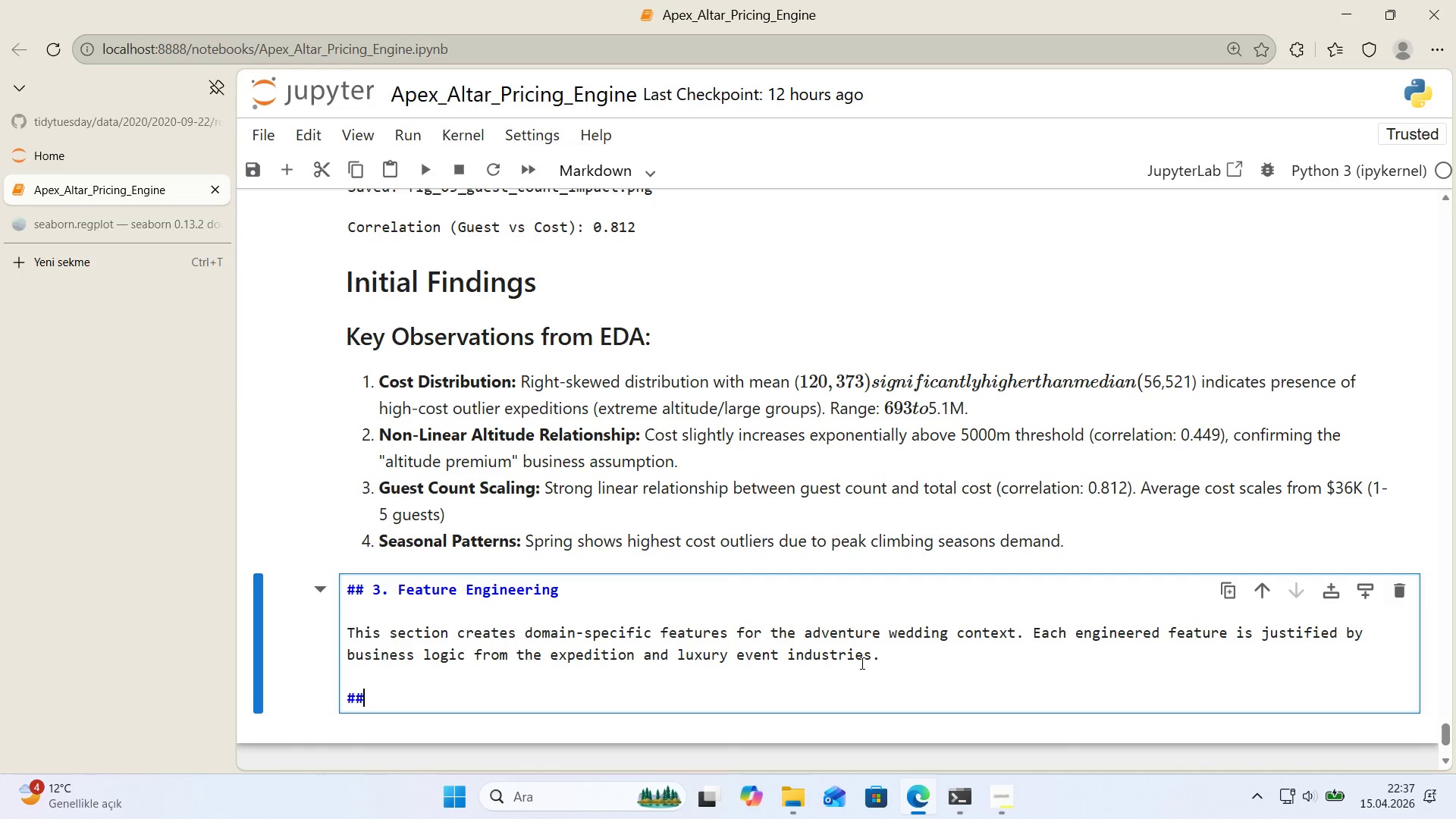 
key(Alt+Control+3)
 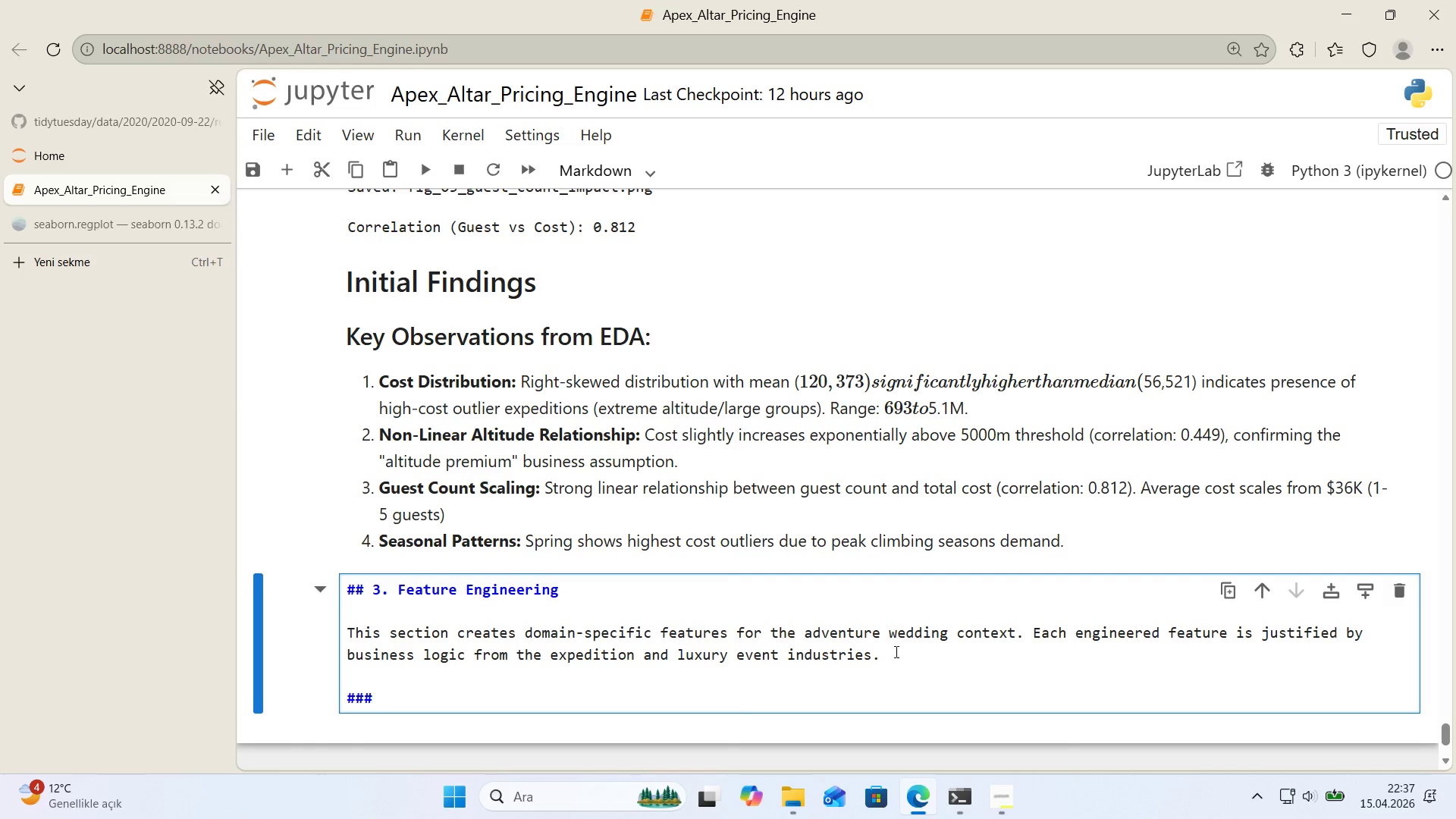 
key(Space)
 